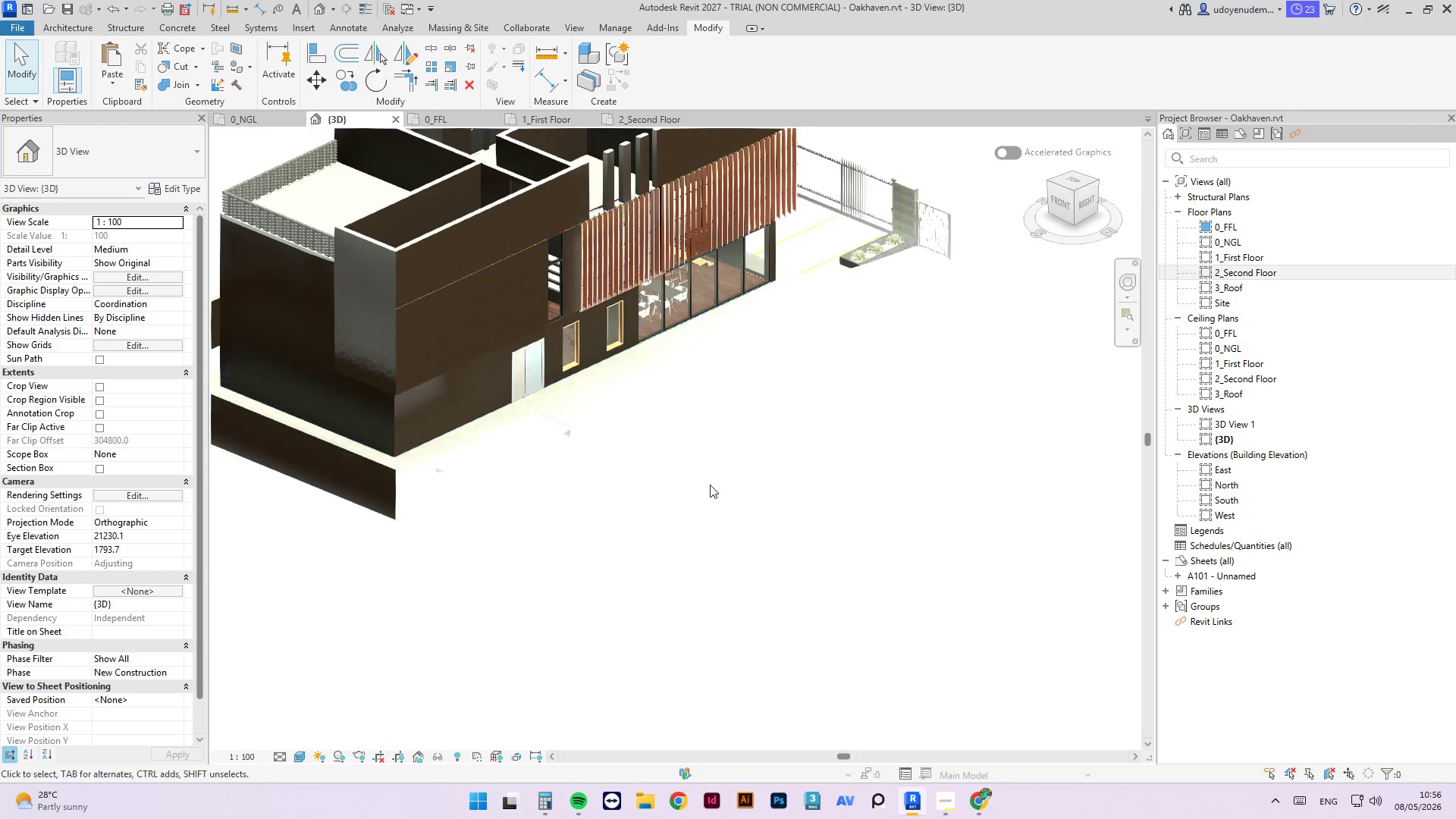 
hold_key(key=ShiftLeft, duration=1.56)
 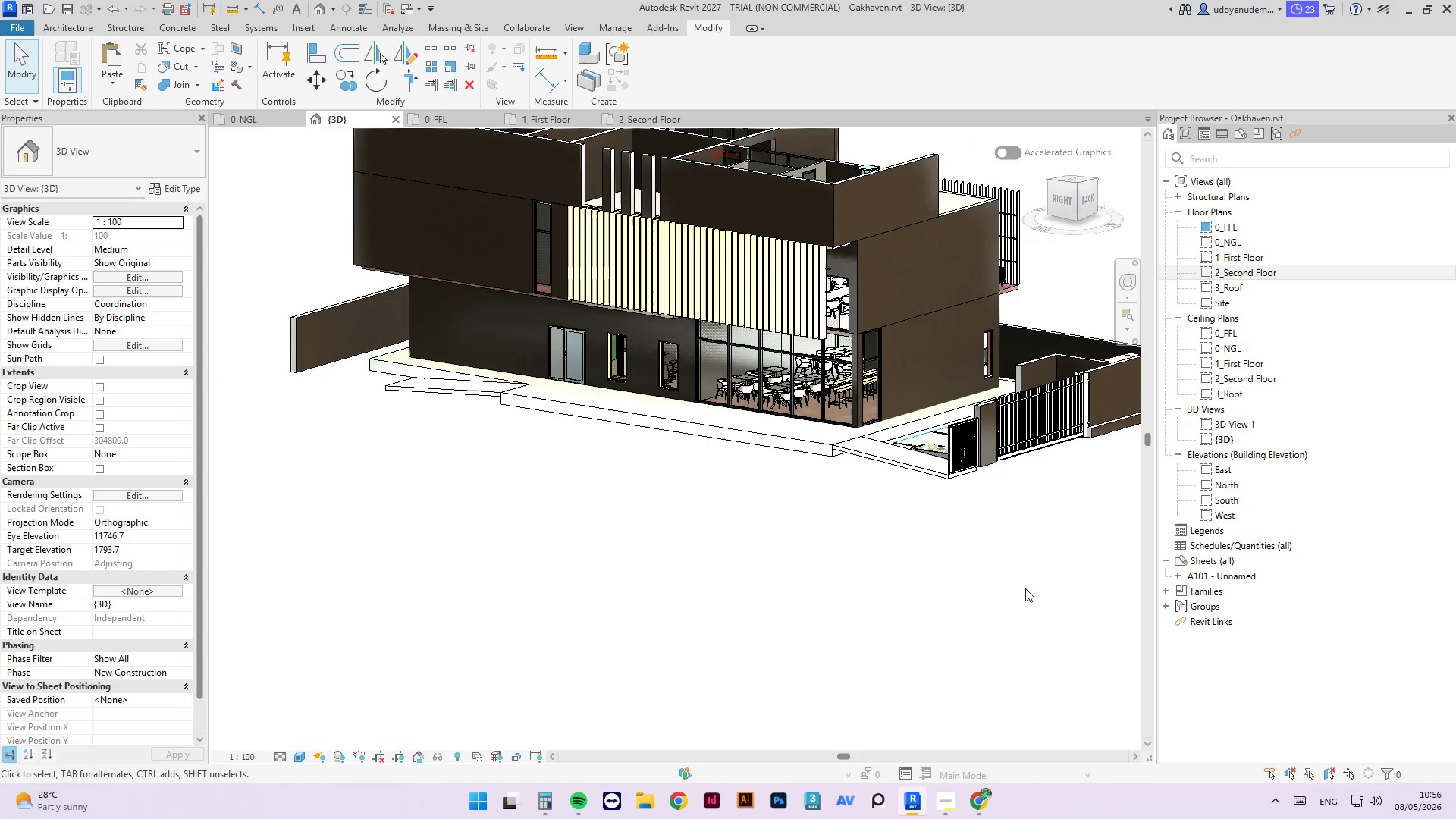 
hold_key(key=ShiftLeft, duration=1.51)
 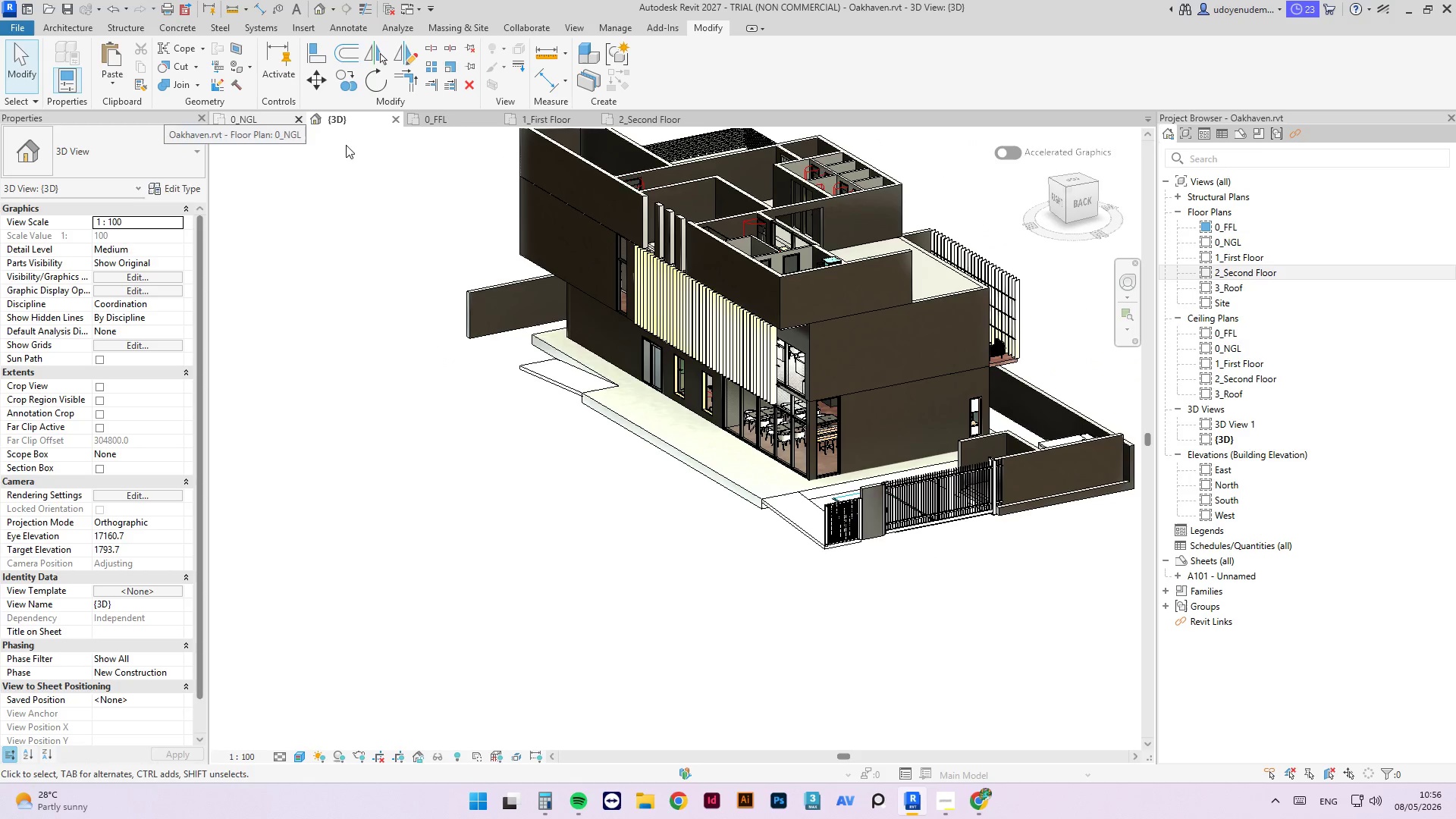 
scroll: coordinate [996, 567], scroll_direction: down, amount: 1.0
 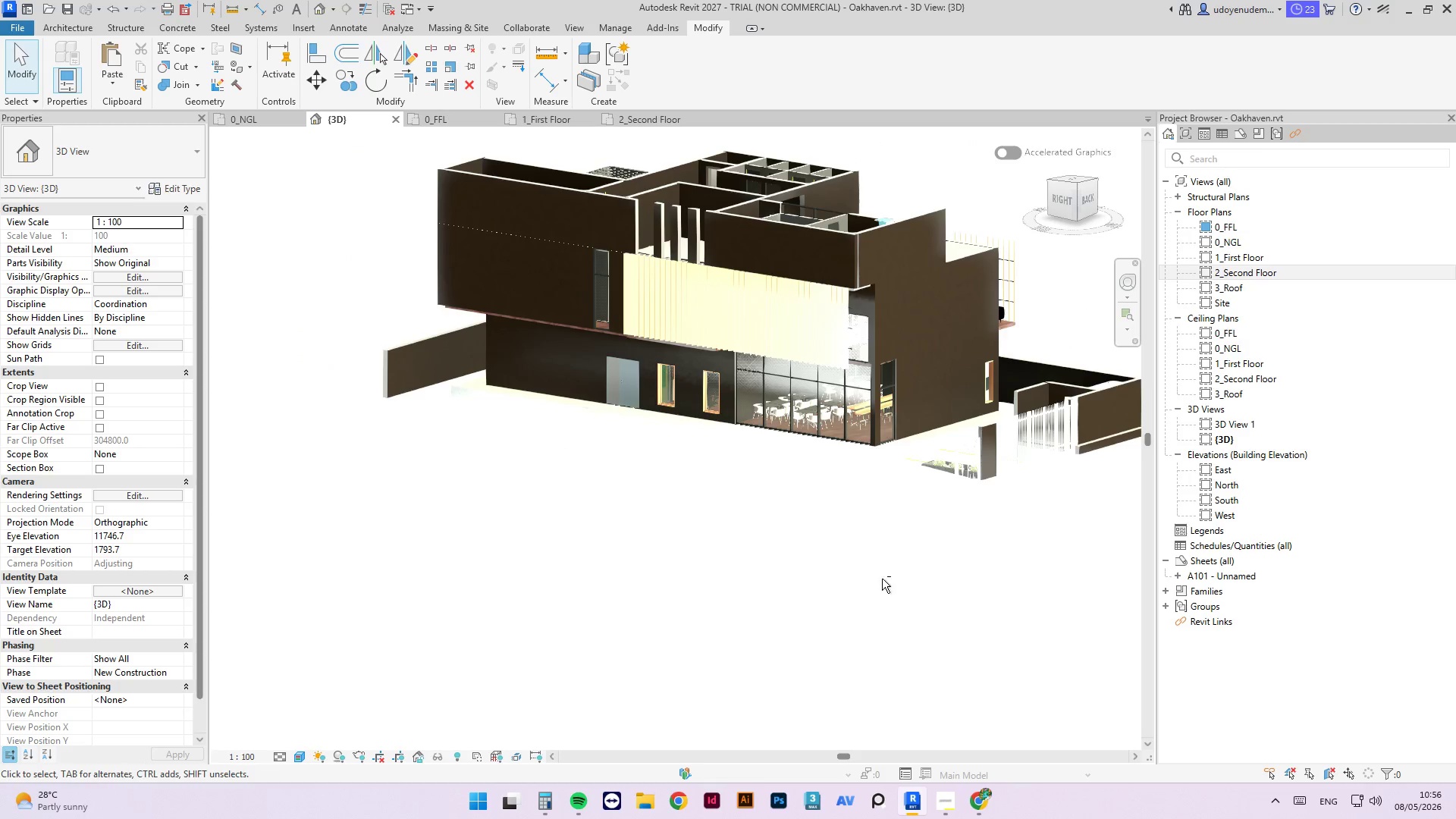 
left_click([580, 387])
 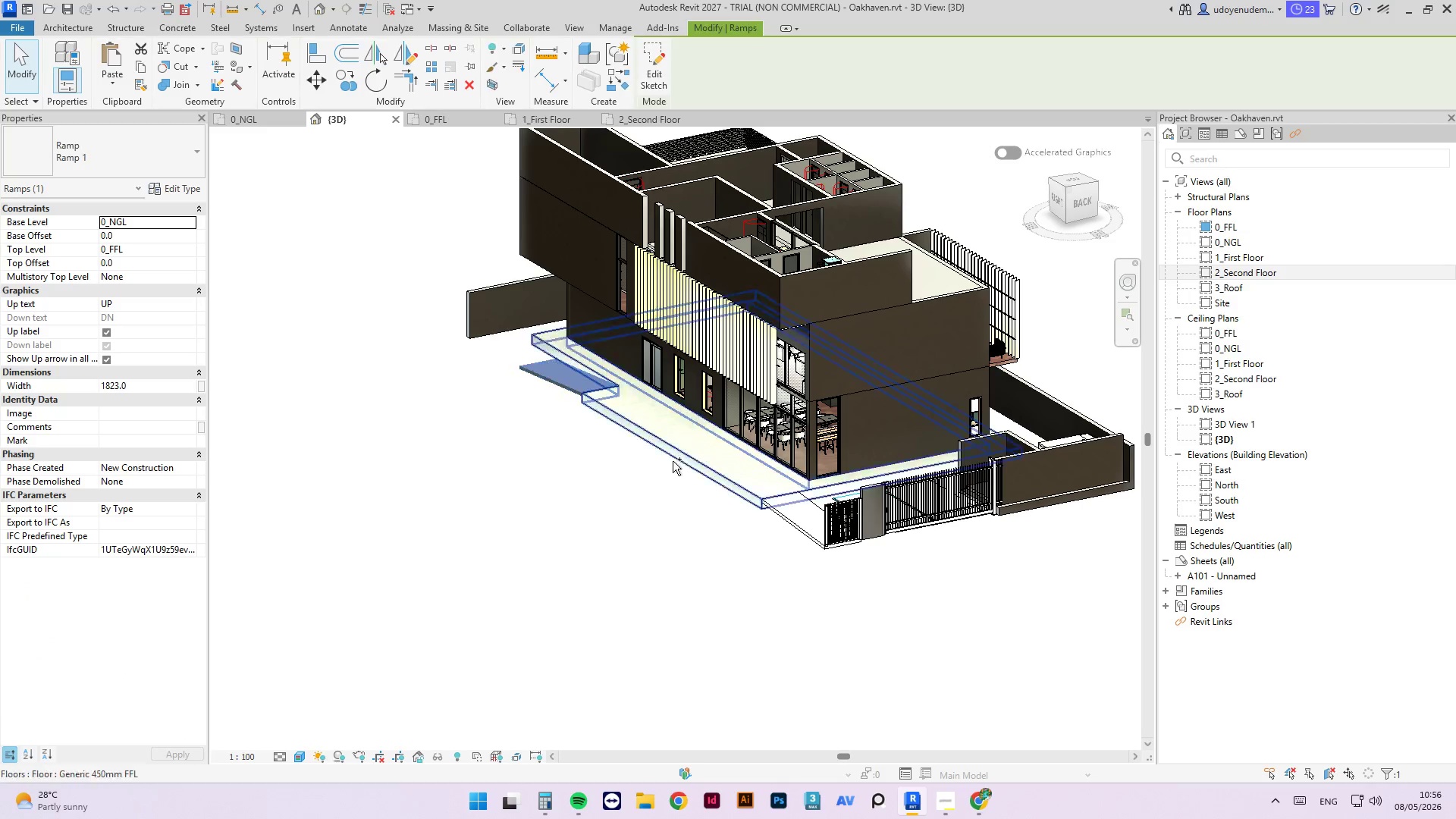 
hold_key(key=ControlLeft, duration=0.81)
 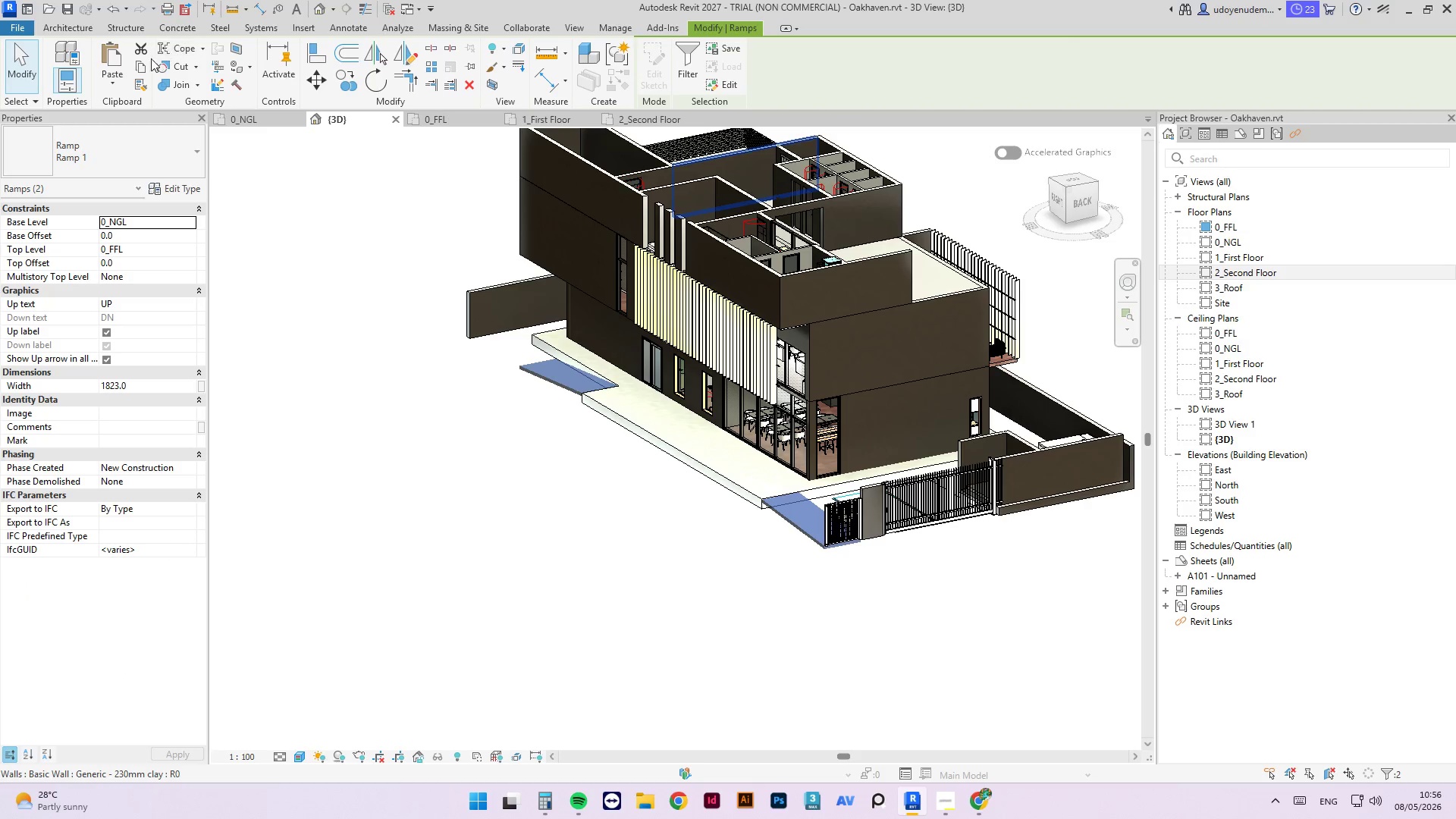 
left_click([86, 30])
 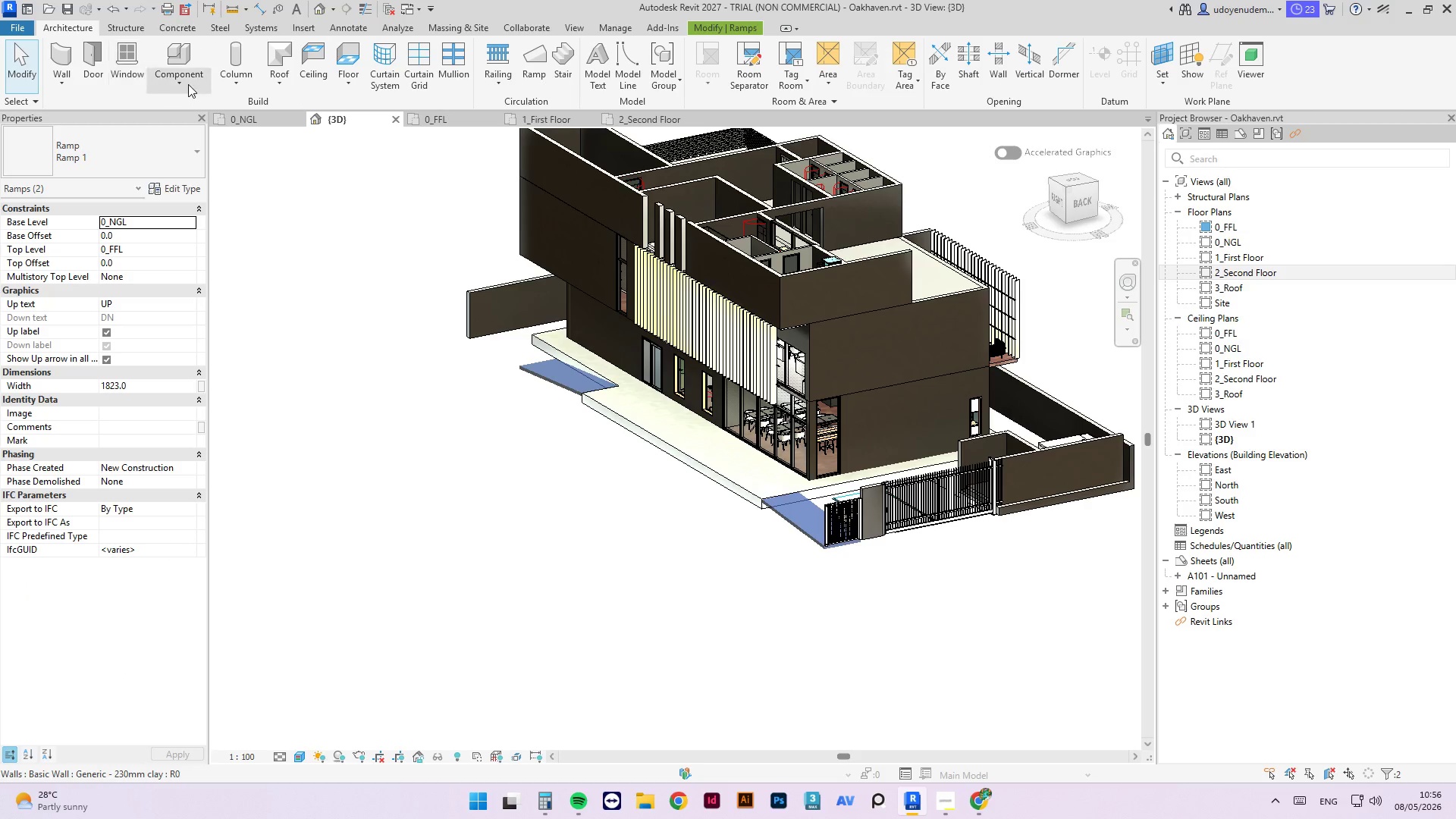 
left_click([190, 88])
 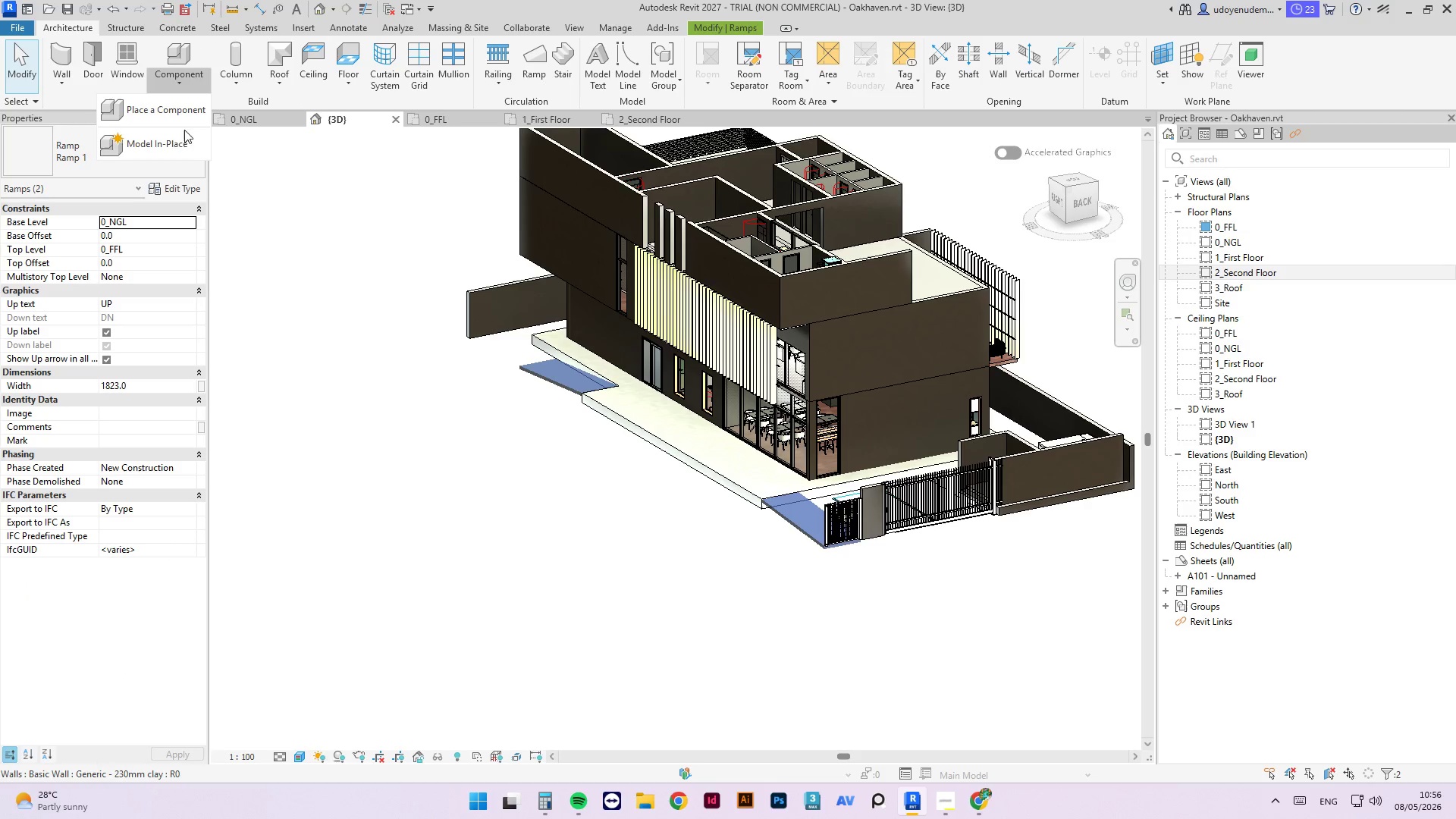 
left_click([184, 142])
 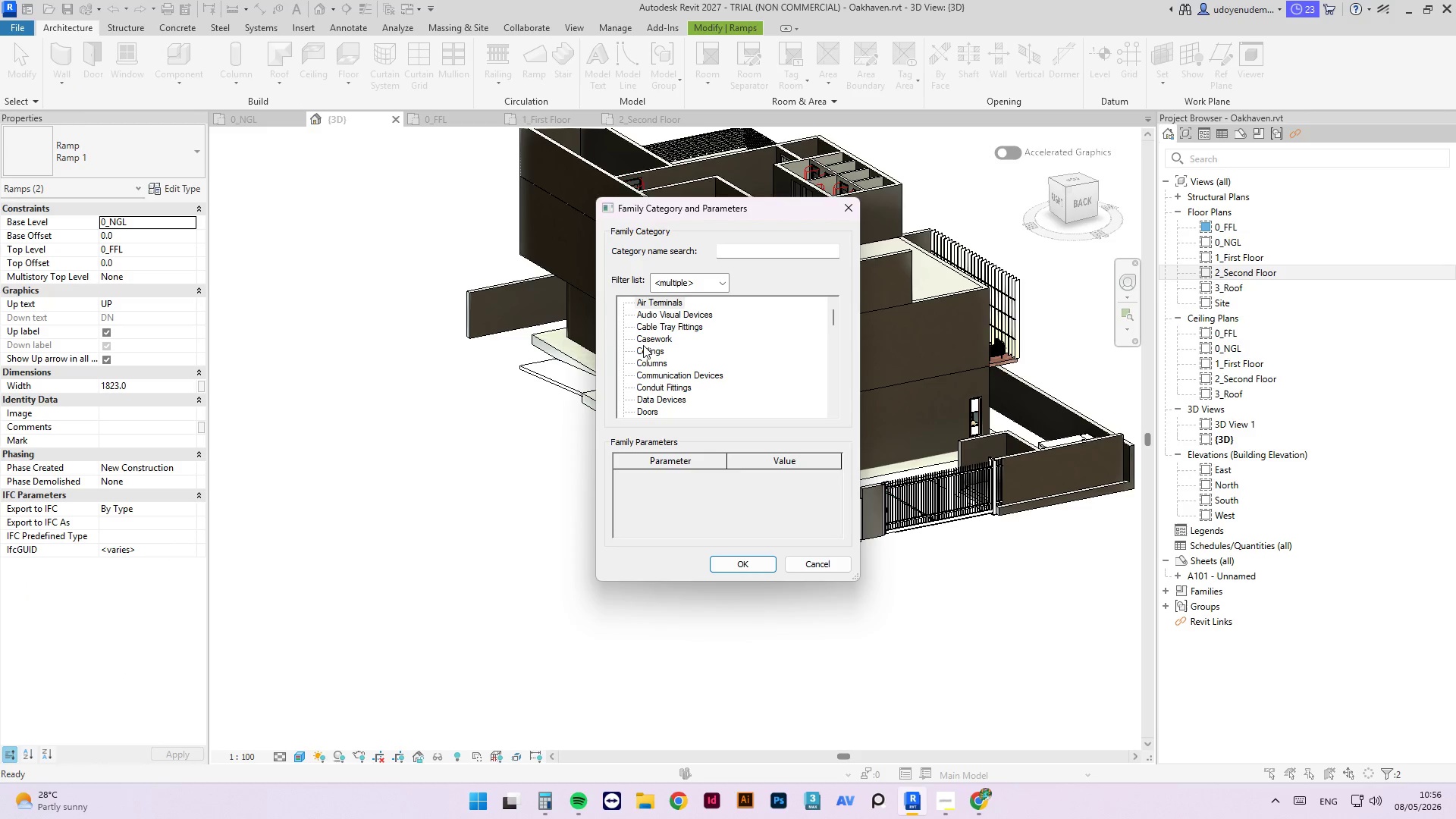 
scroll: coordinate [646, 391], scroll_direction: down, amount: 40.0
 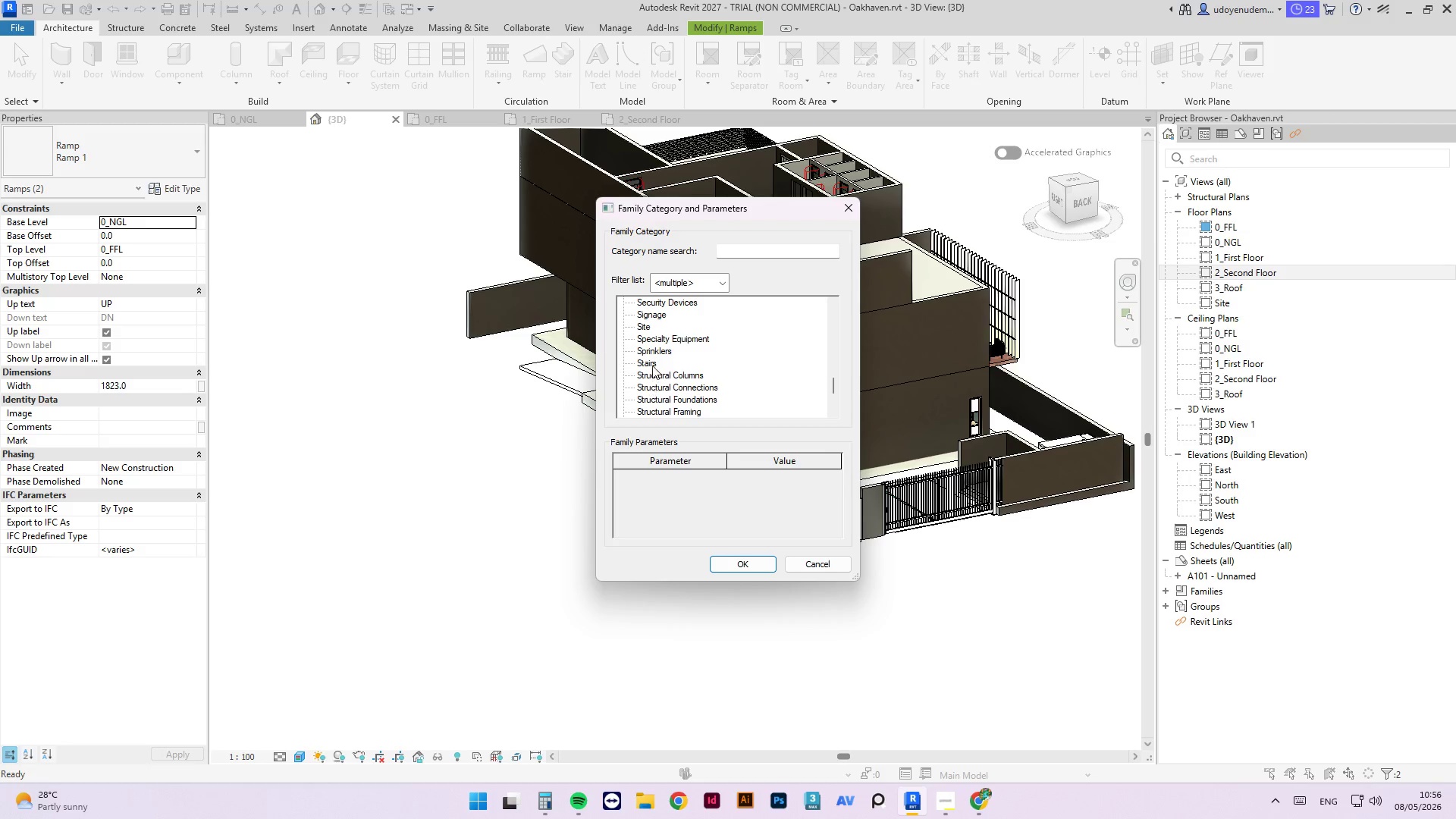 
left_click([652, 366])
 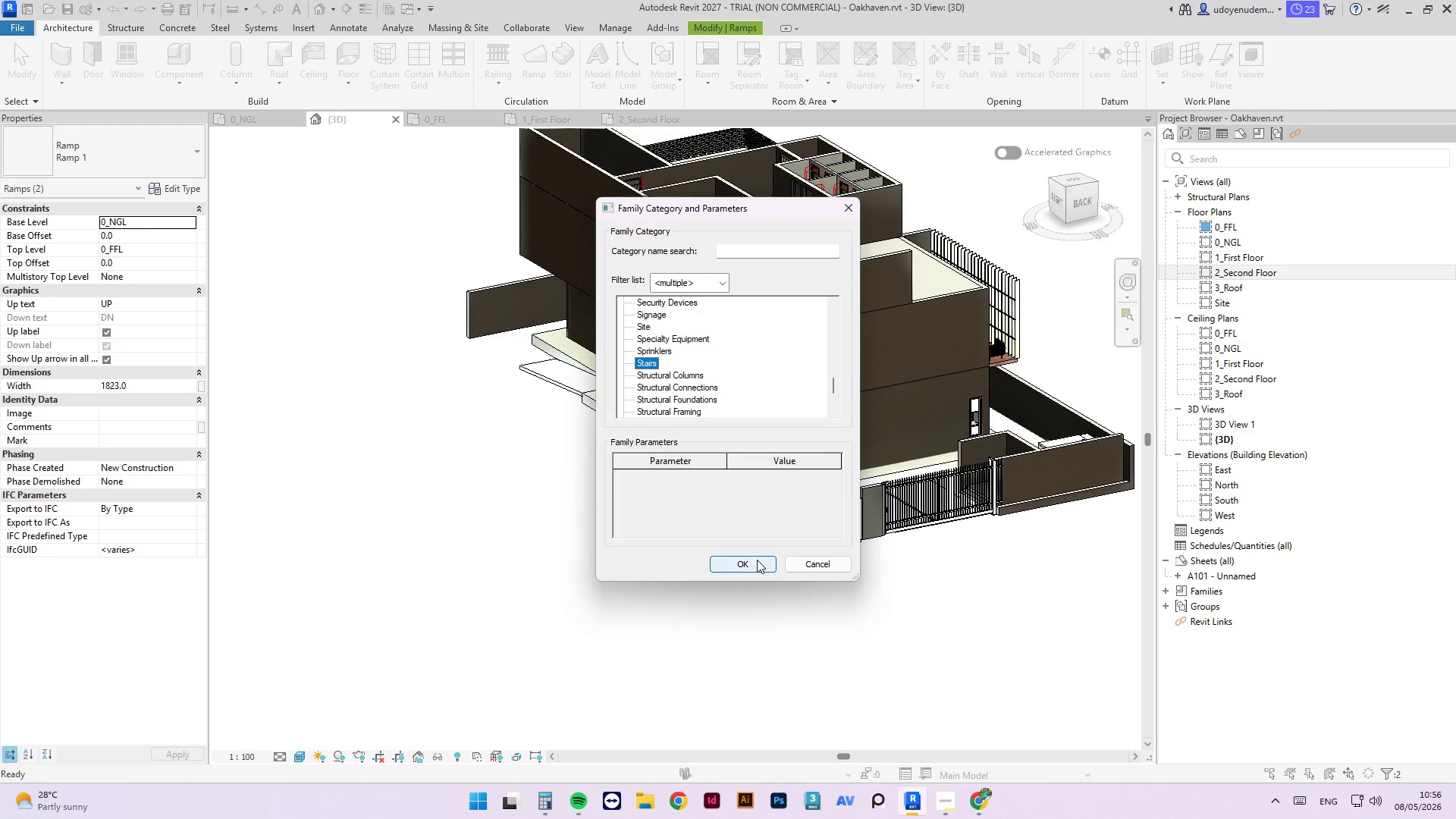 
left_click([759, 565])
 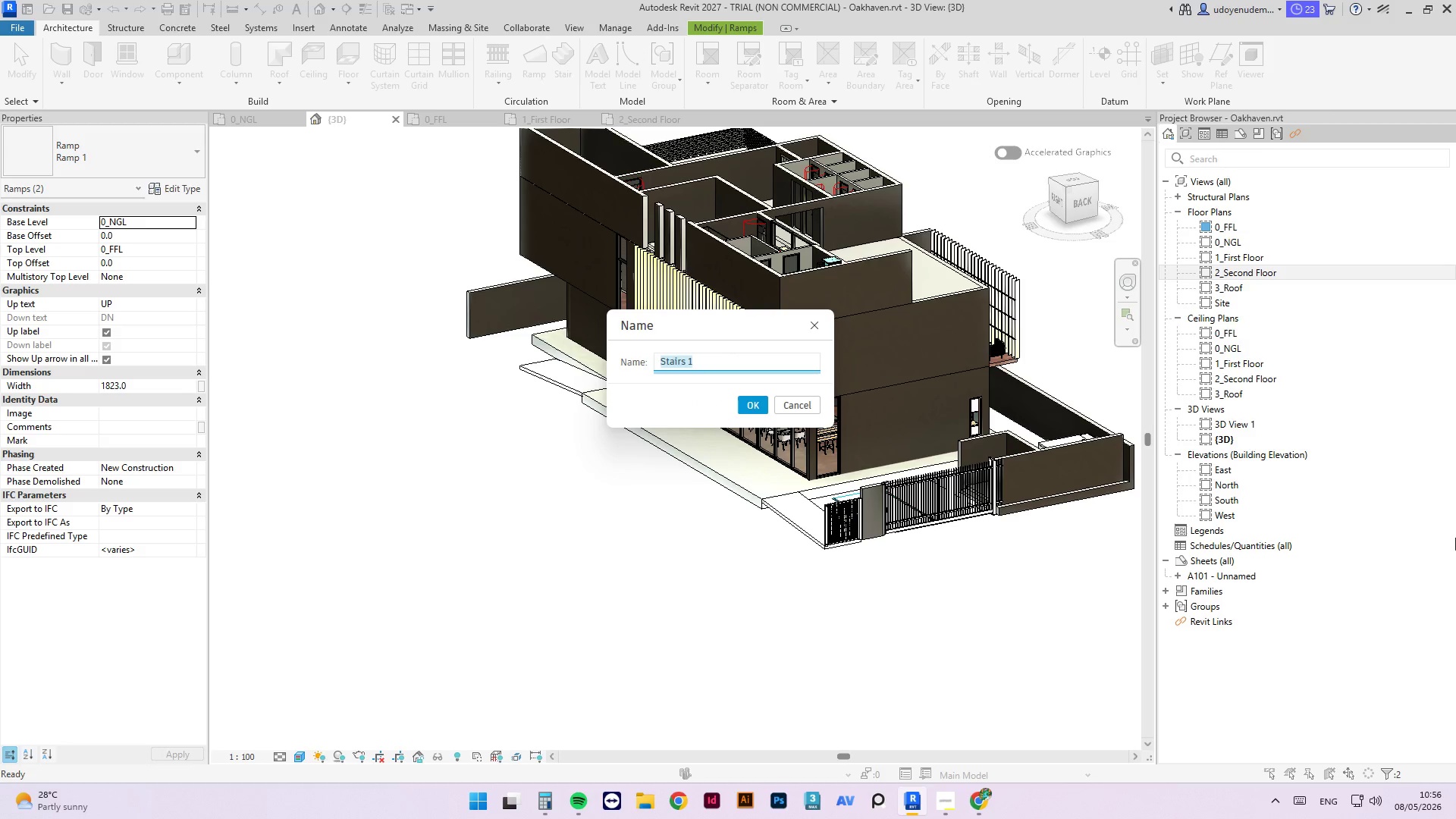 
type(RAMPS OUTSIDE)
 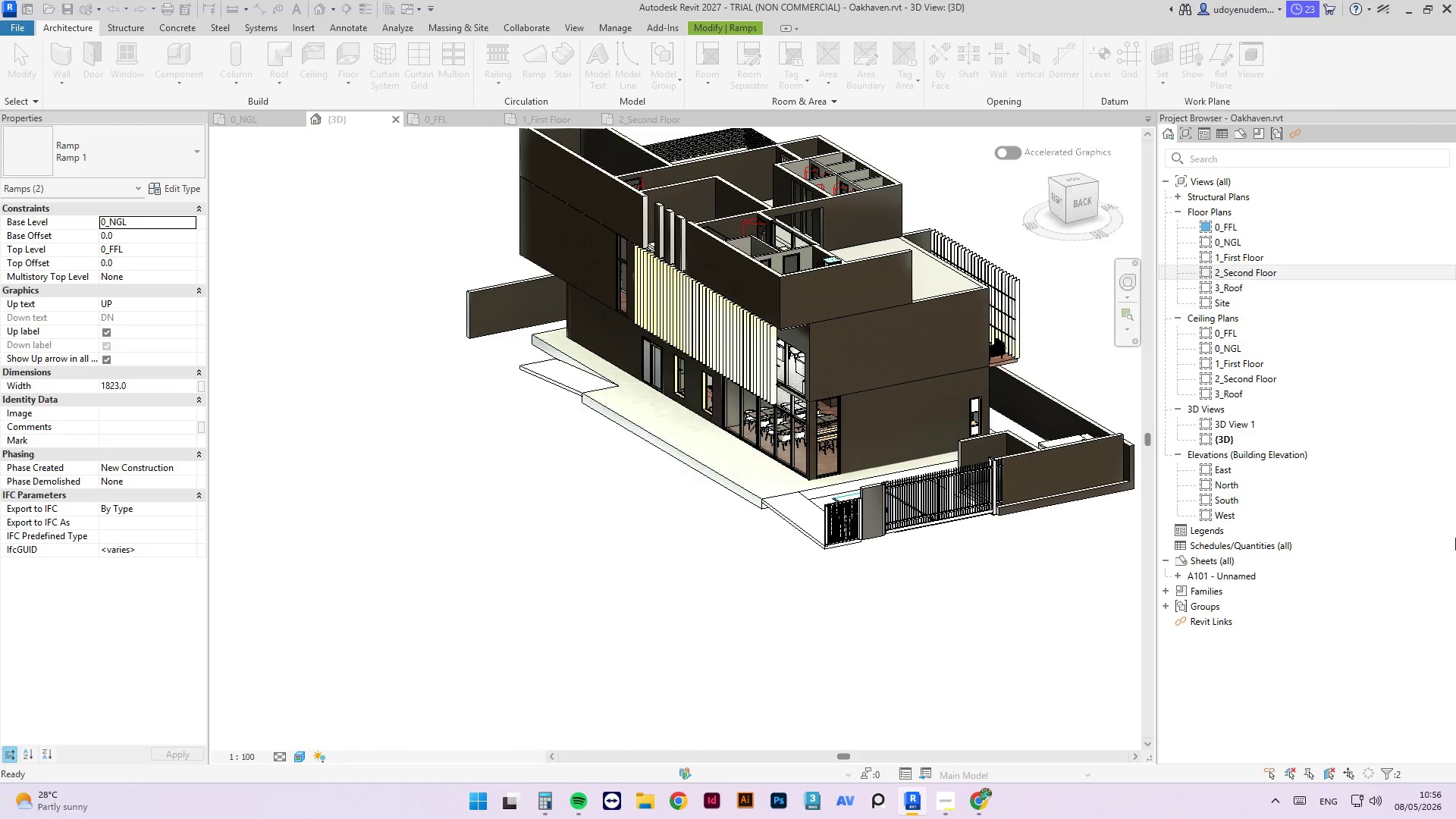 
key(Enter)
 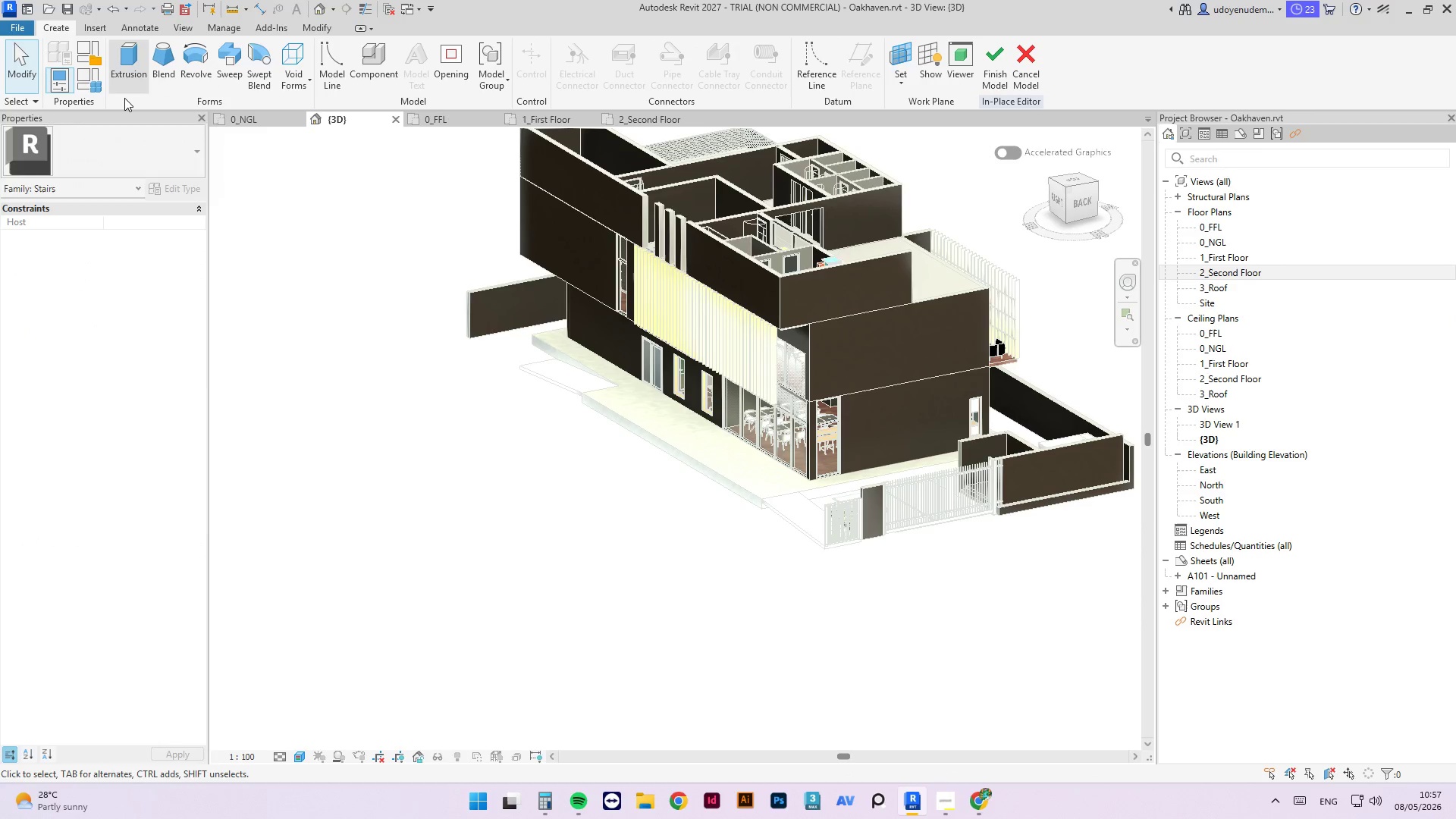 
mouse_move([162, 80])
 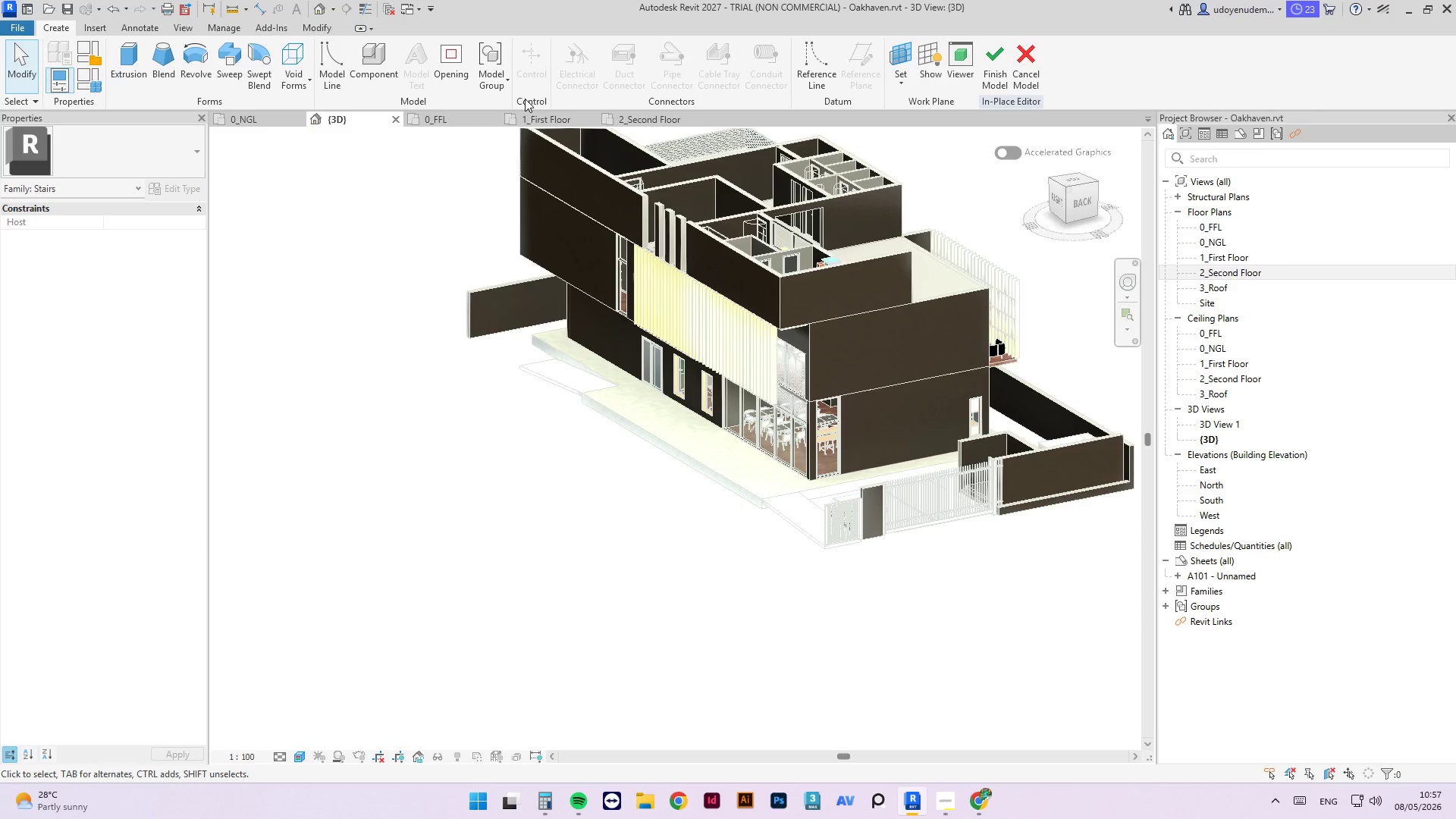 
wait(6.58)
 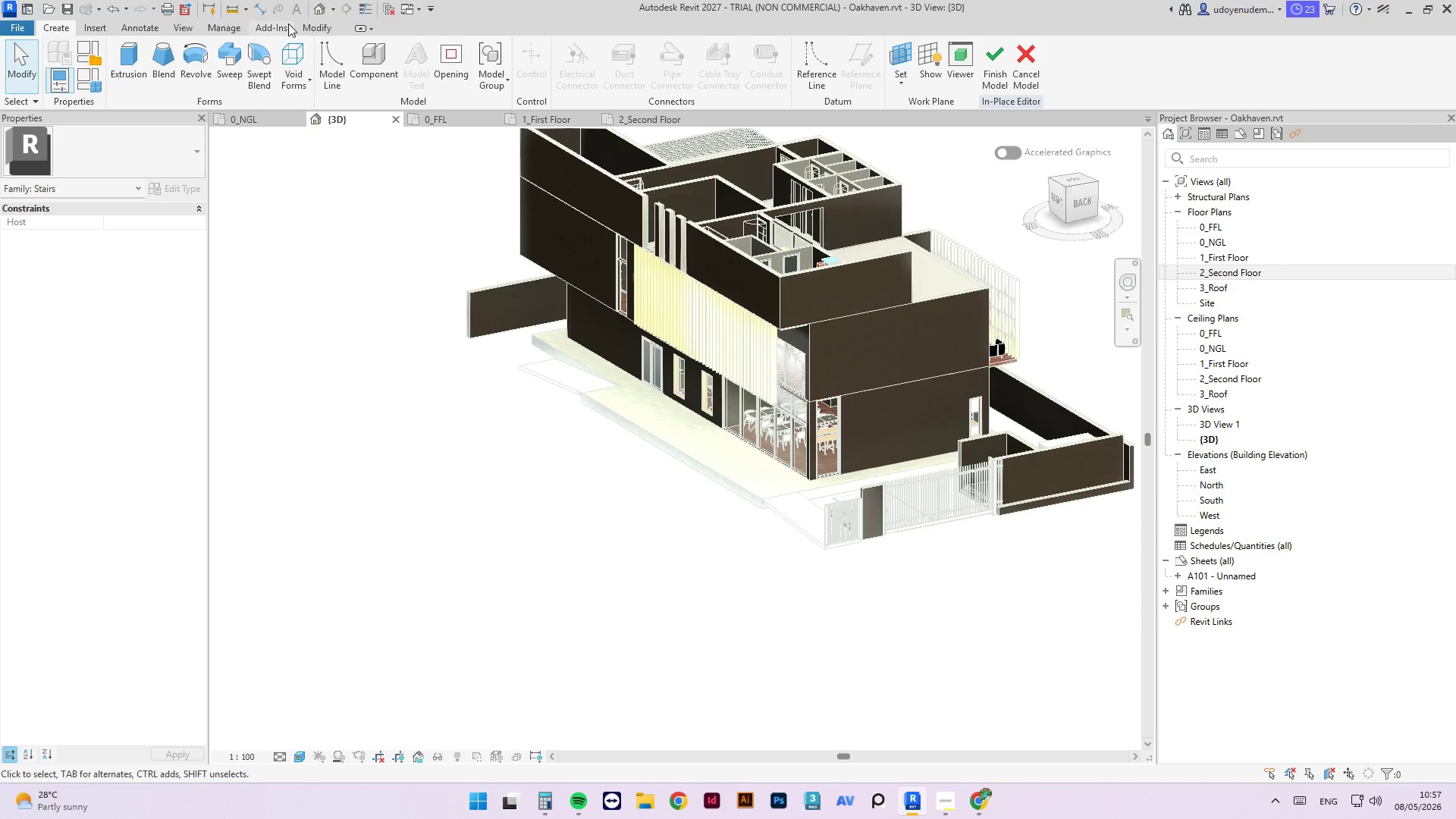 
left_click([132, 67])
 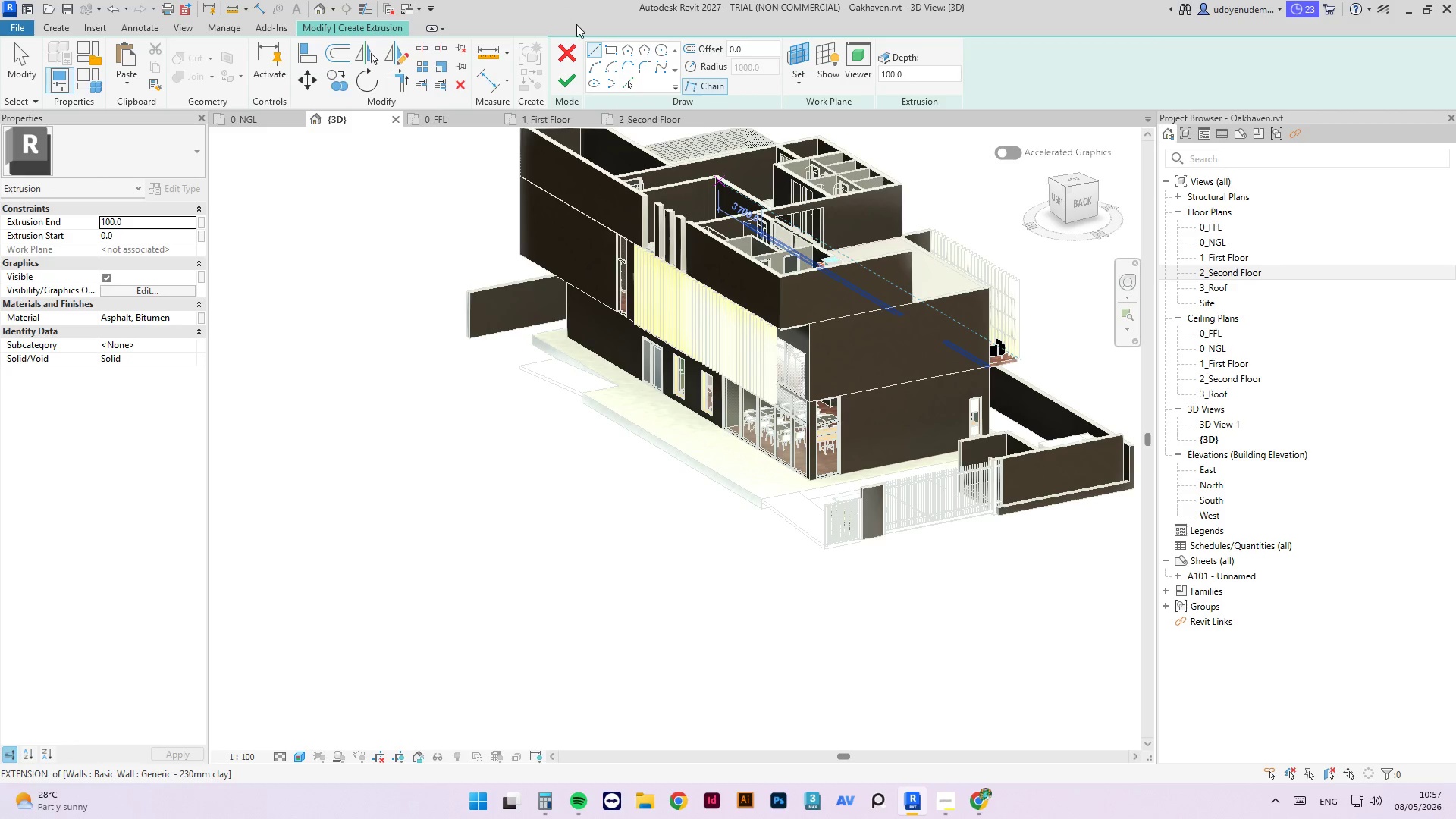 
left_click([610, 52])
 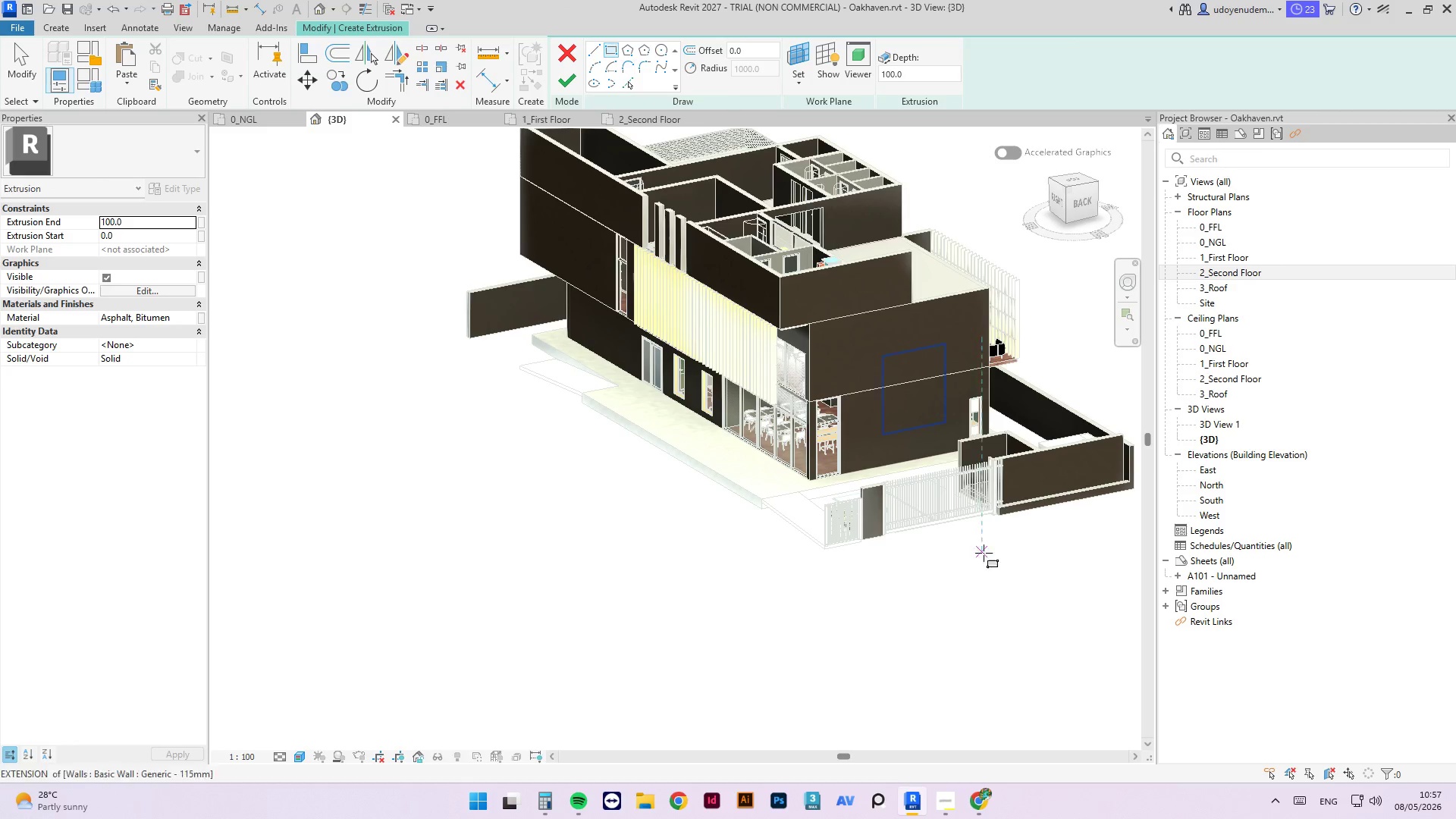 
scroll: coordinate [736, 447], scroll_direction: up, amount: 5.0
 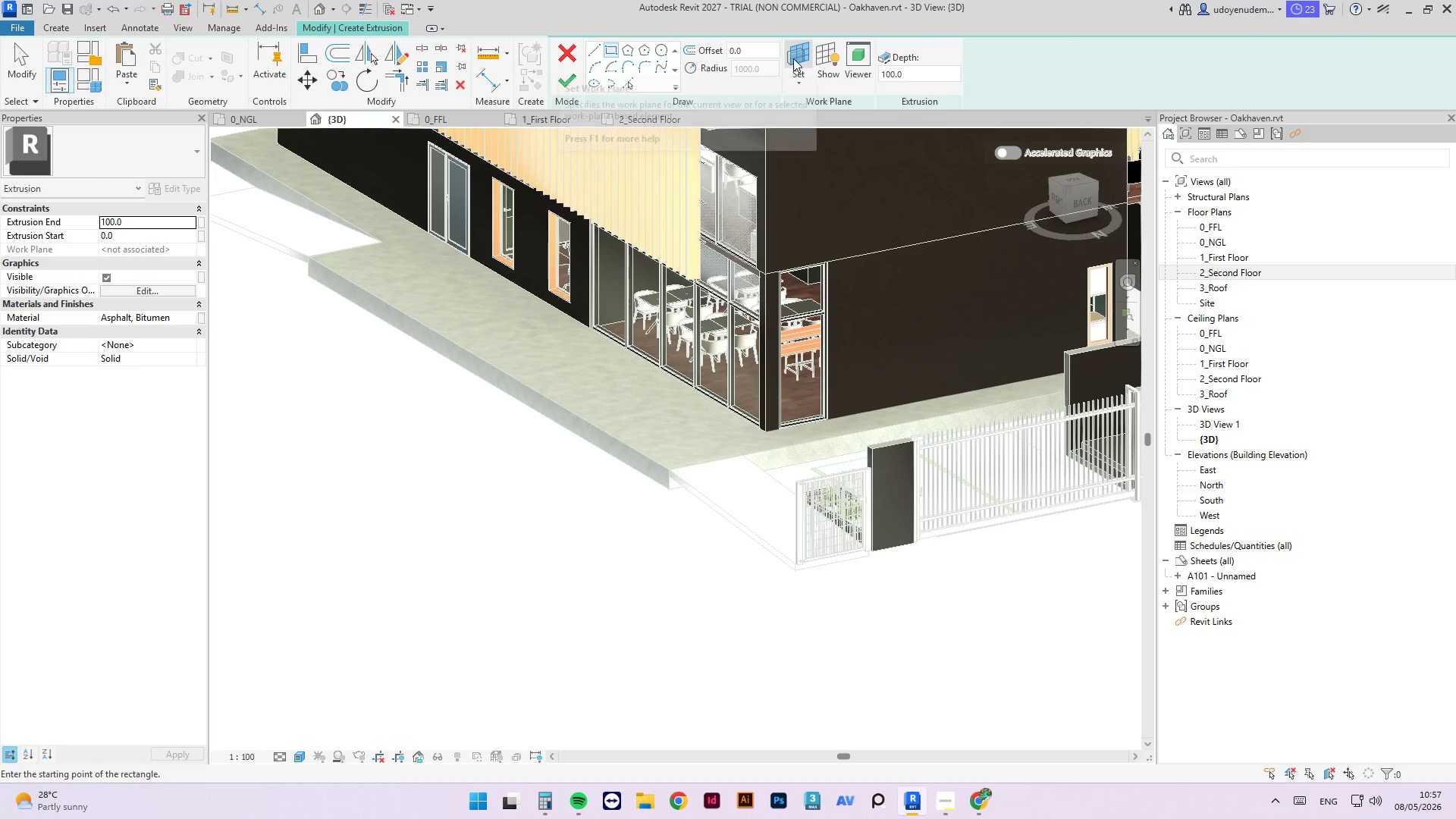 
left_click([793, 58])
 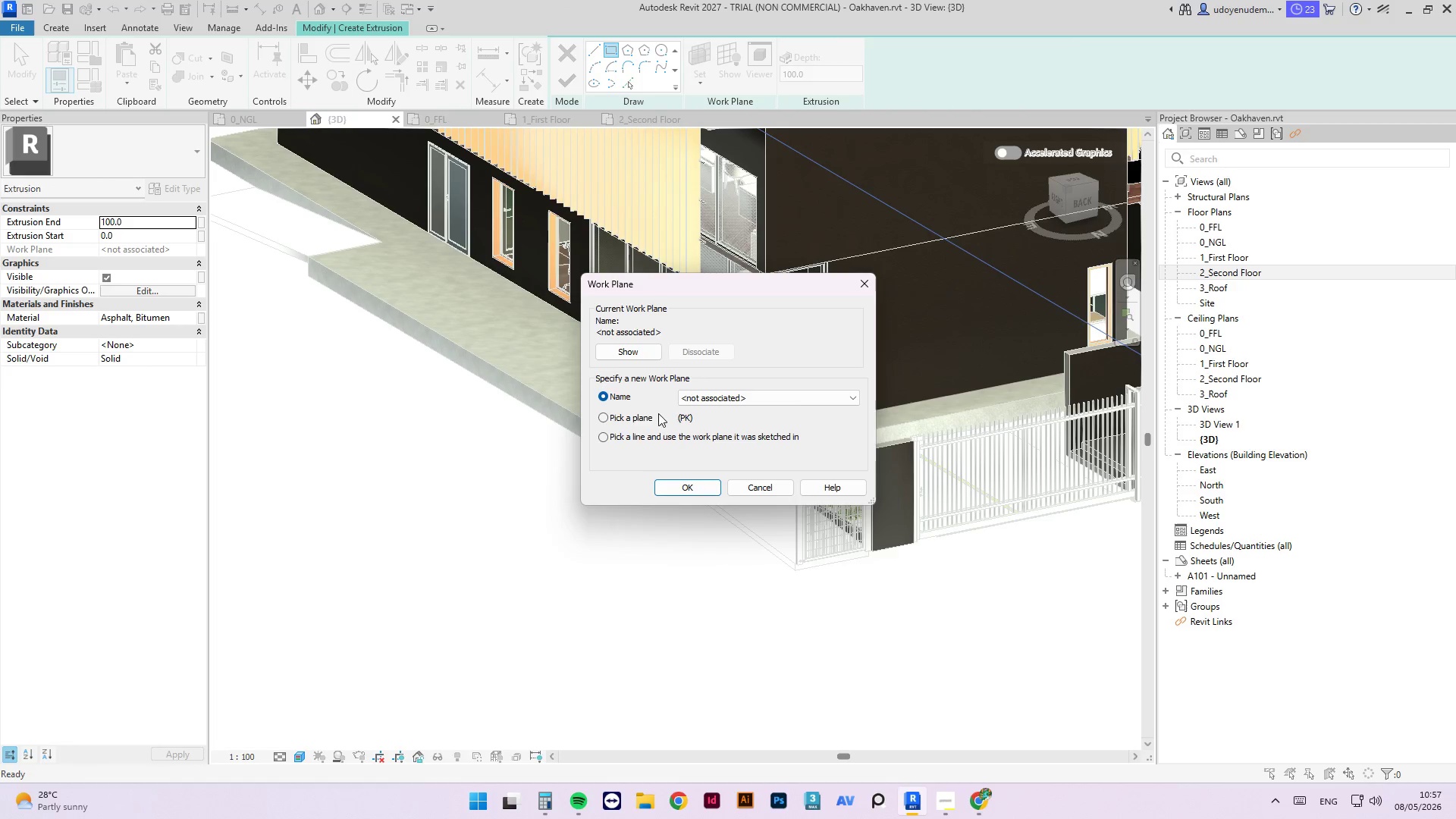 
left_click([642, 417])
 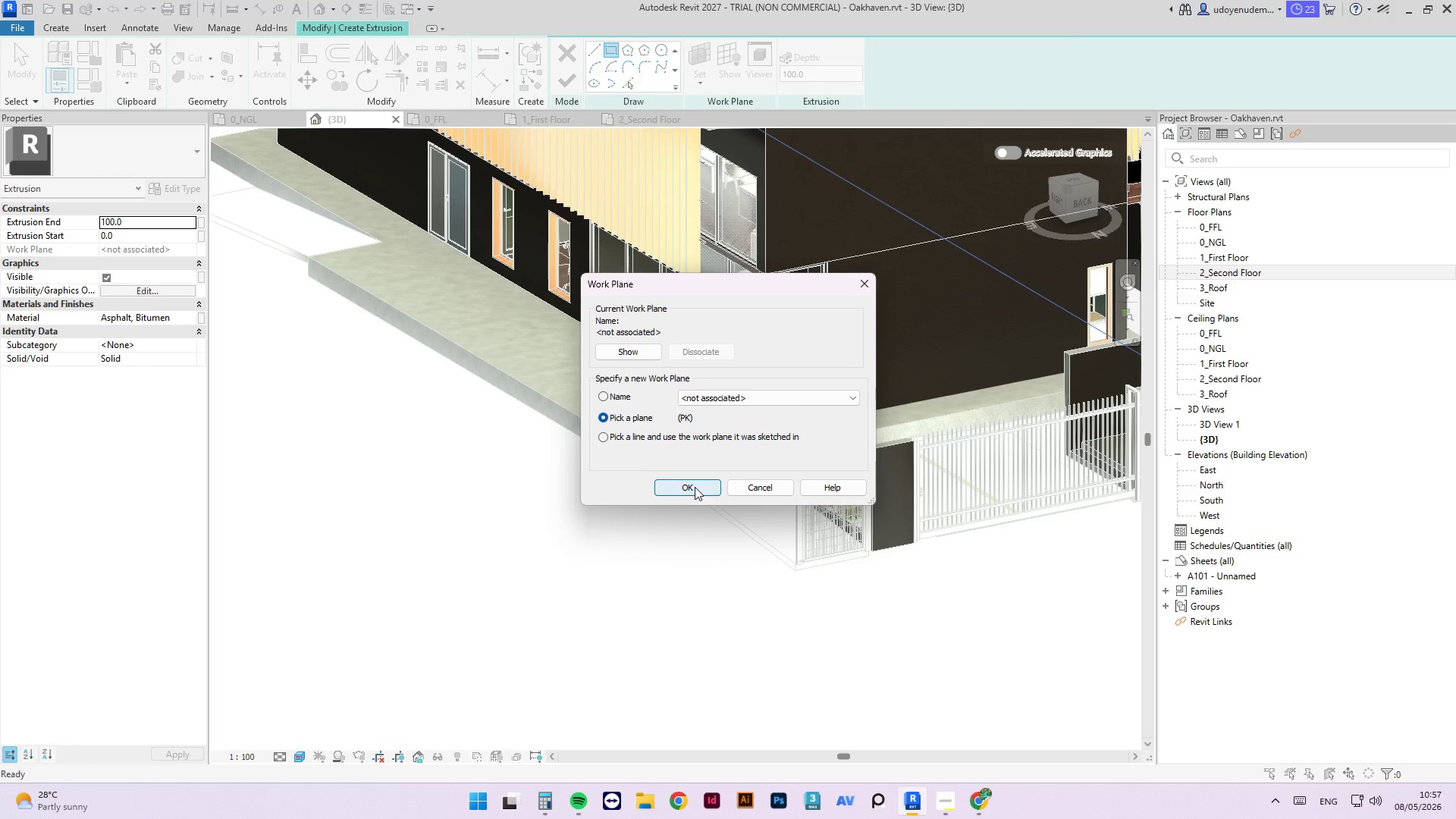 
left_click([695, 487])
 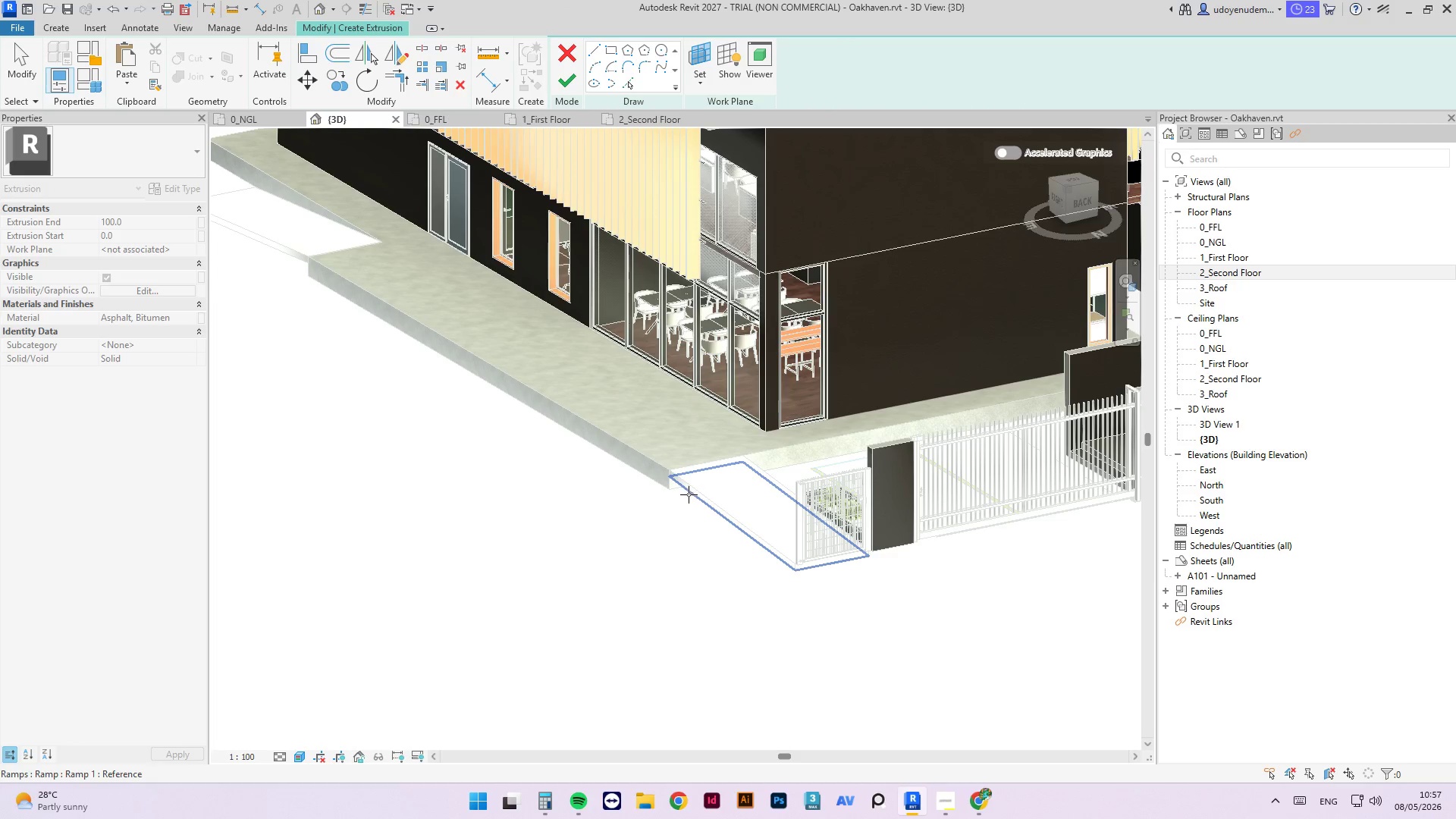 
scroll: coordinate [681, 490], scroll_direction: up, amount: 3.0
 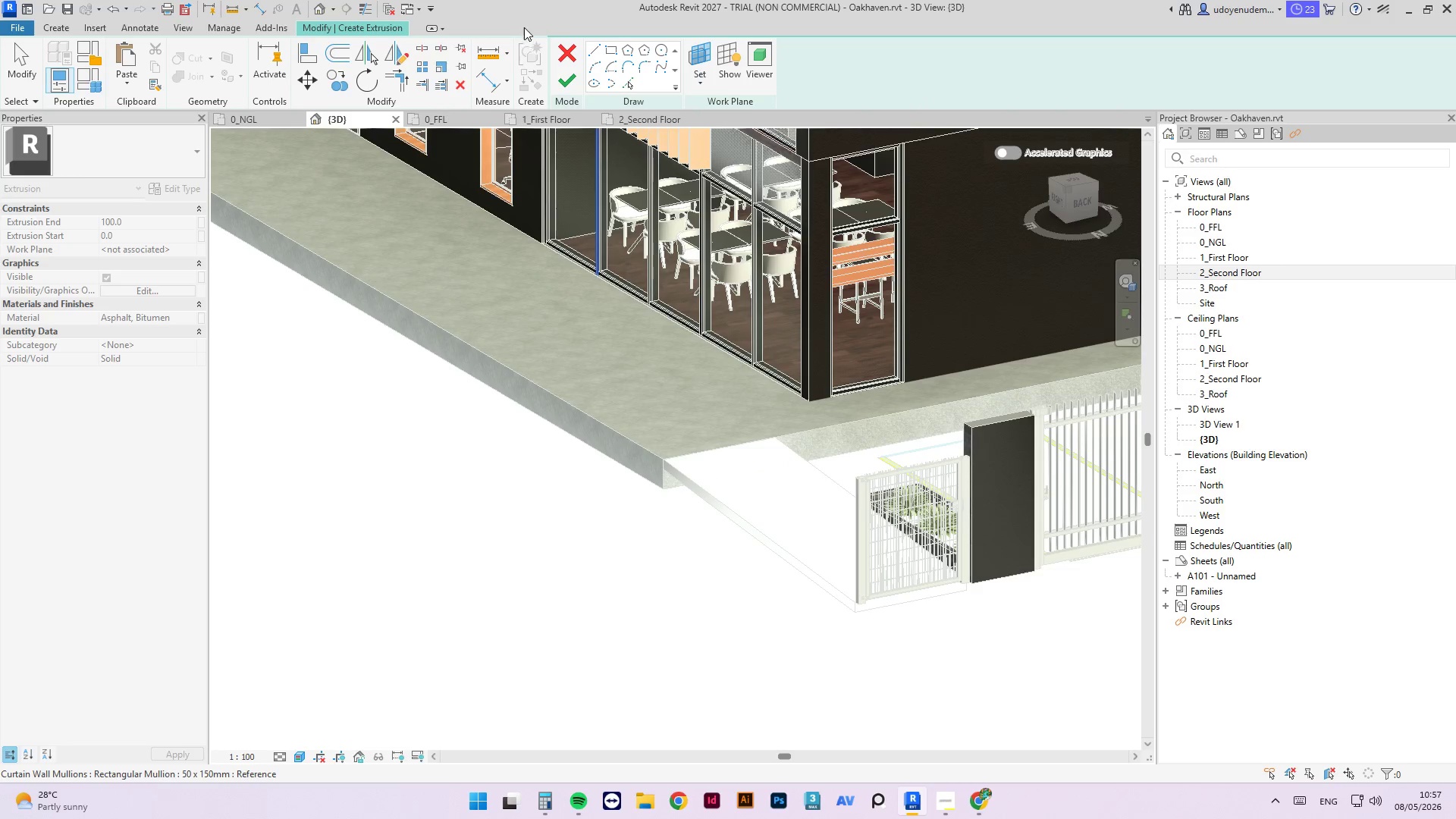 
left_click([593, 46])
 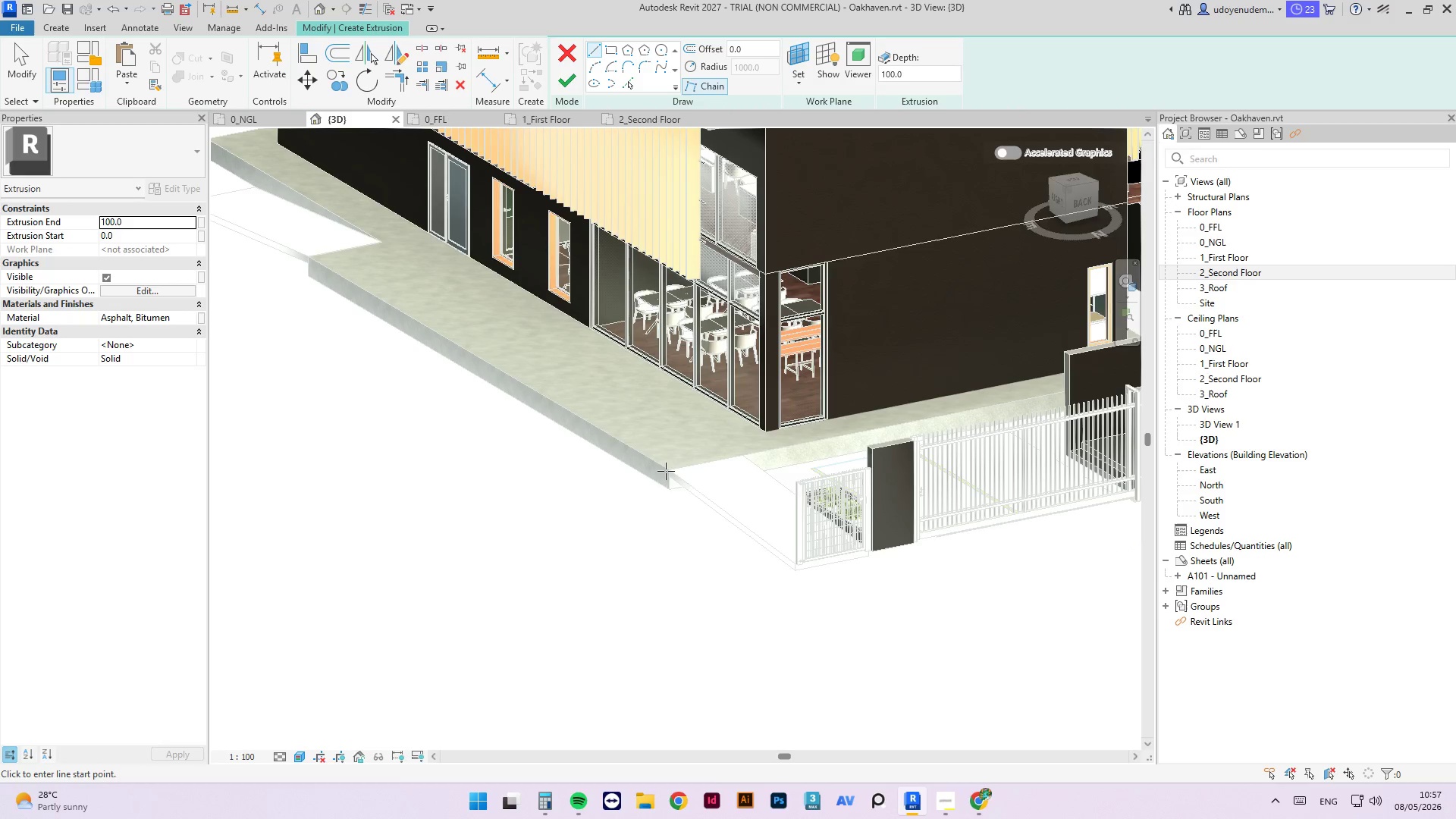 
scroll: coordinate [666, 471], scroll_direction: up, amount: 3.0
 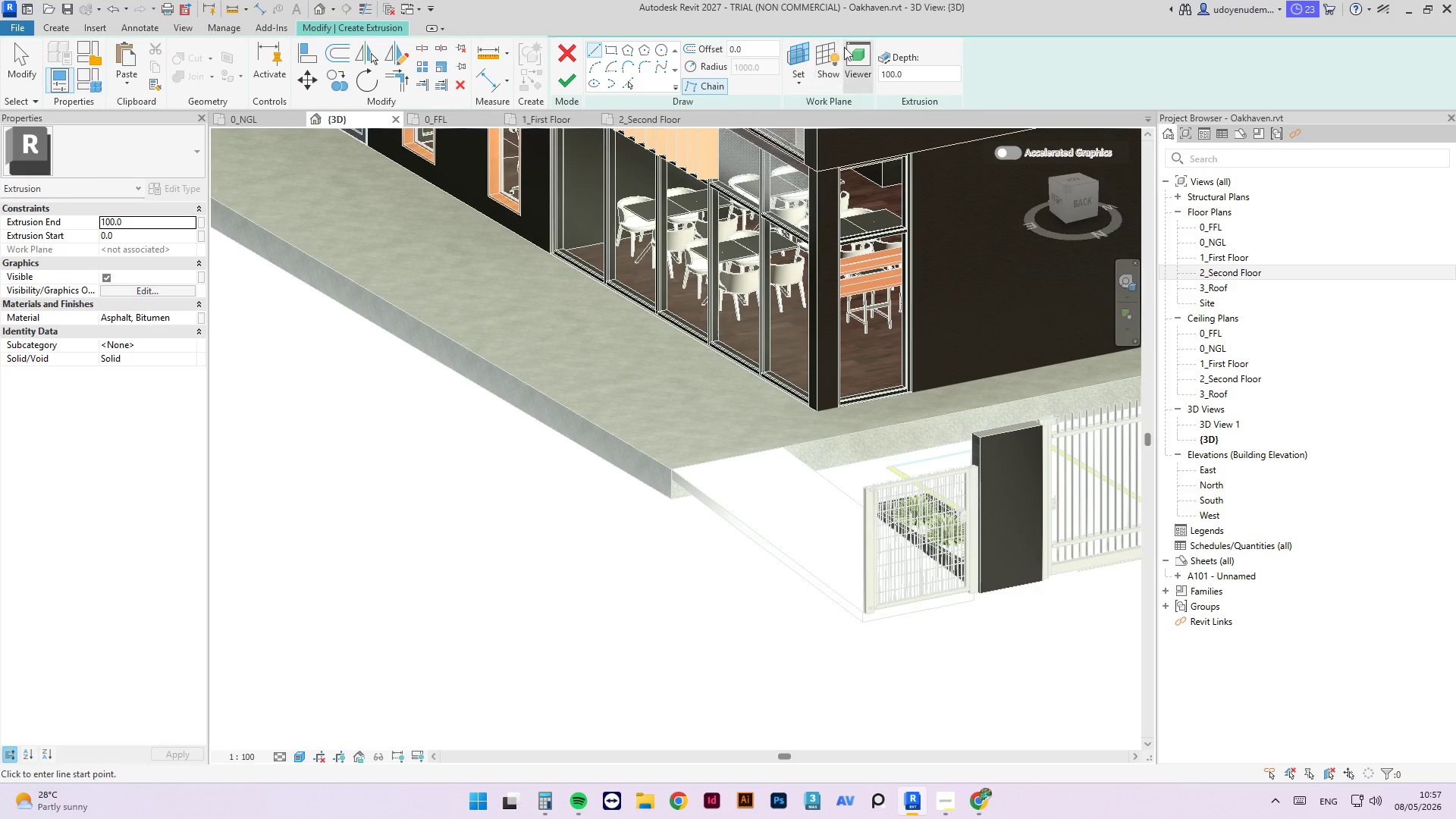 
left_click([797, 64])
 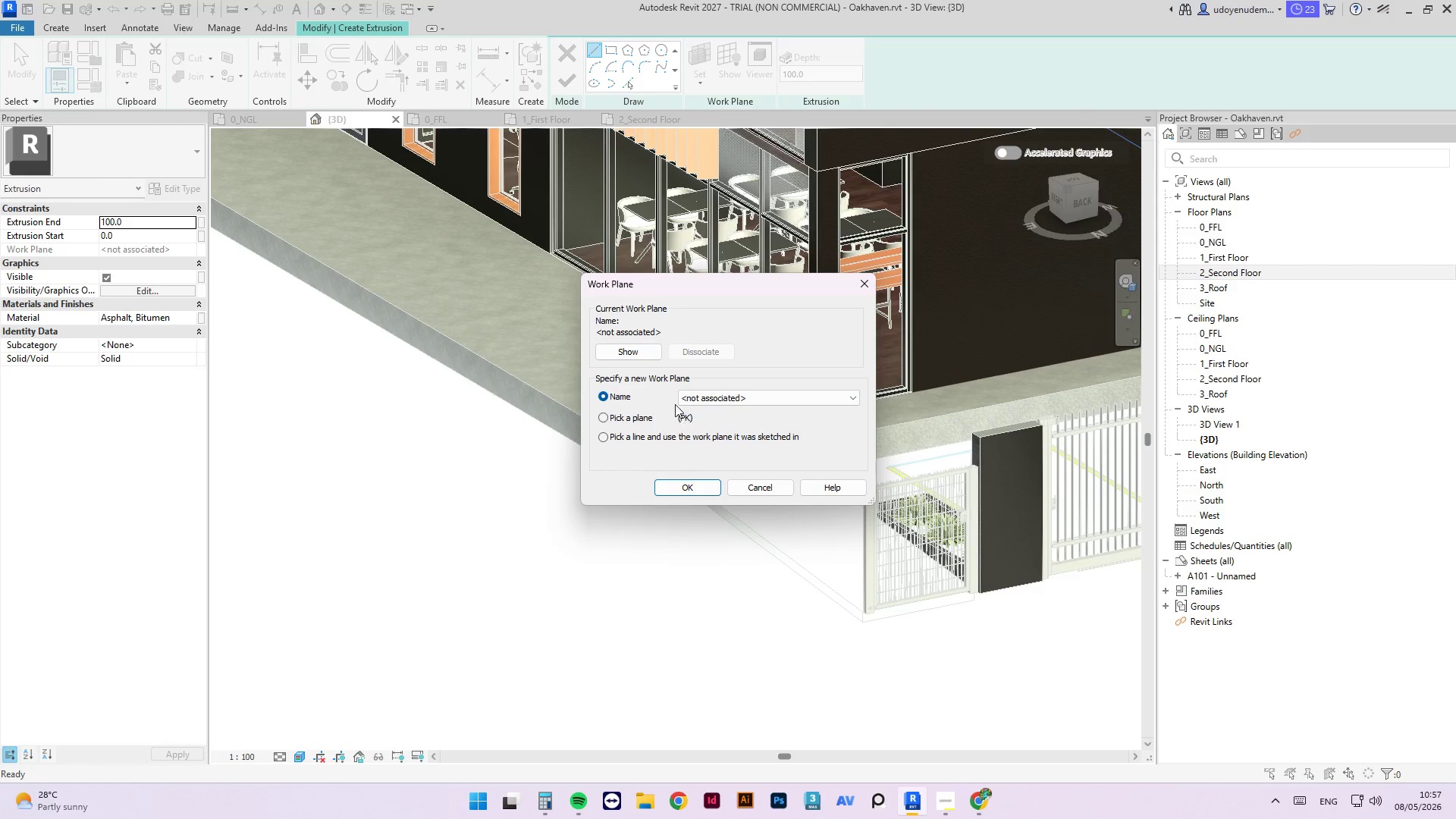 
left_click([639, 418])
 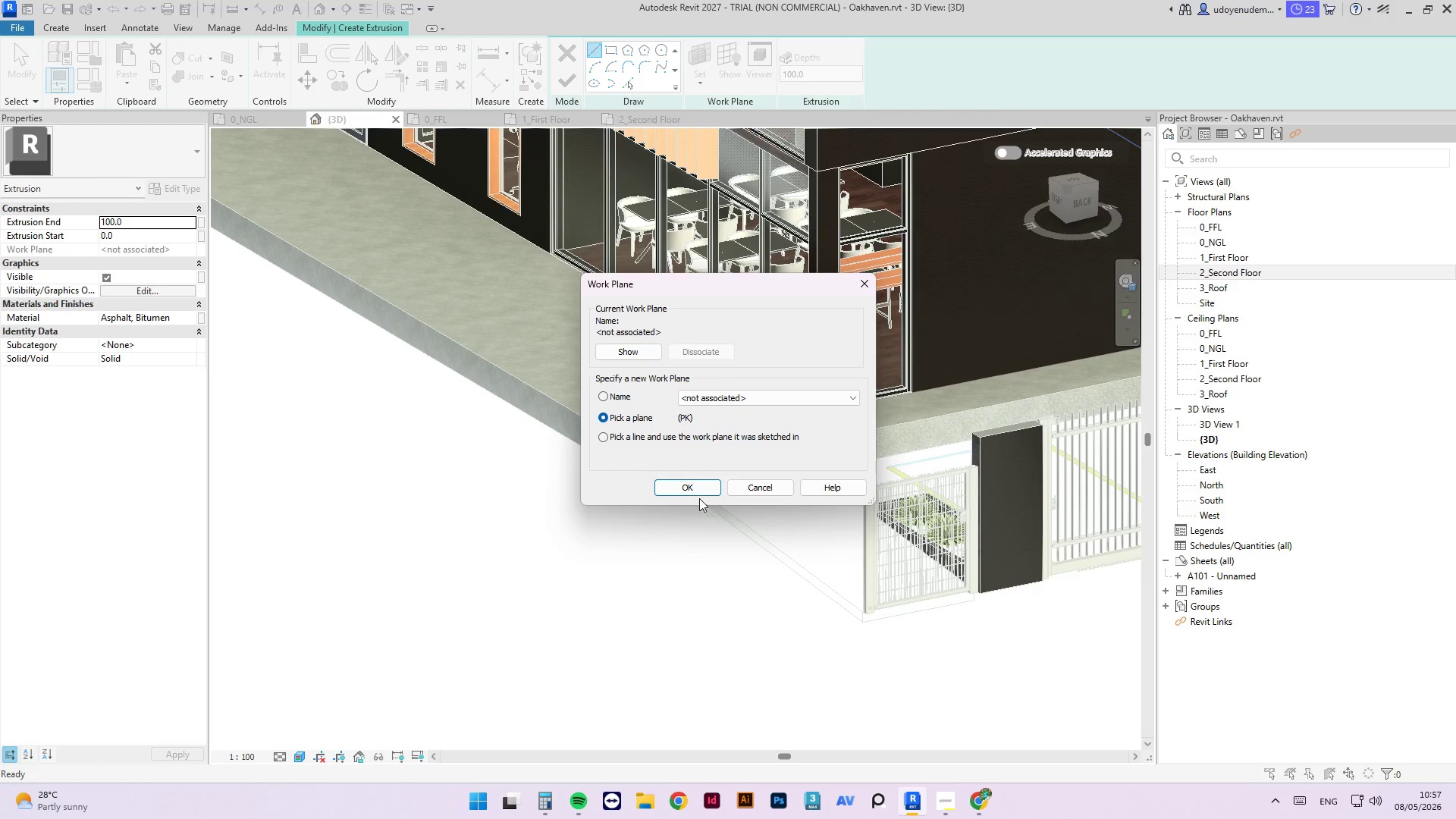 
left_click([698, 480])
 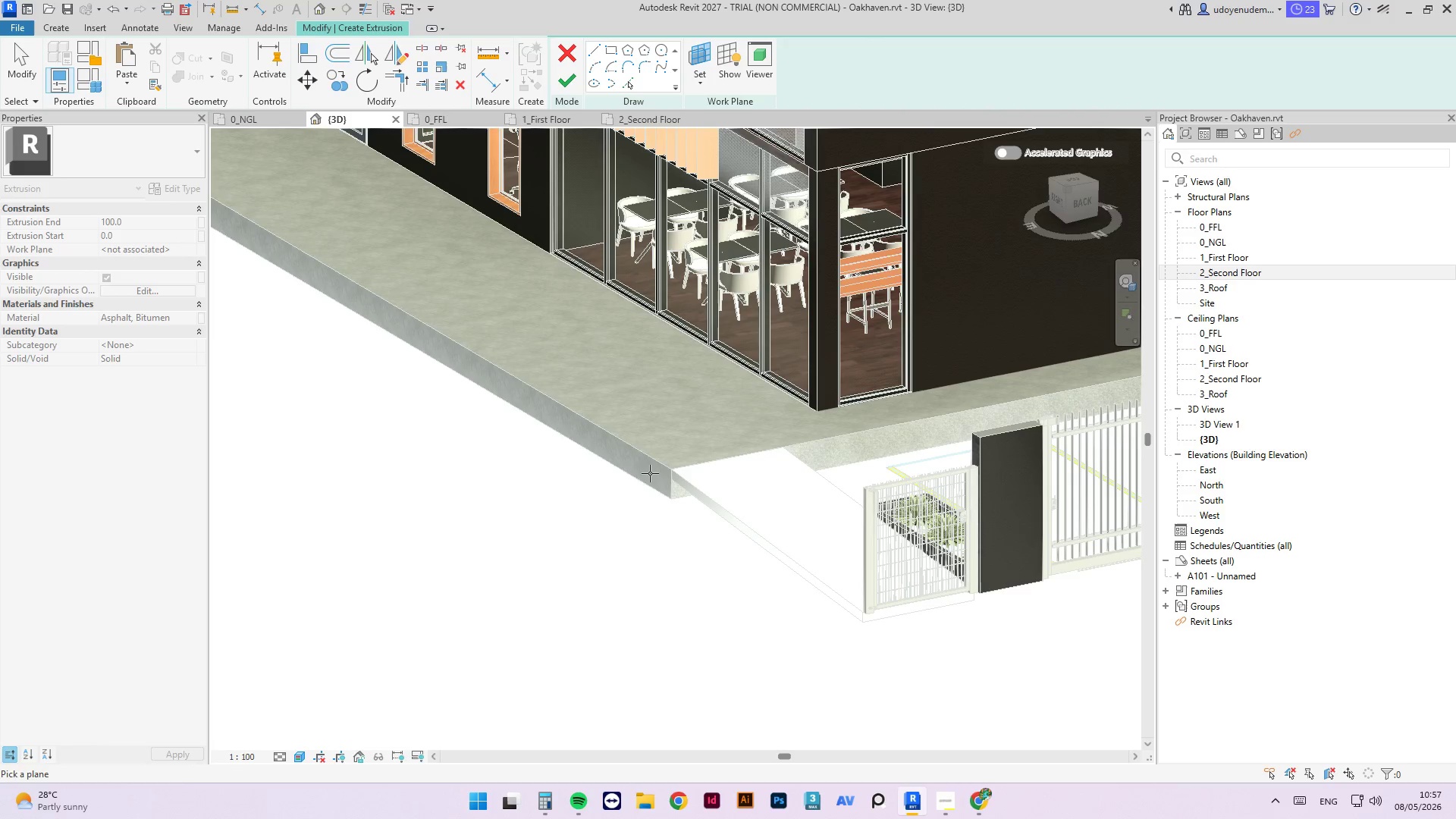 
left_click([653, 460])
 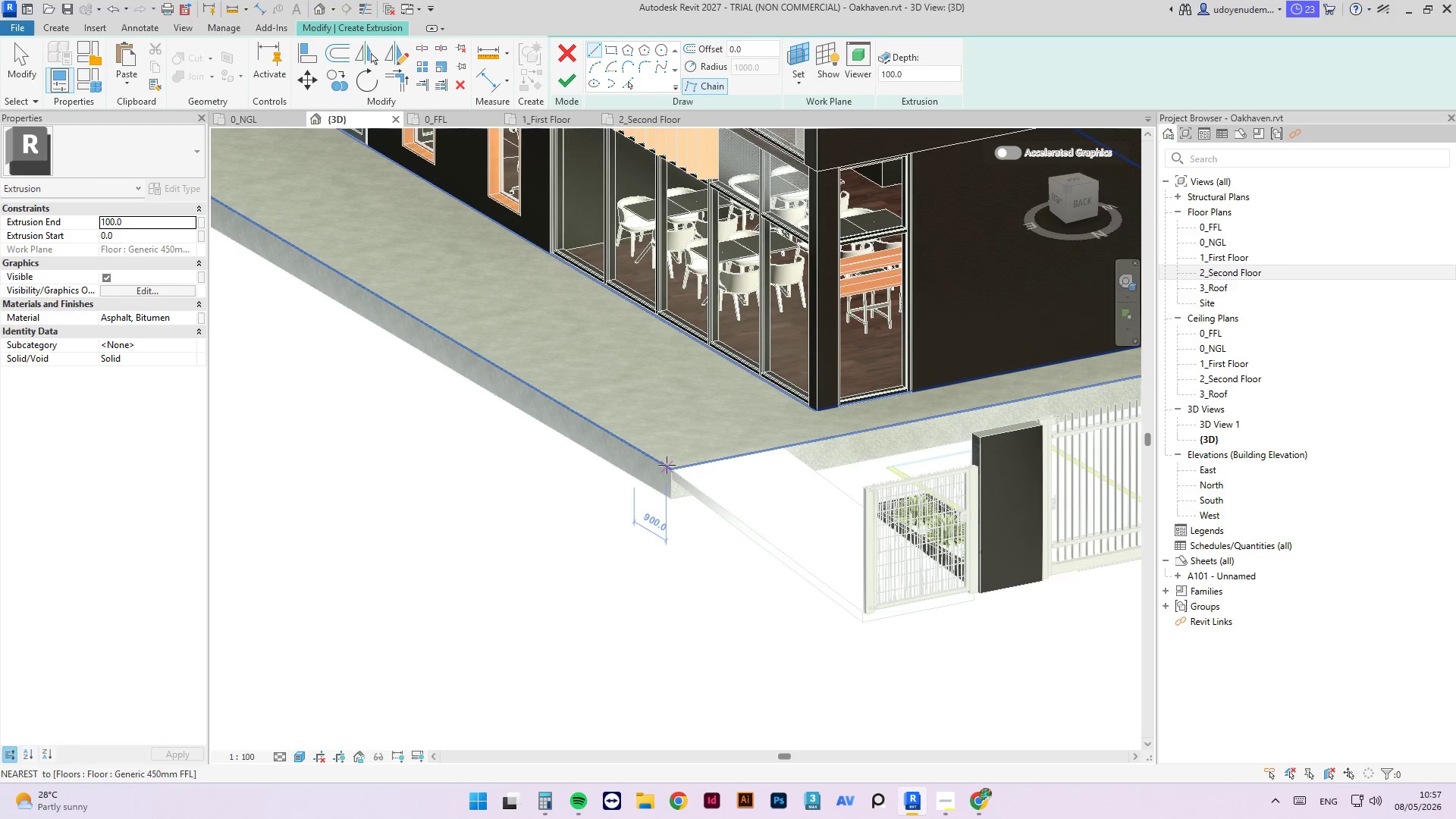 
left_click([671, 471])
 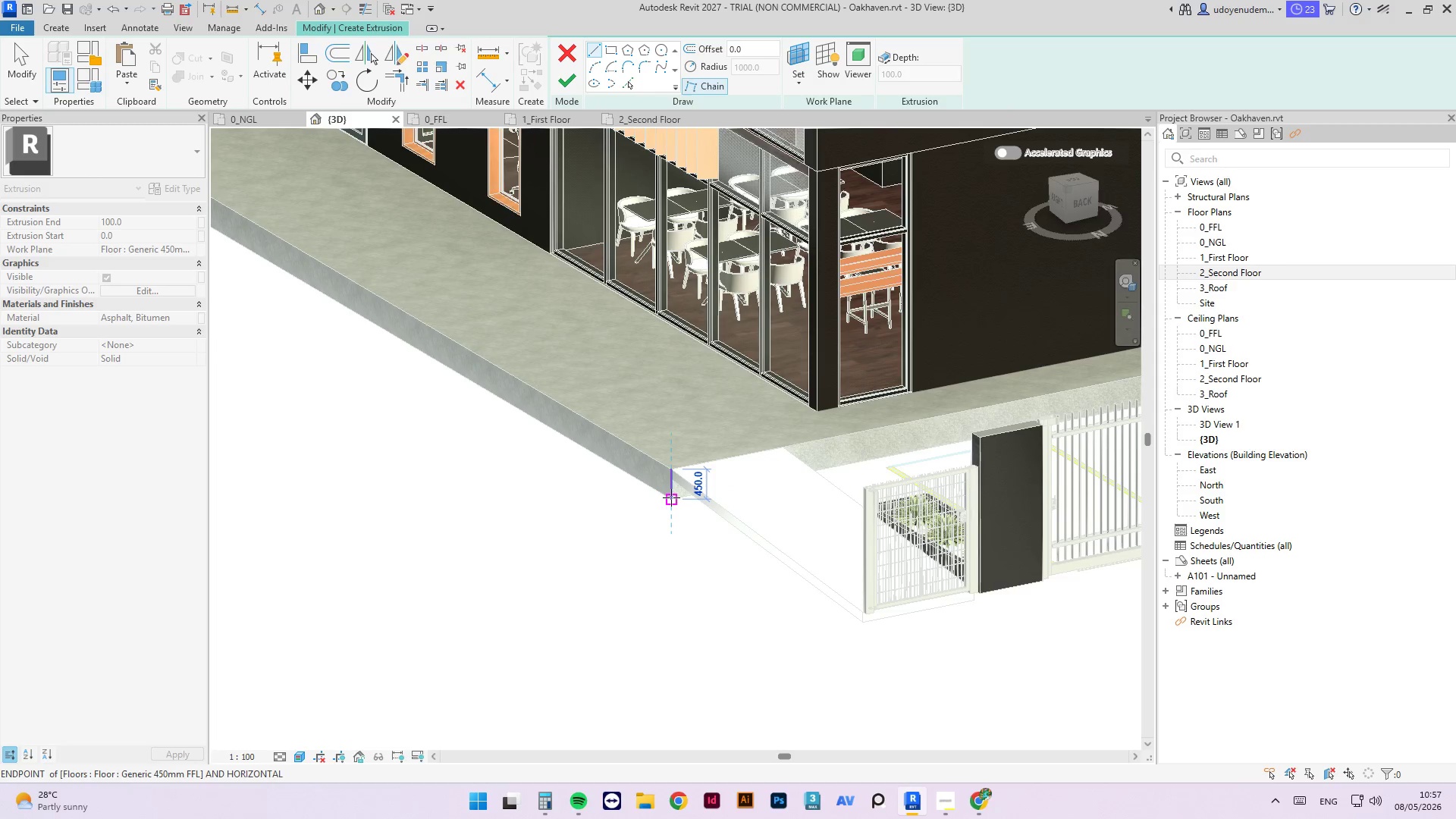 
left_click([671, 498])
 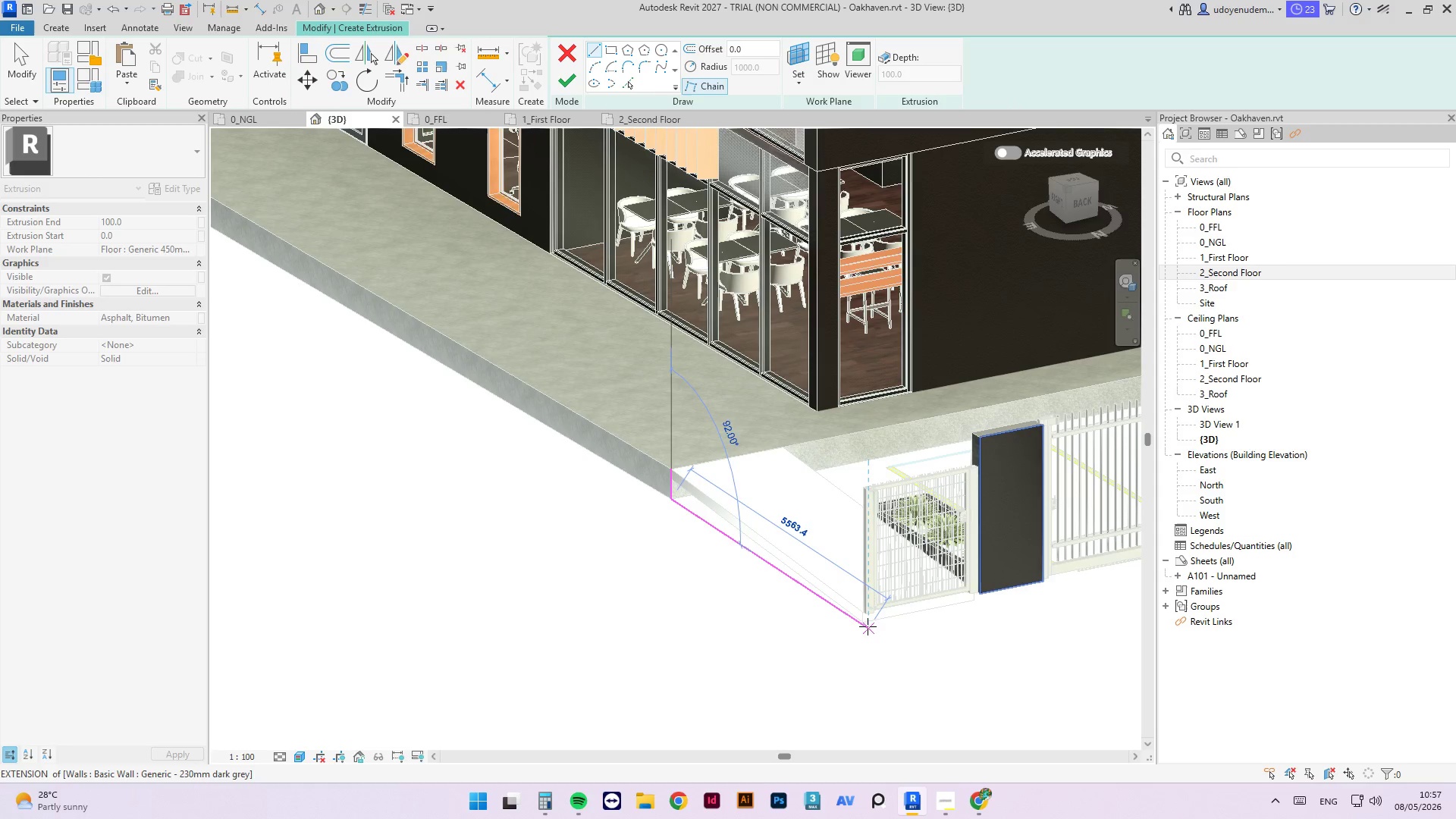 
scroll: coordinate [865, 617], scroll_direction: up, amount: 7.0
 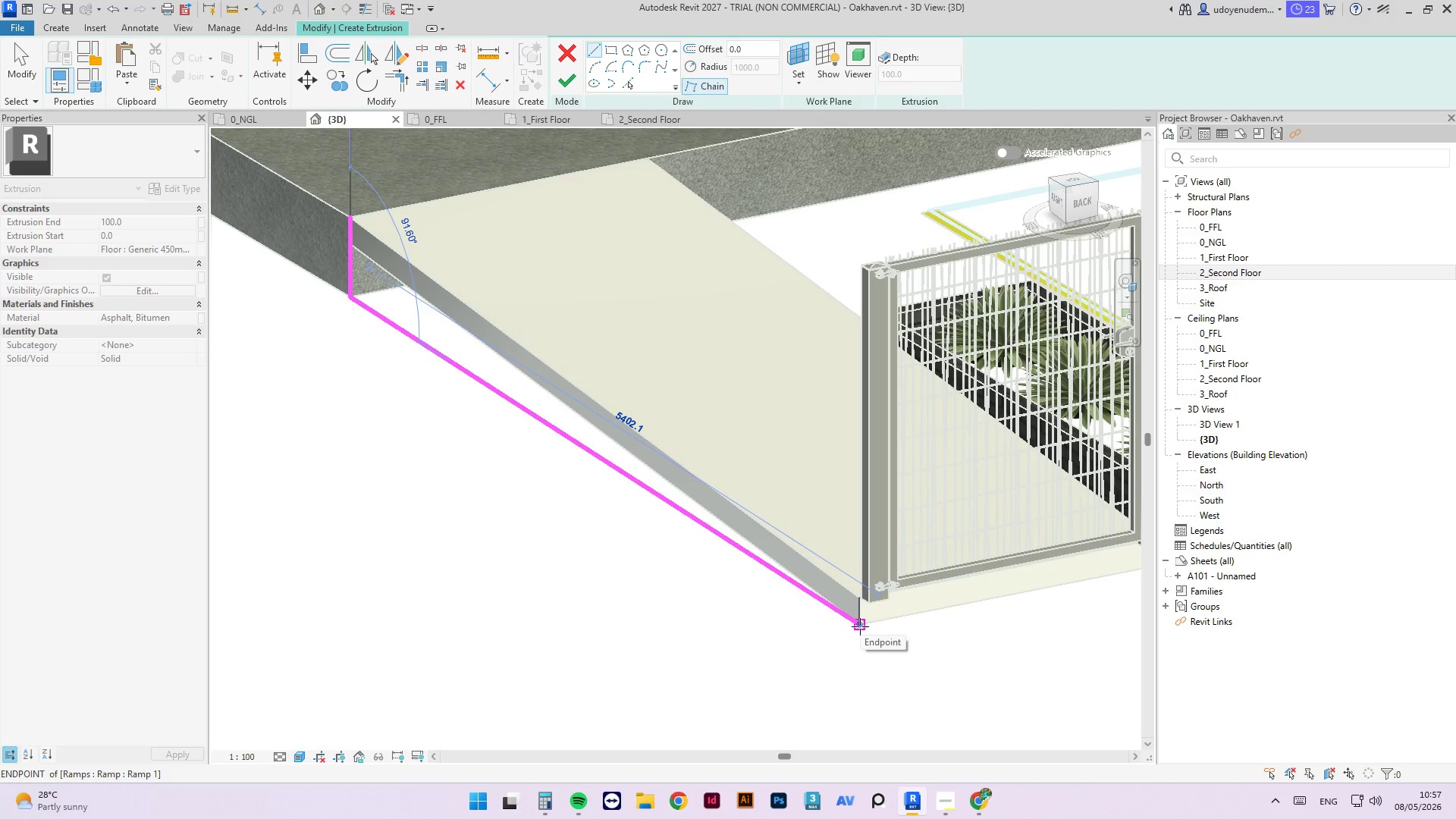 
left_click([860, 626])
 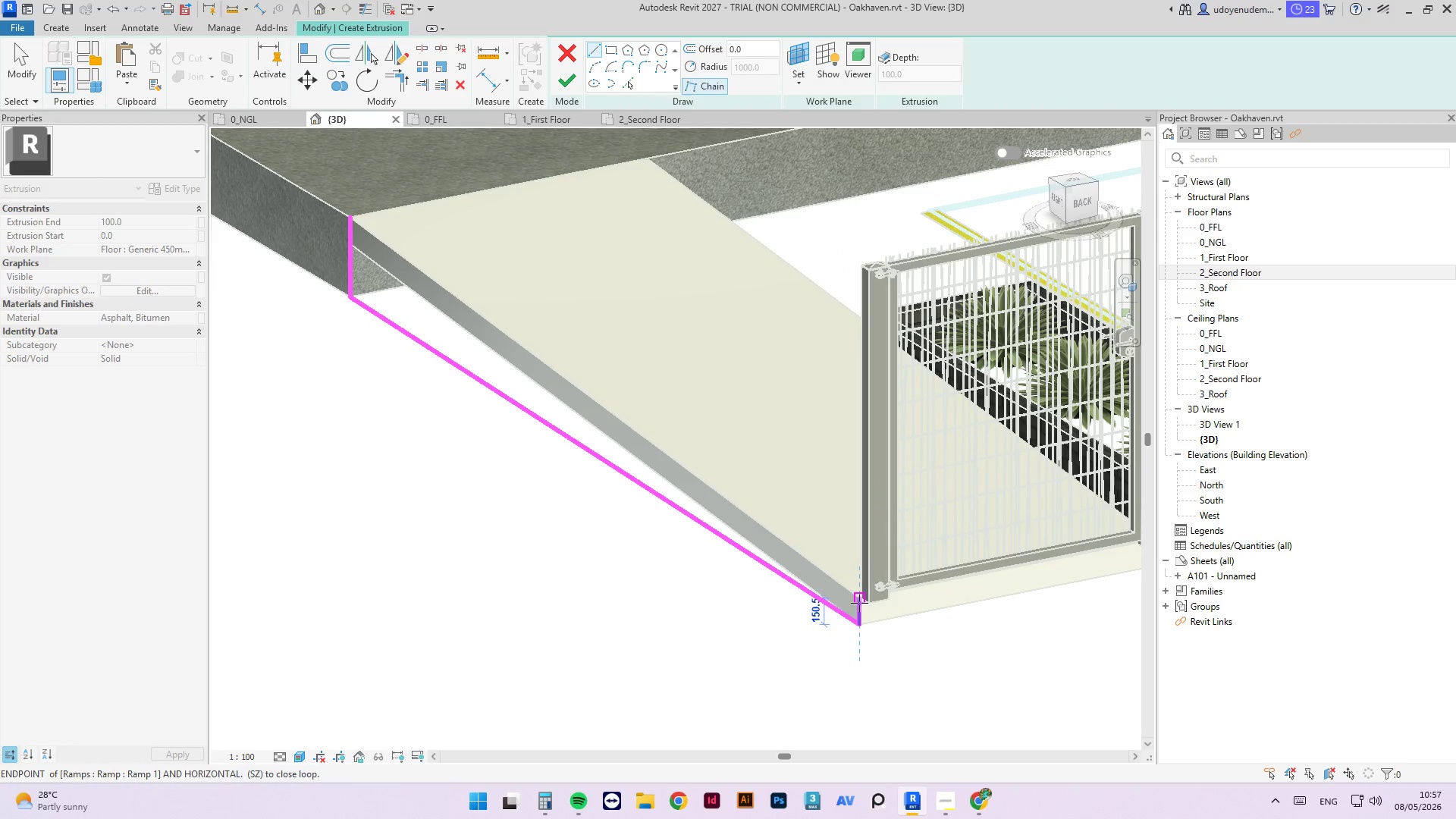 
left_click([859, 603])
 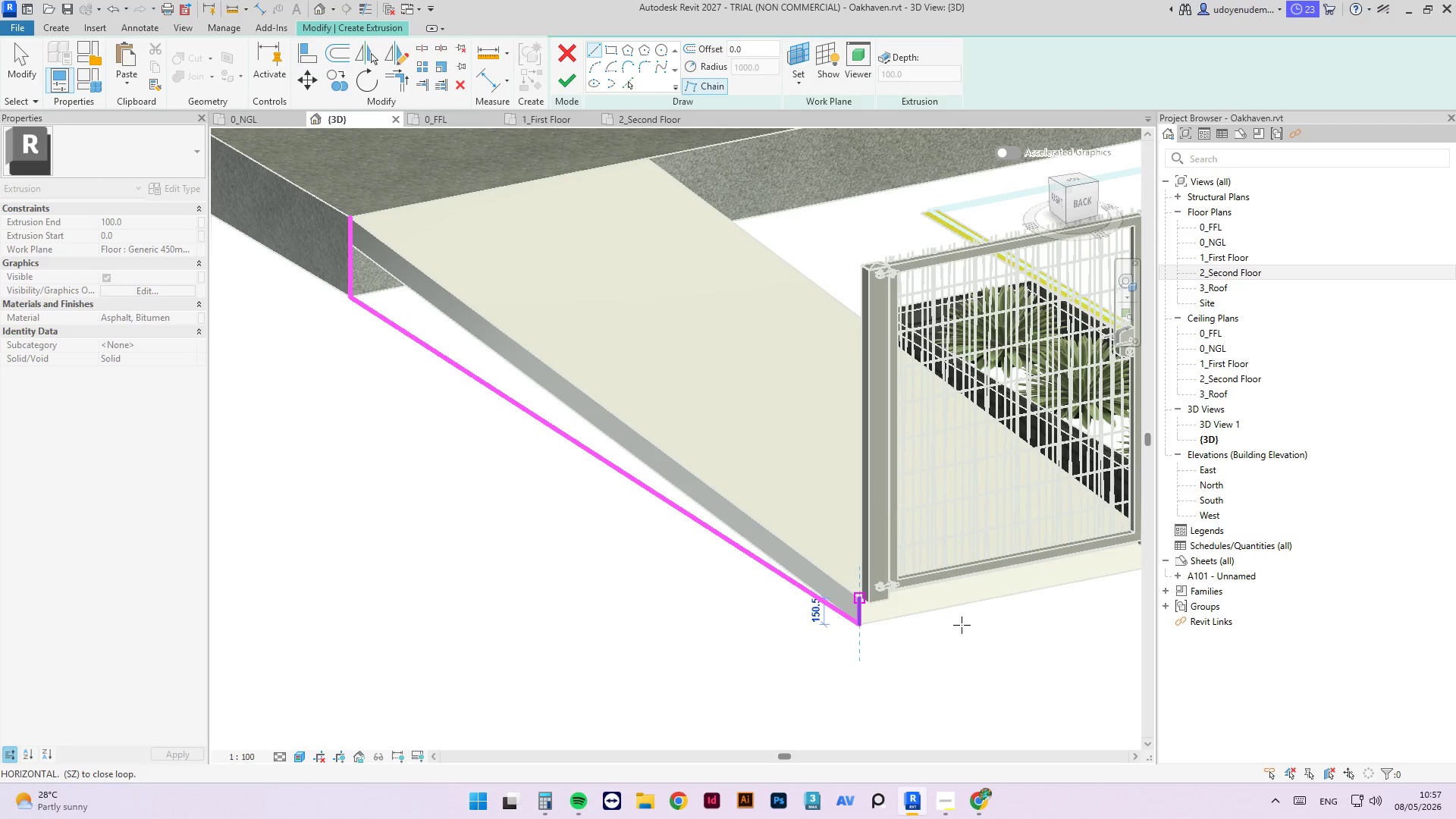 
scroll: coordinate [962, 625], scroll_direction: down, amount: 2.0
 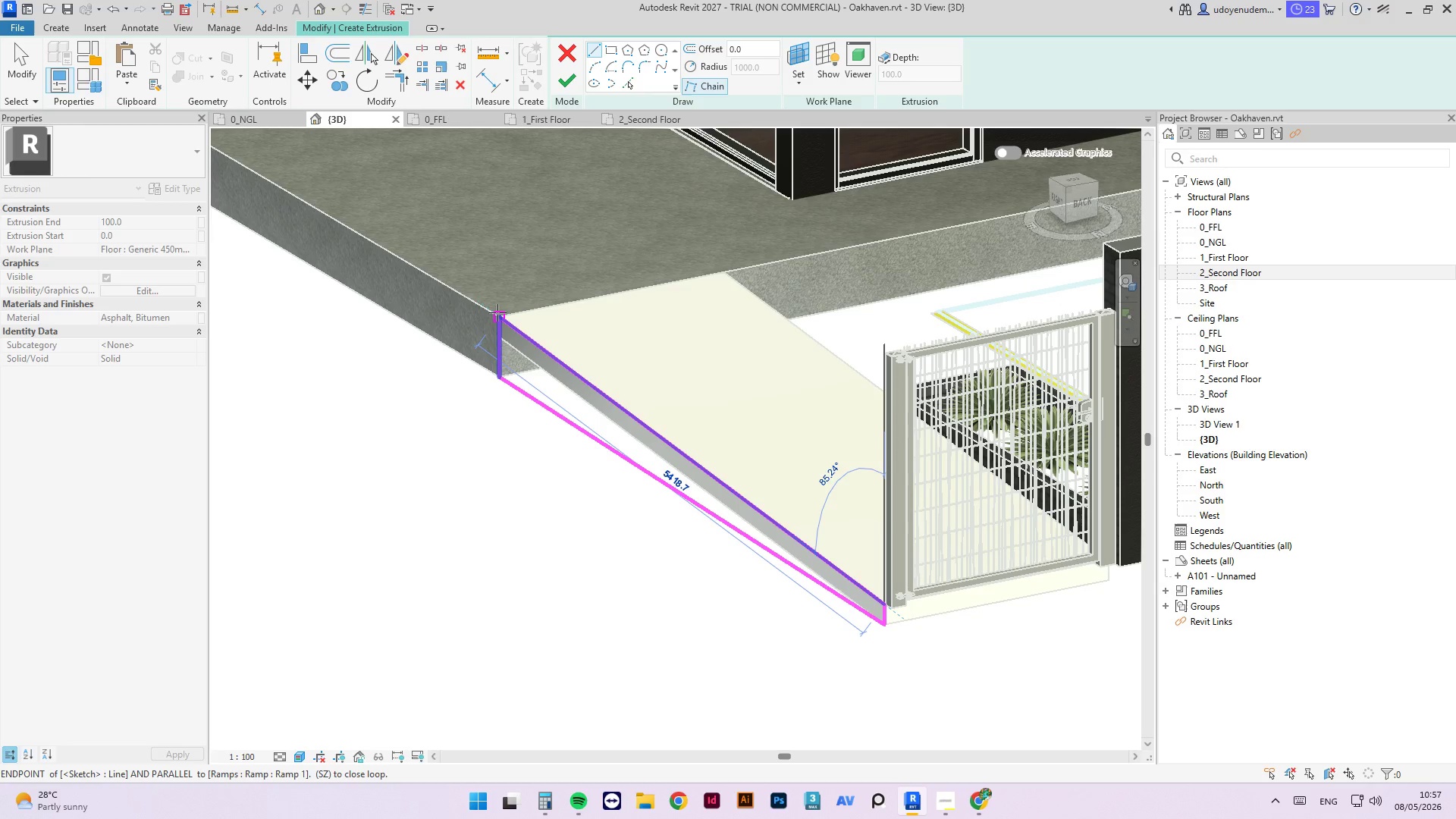 
left_click([497, 312])
 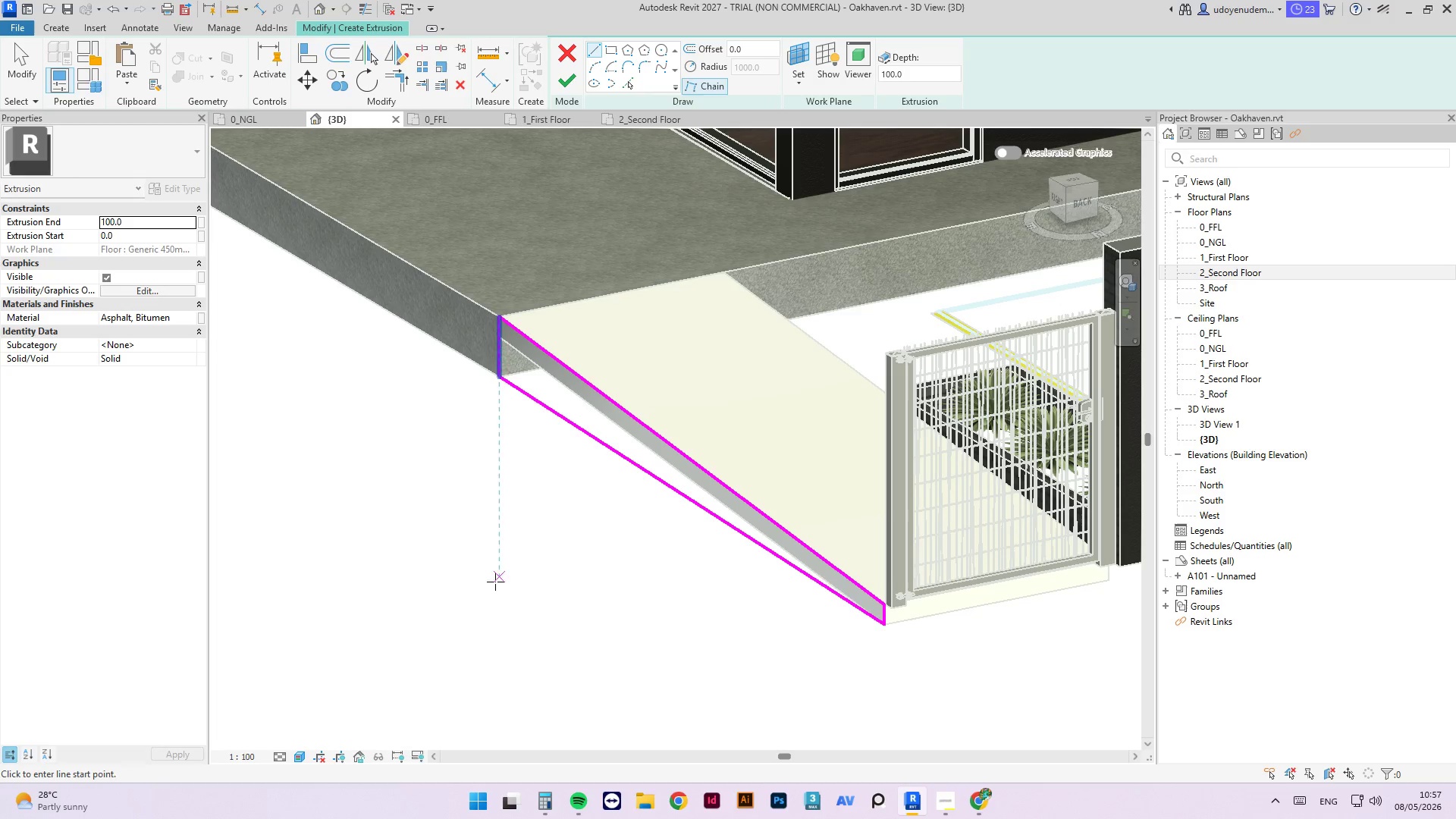 
scroll: coordinate [310, 598], scroll_direction: down, amount: 3.0
 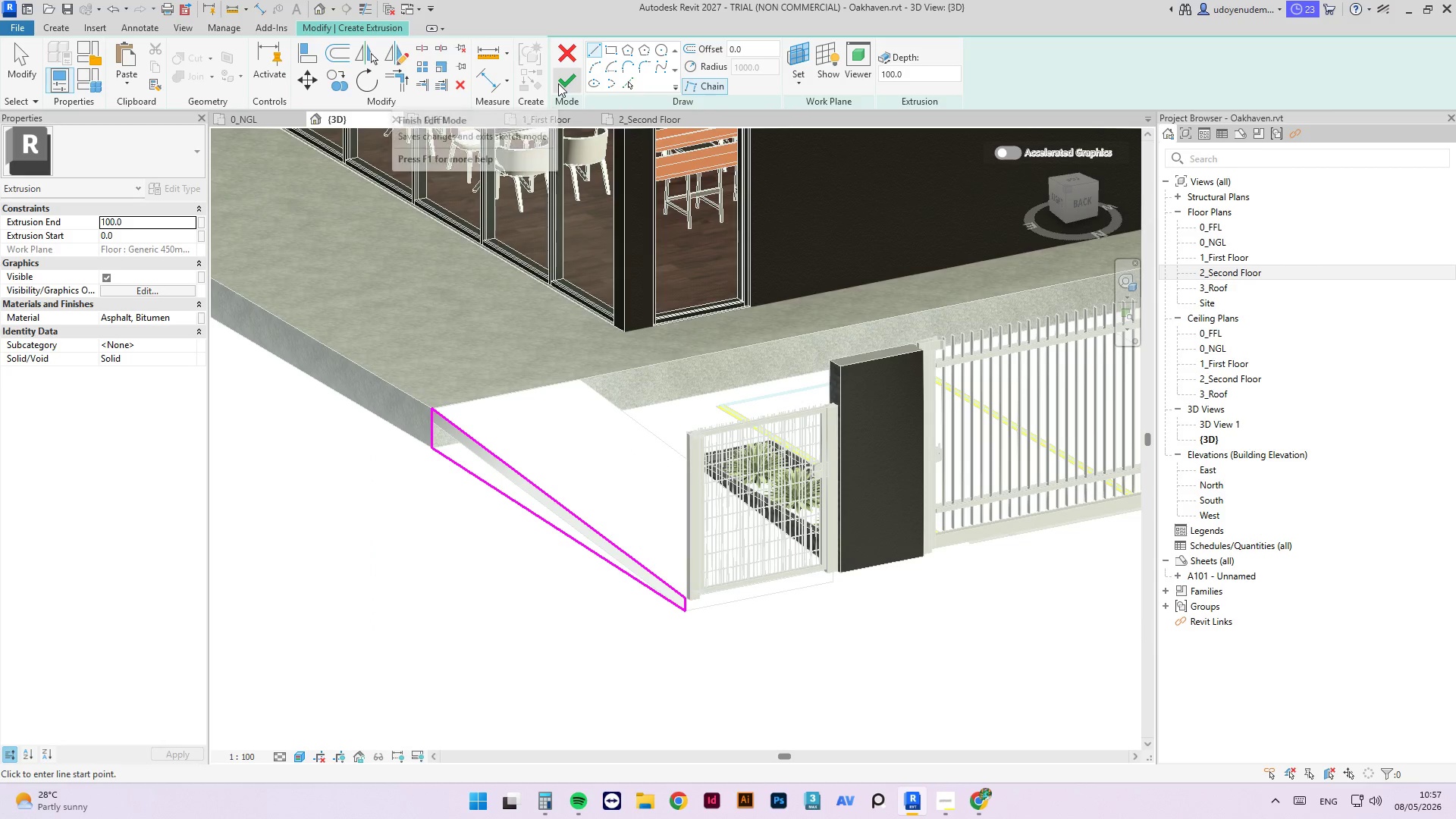 
left_click([558, 83])
 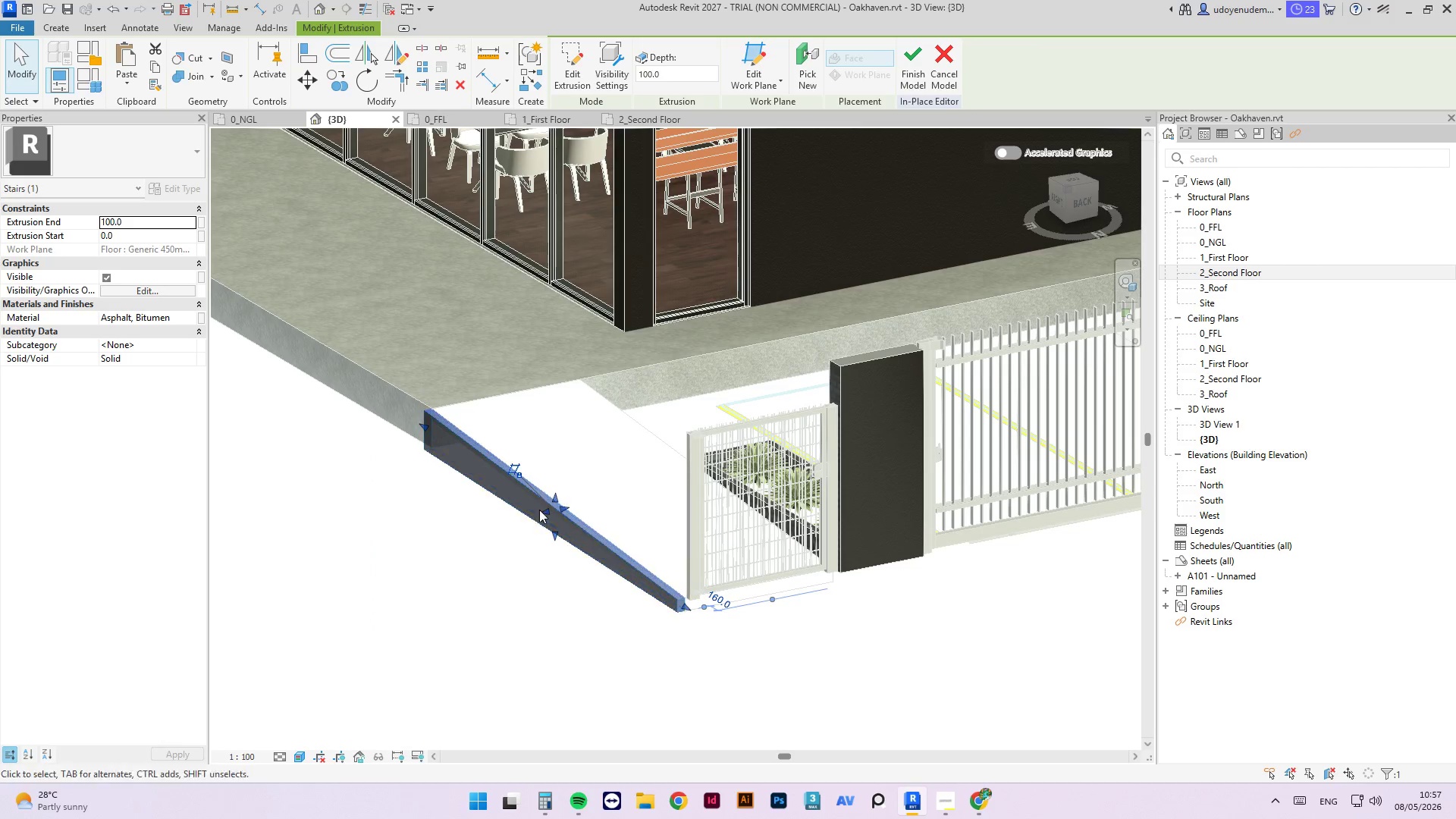 
hold_key(key=ShiftLeft, duration=1.16)
 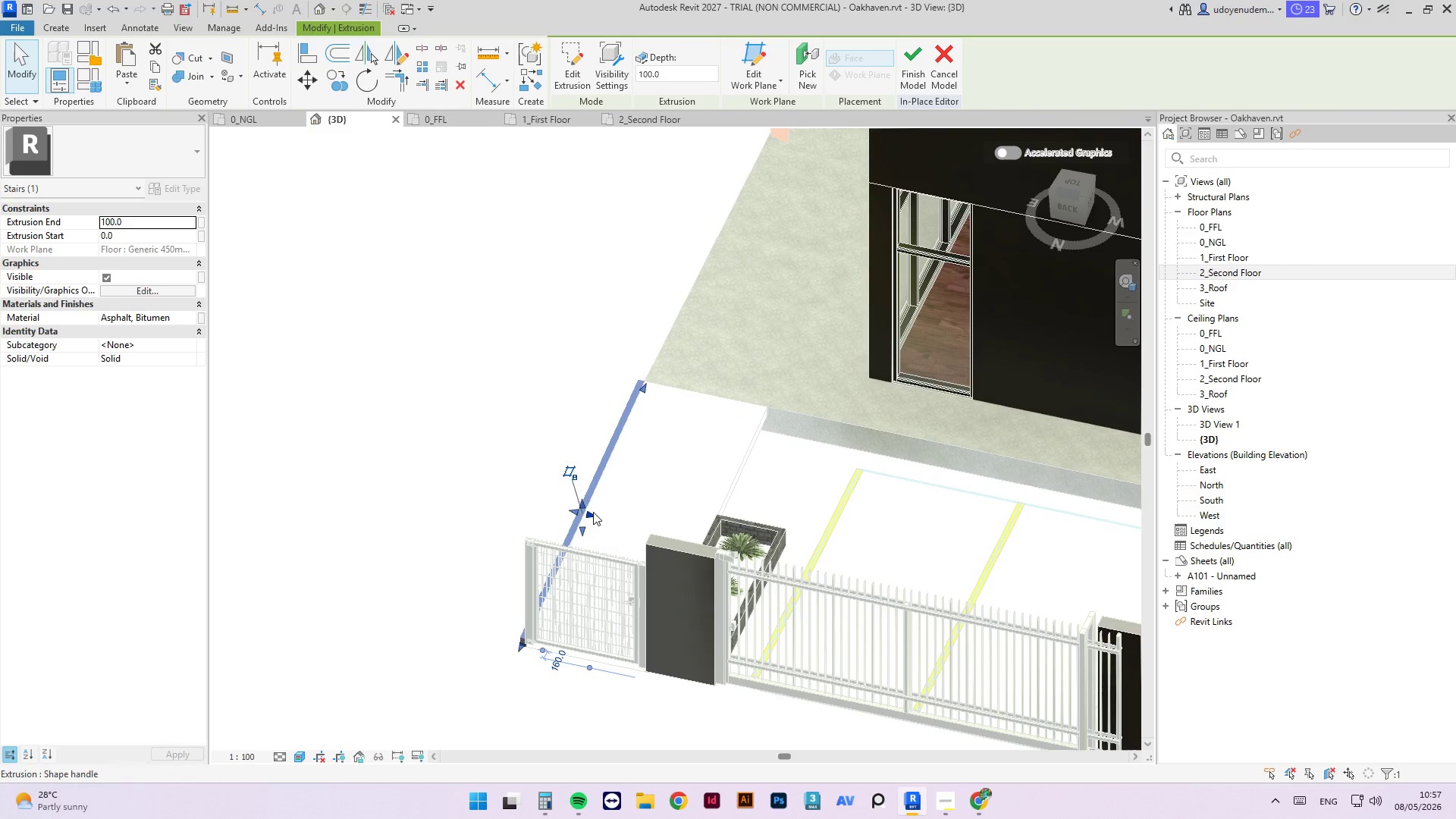 
scroll: coordinate [682, 536], scroll_direction: down, amount: 2.0
 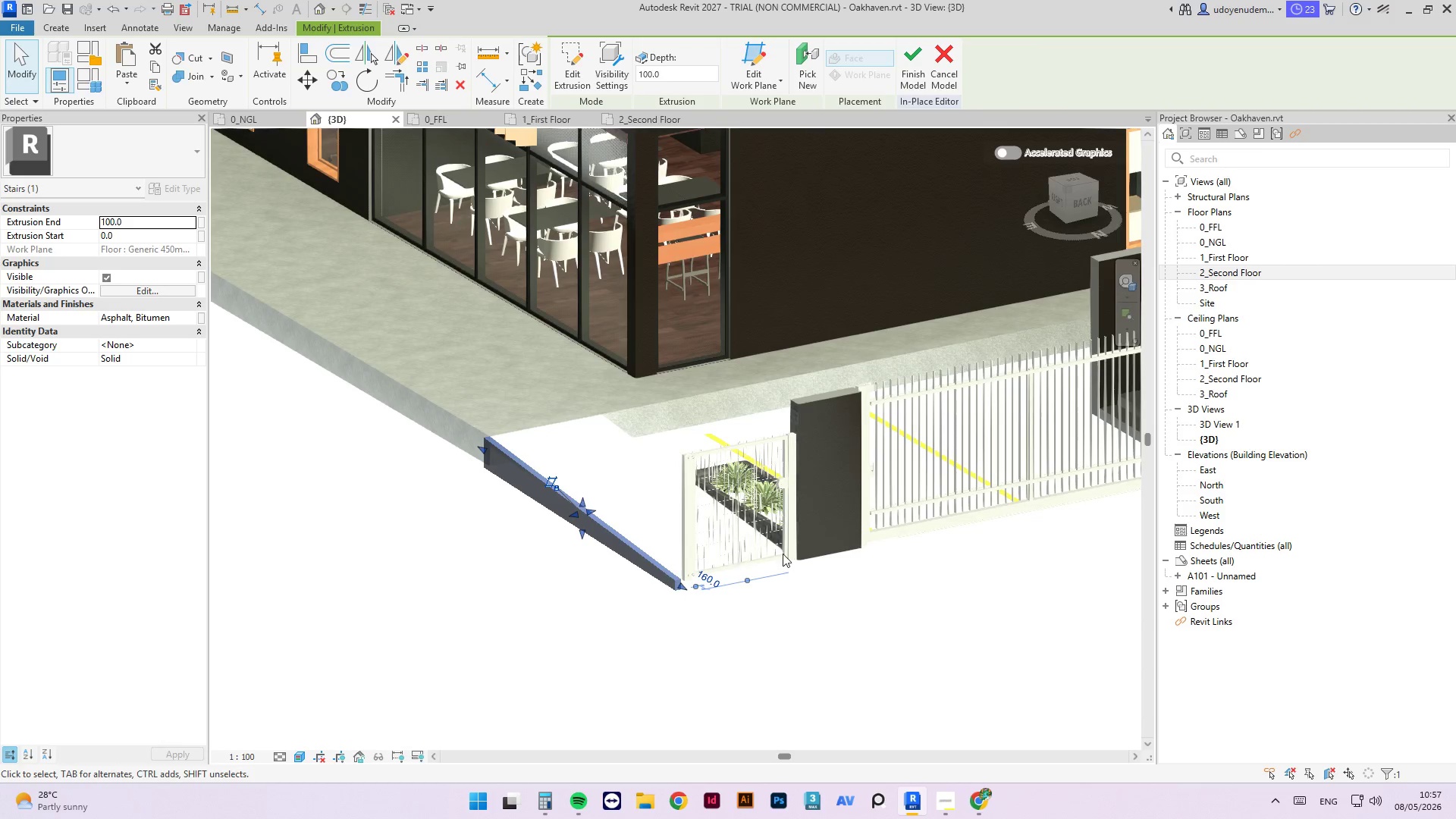 
left_click_drag(start_coordinate=[593, 512], to_coordinate=[734, 413])
 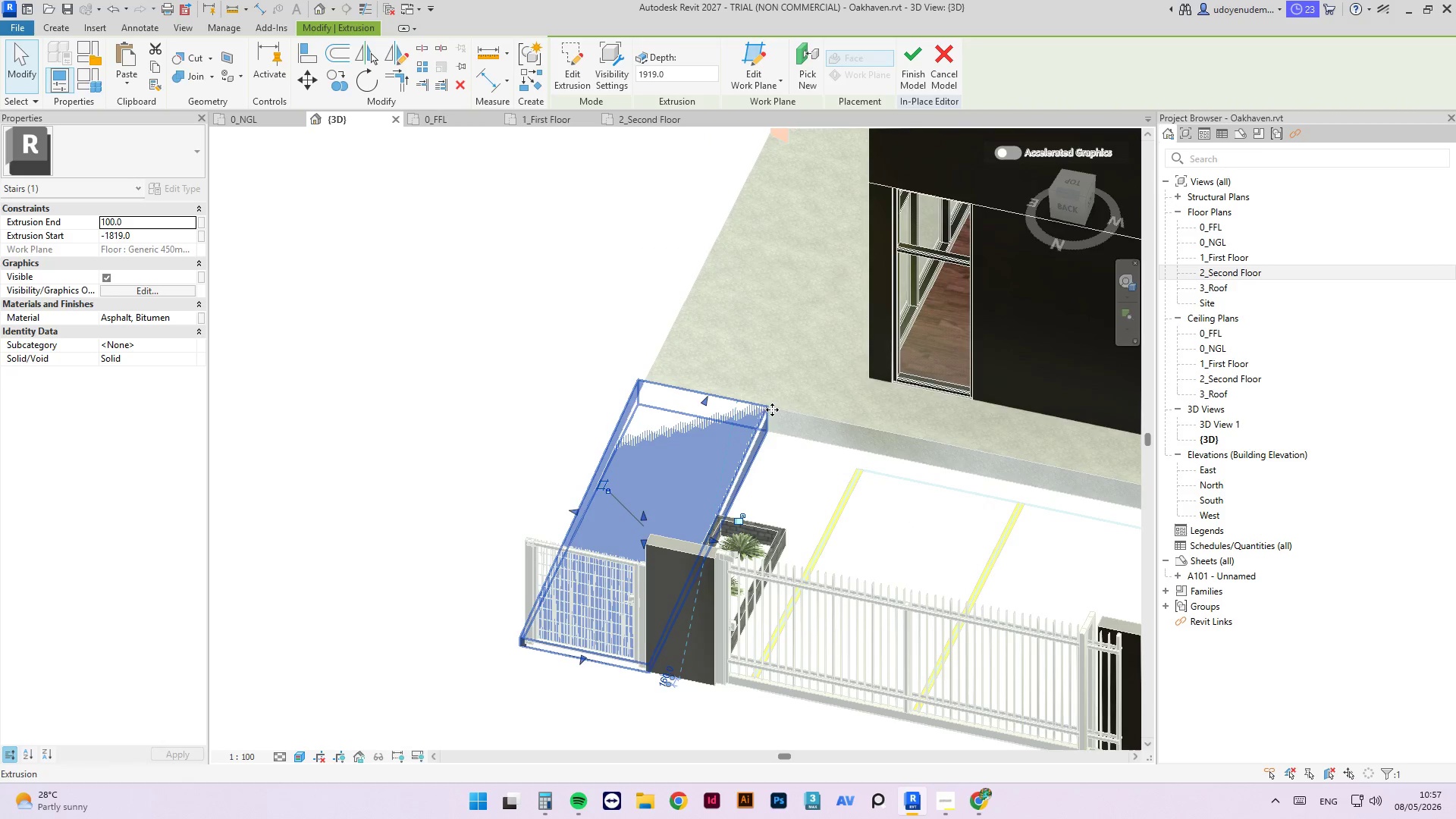 
hold_key(key=ShiftLeft, duration=0.73)
 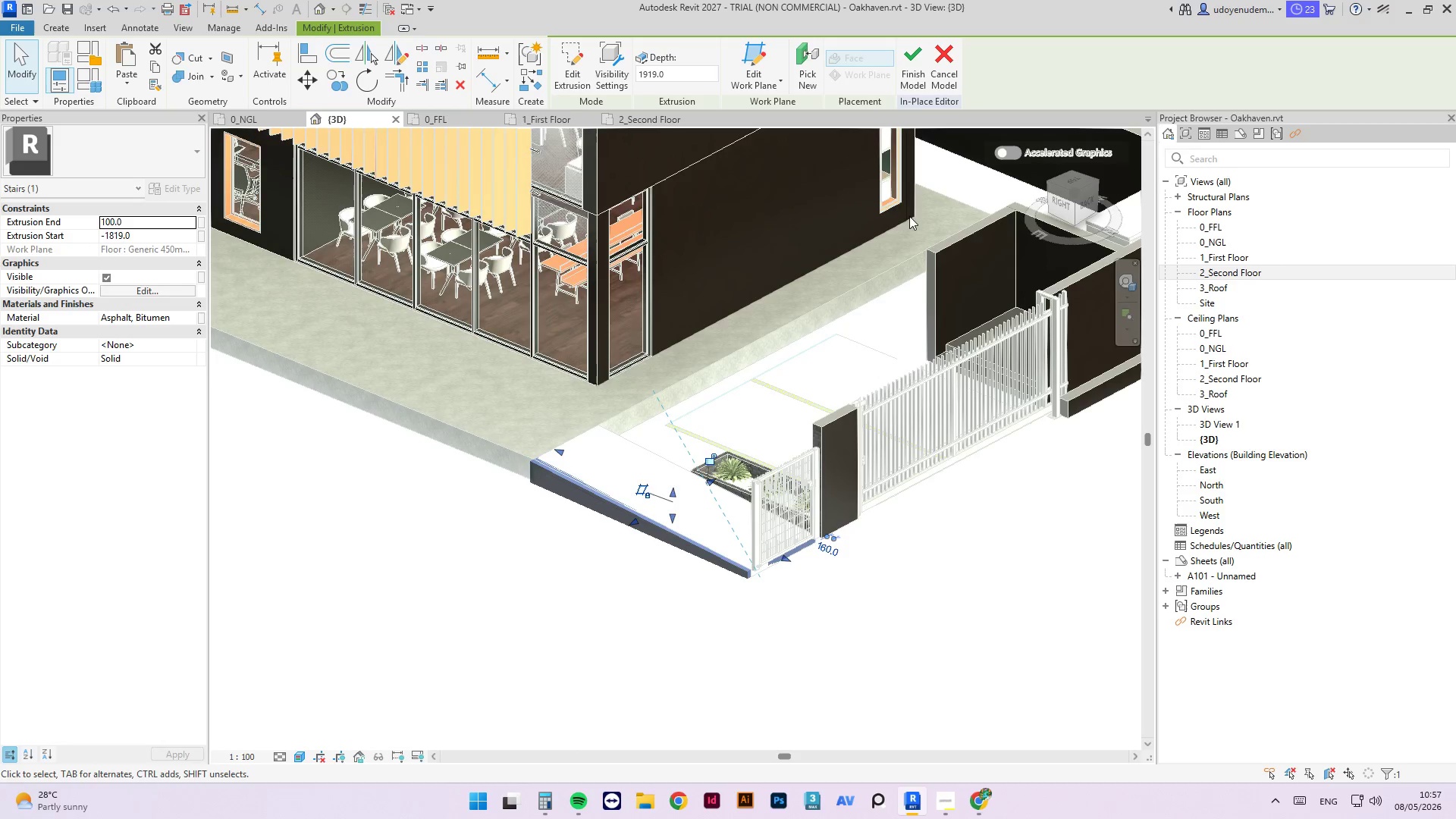 
scroll: coordinate [853, 562], scroll_direction: down, amount: 8.0
 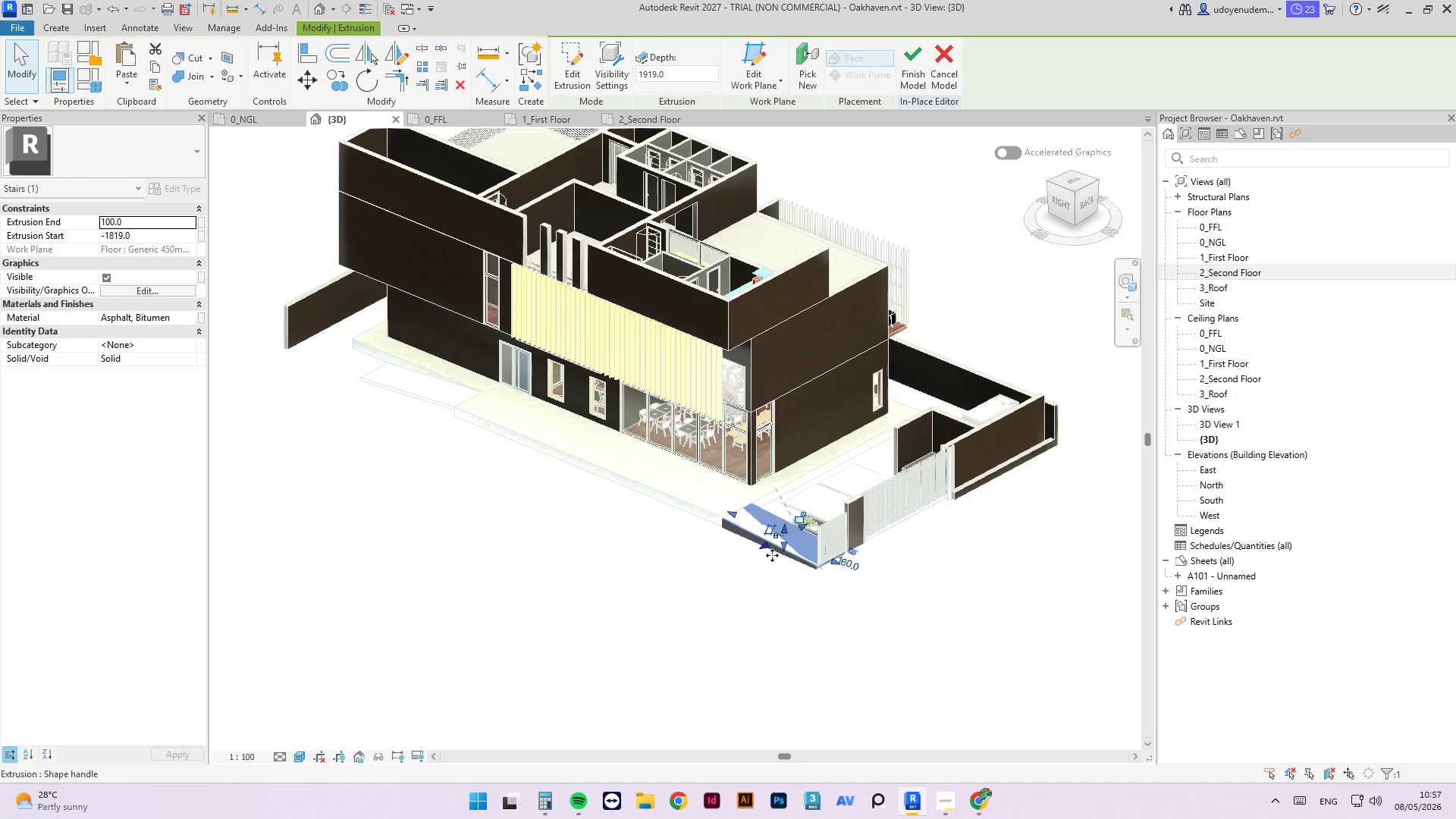 
hold_key(key=ShiftLeft, duration=0.7)
 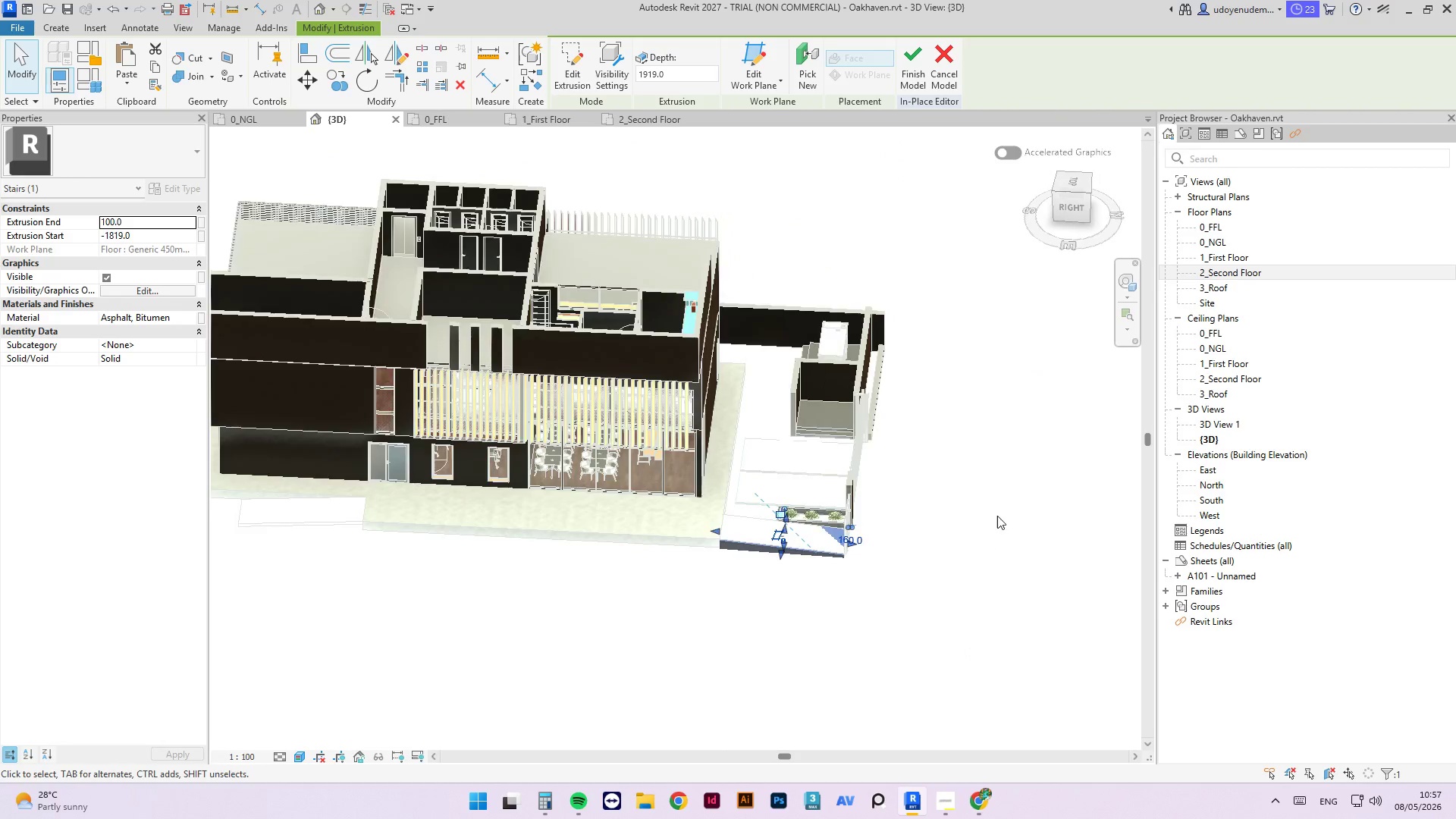 
scroll: coordinate [999, 515], scroll_direction: down, amount: 2.0
 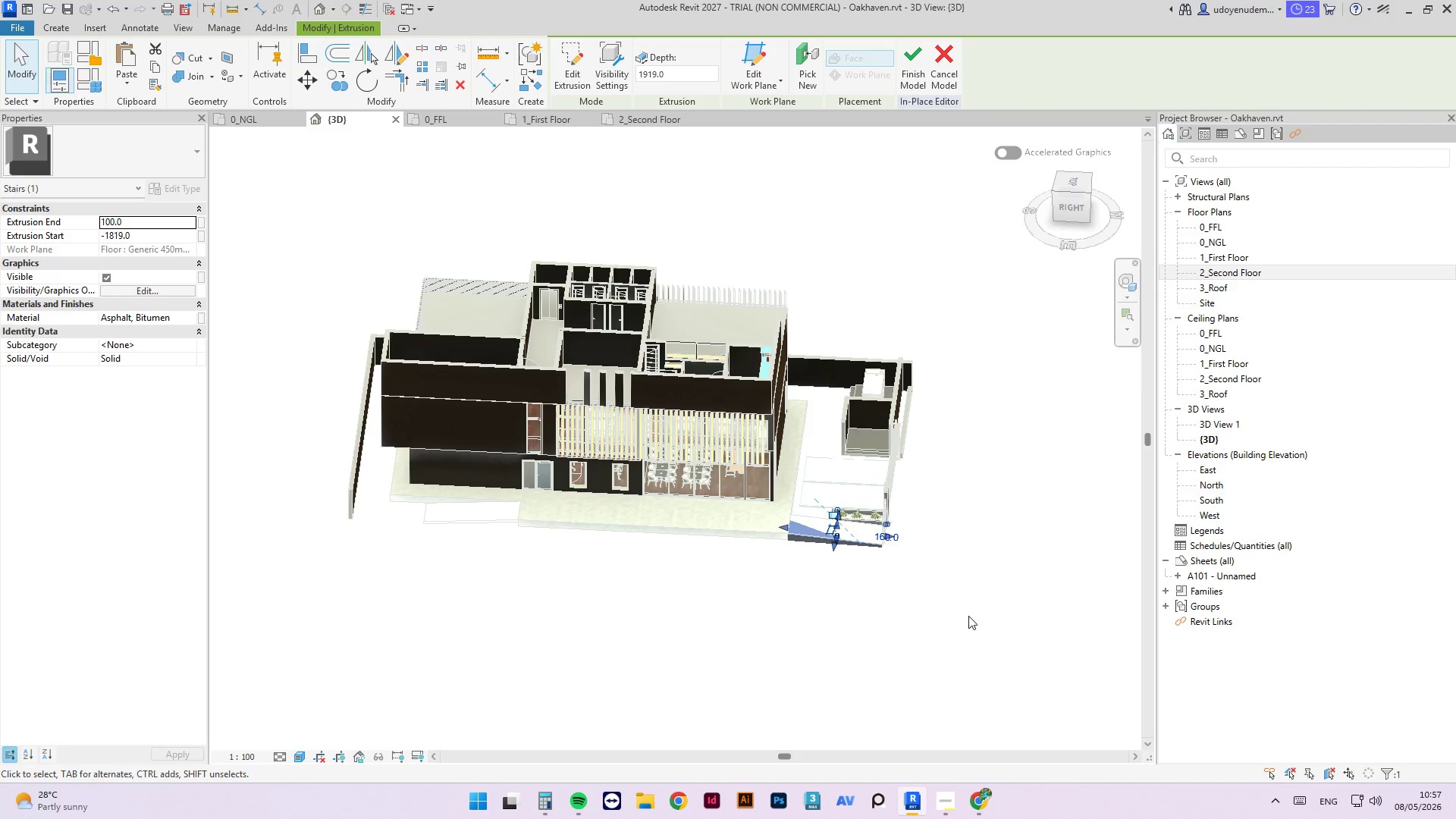 
left_click([968, 511])
 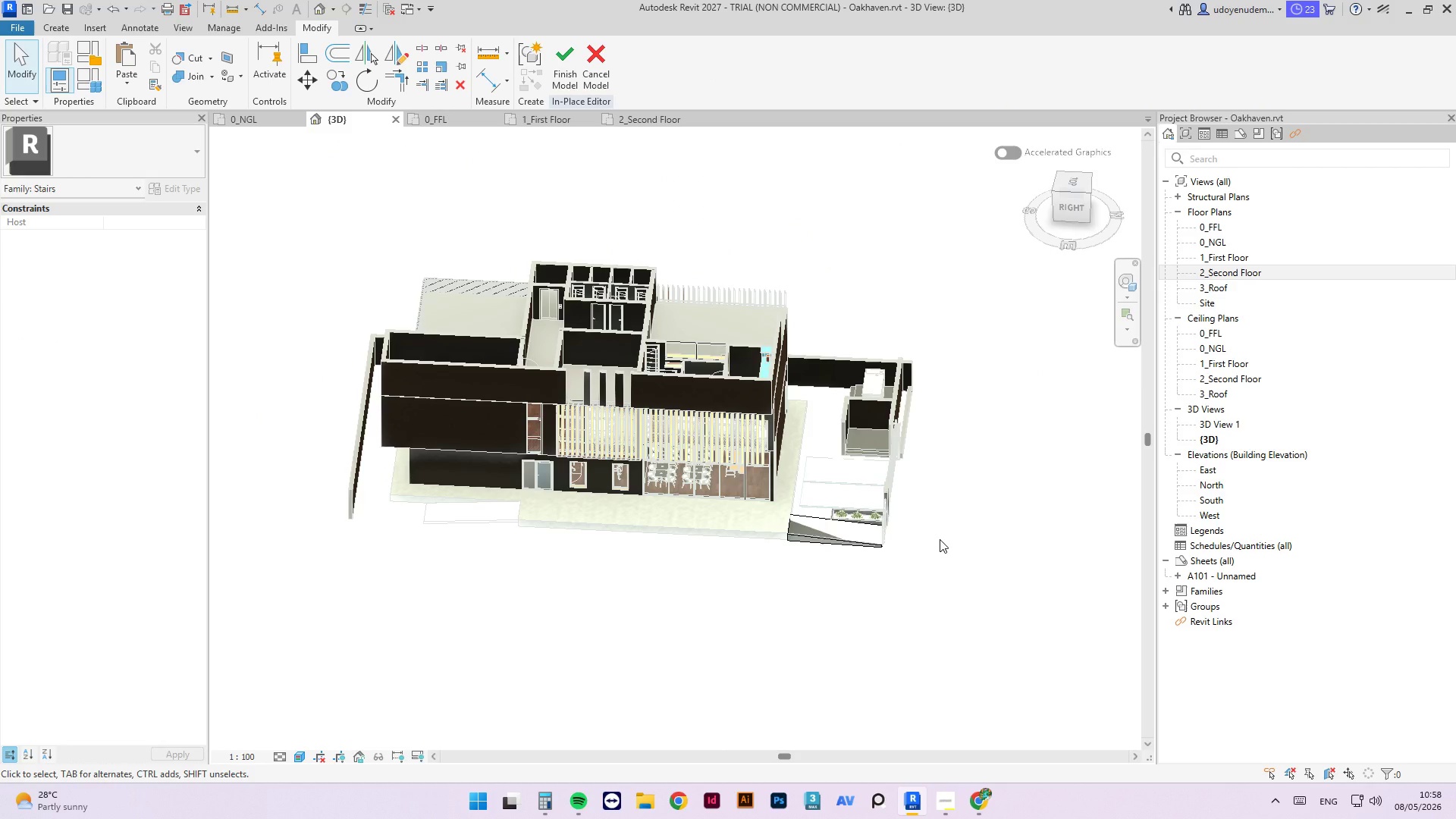 
wait(5.5)
 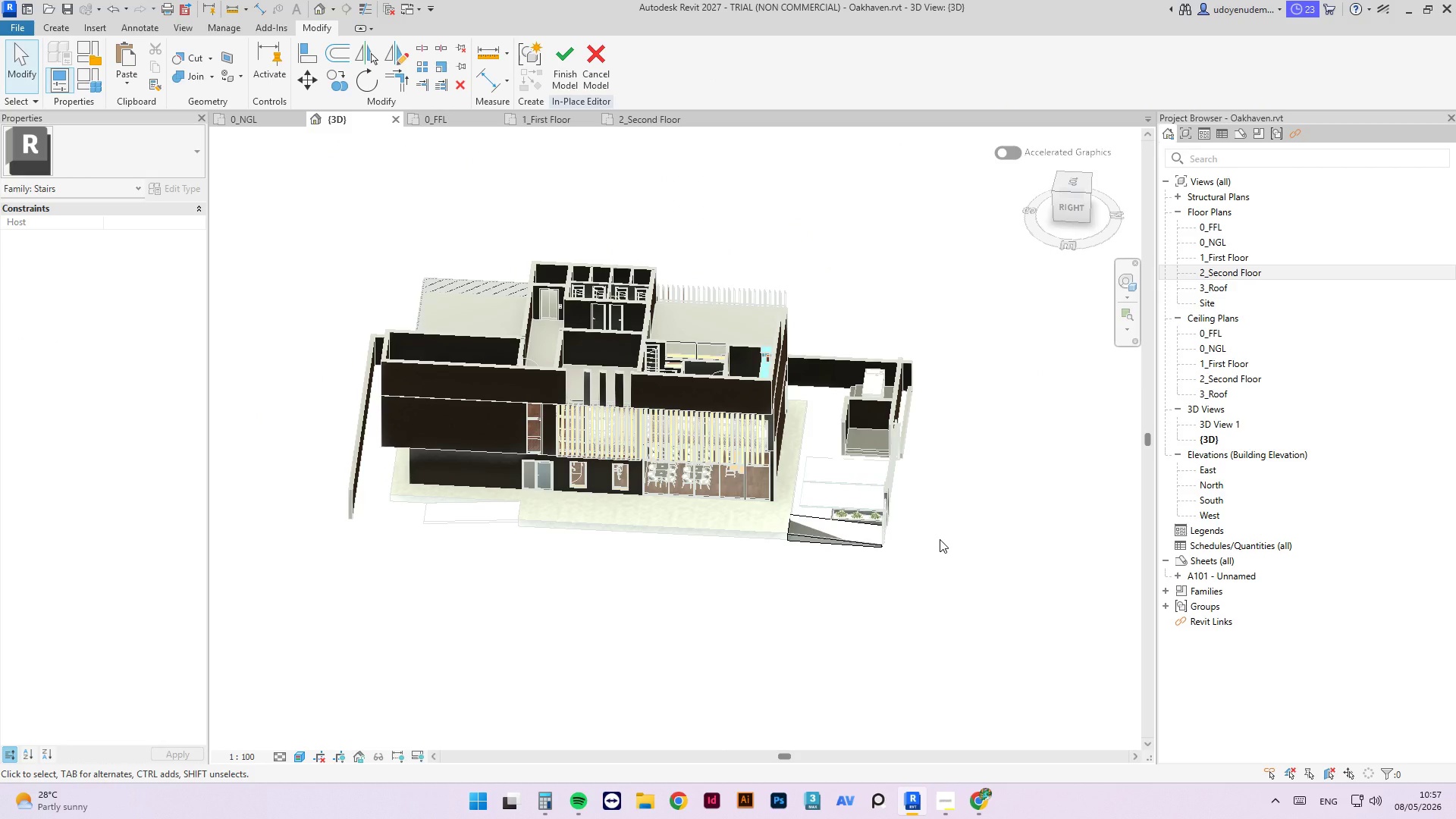 
left_click_drag(start_coordinate=[463, 1], to_coordinate=[0, 0])
 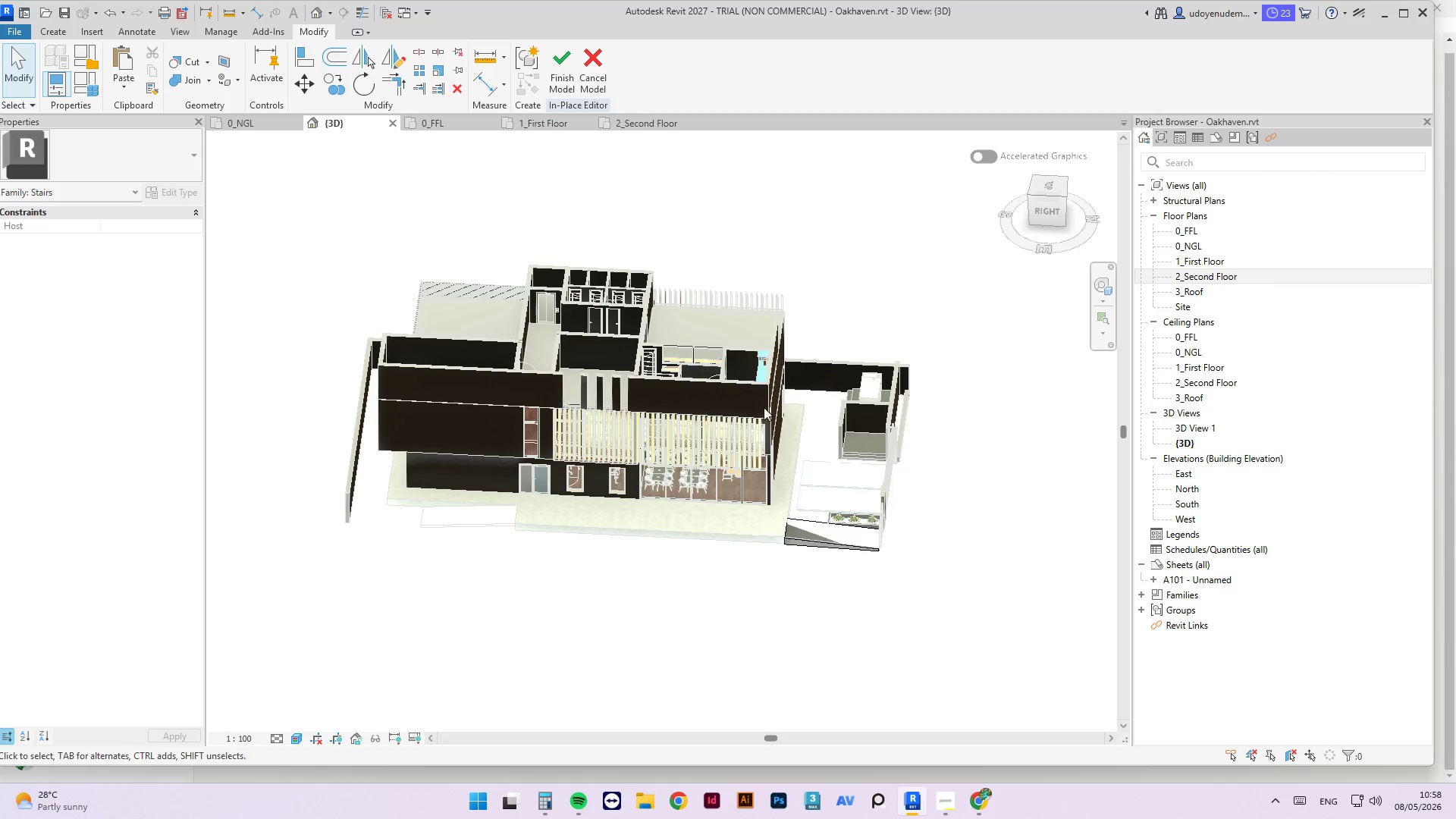 
scroll: coordinate [830, 518], scroll_direction: up, amount: 4.0
 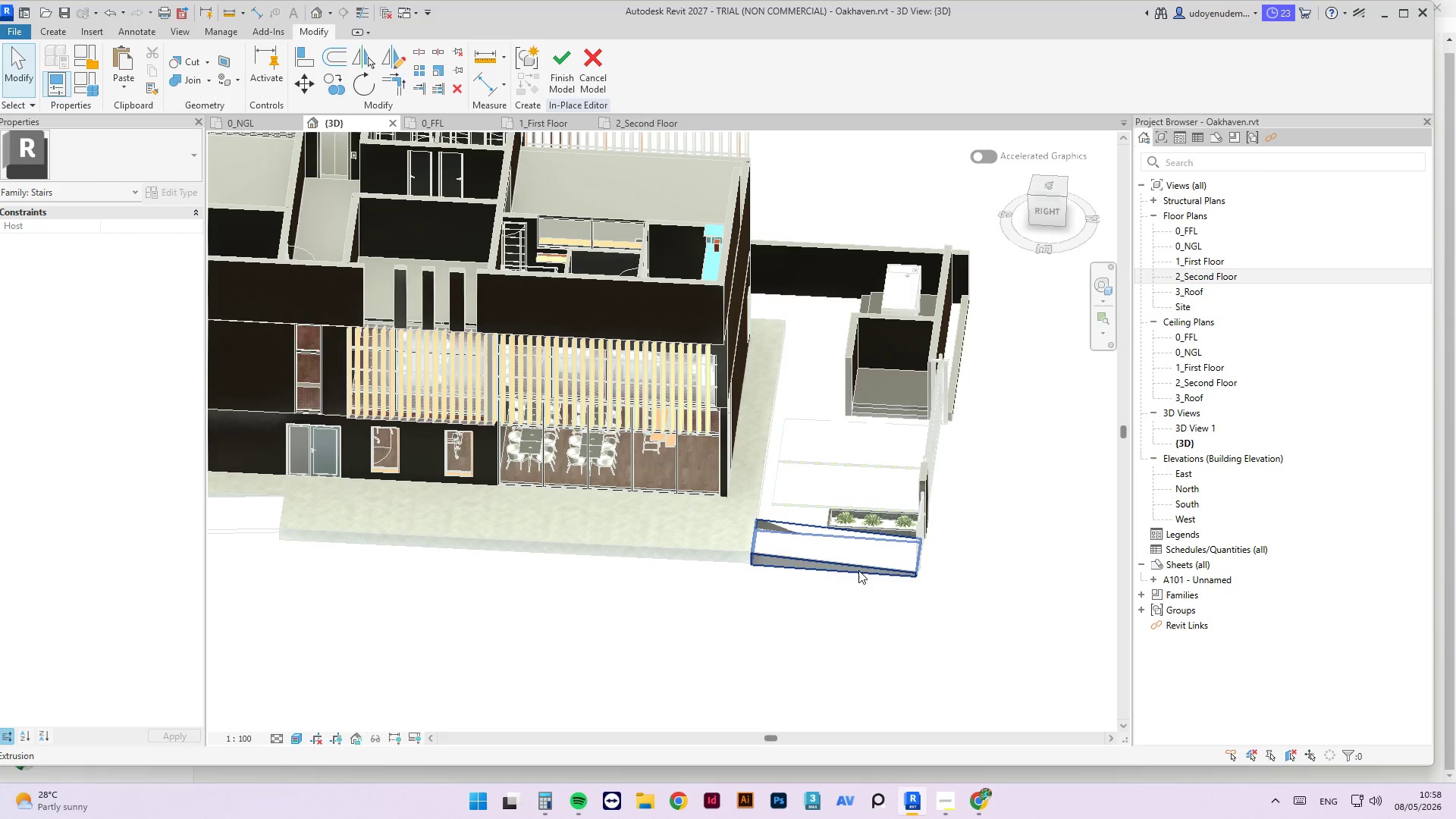 
left_click([857, 569])
 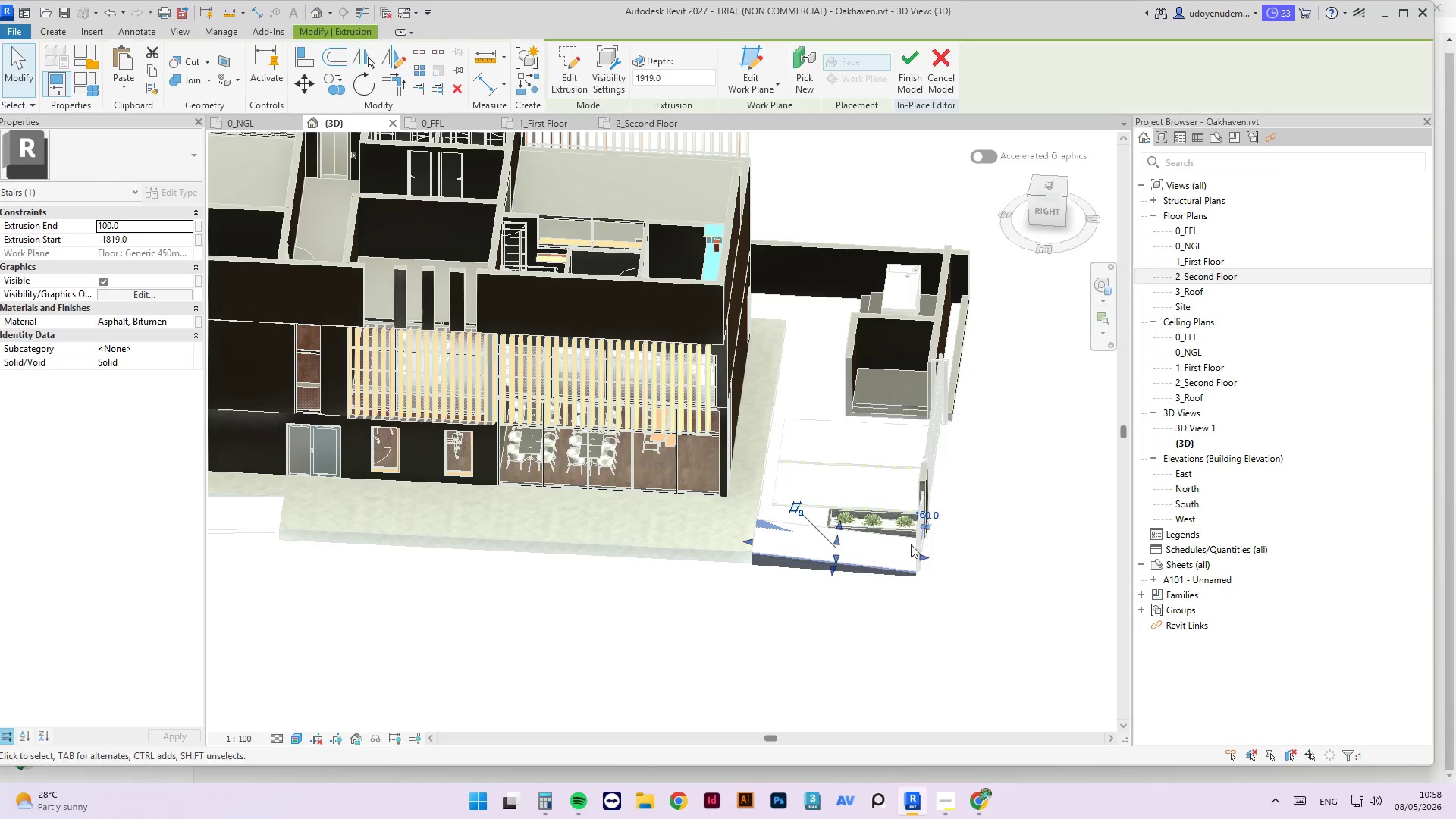 
scroll: coordinate [943, 530], scroll_direction: down, amount: 4.0
 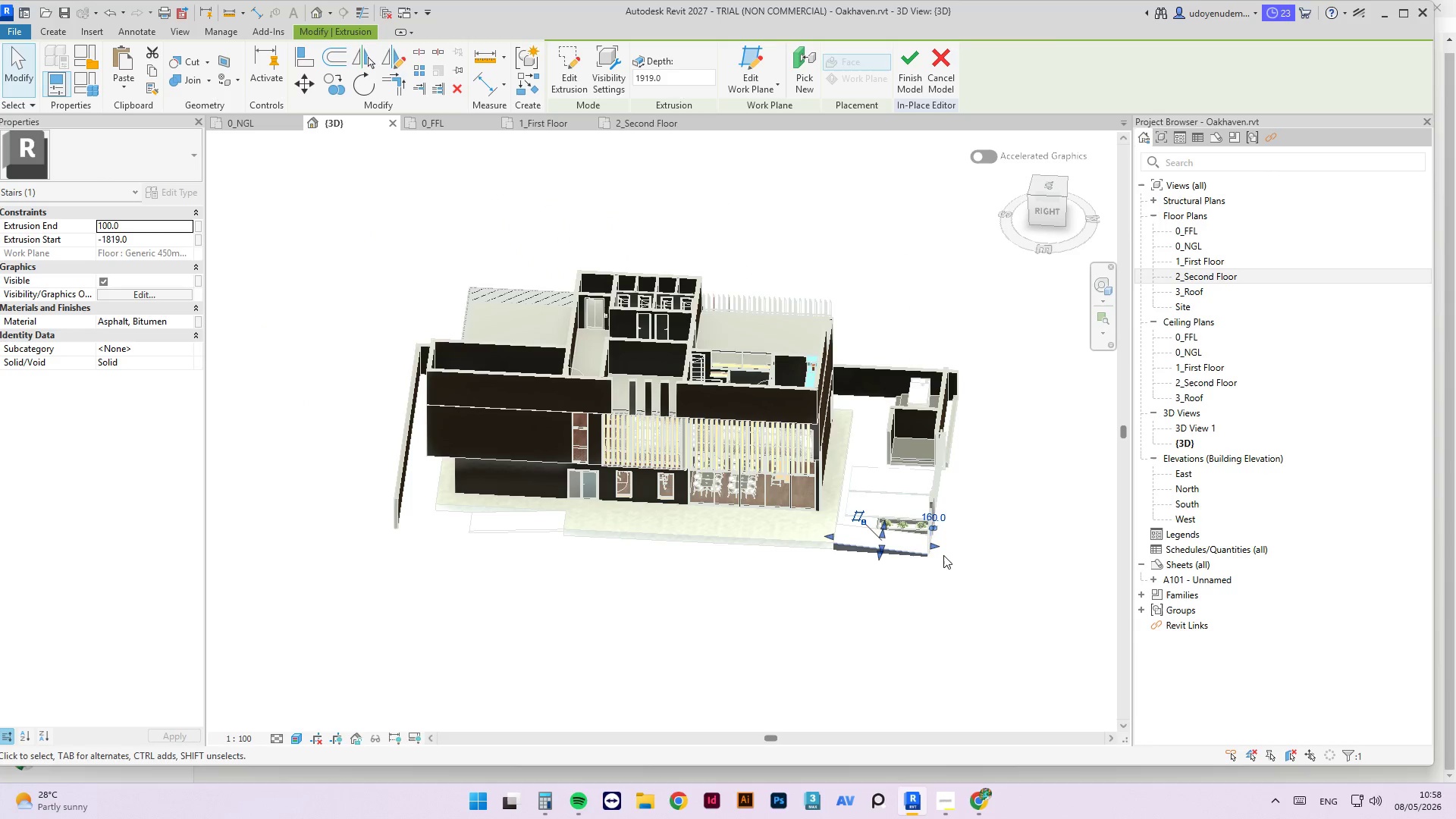 
type(CO)
 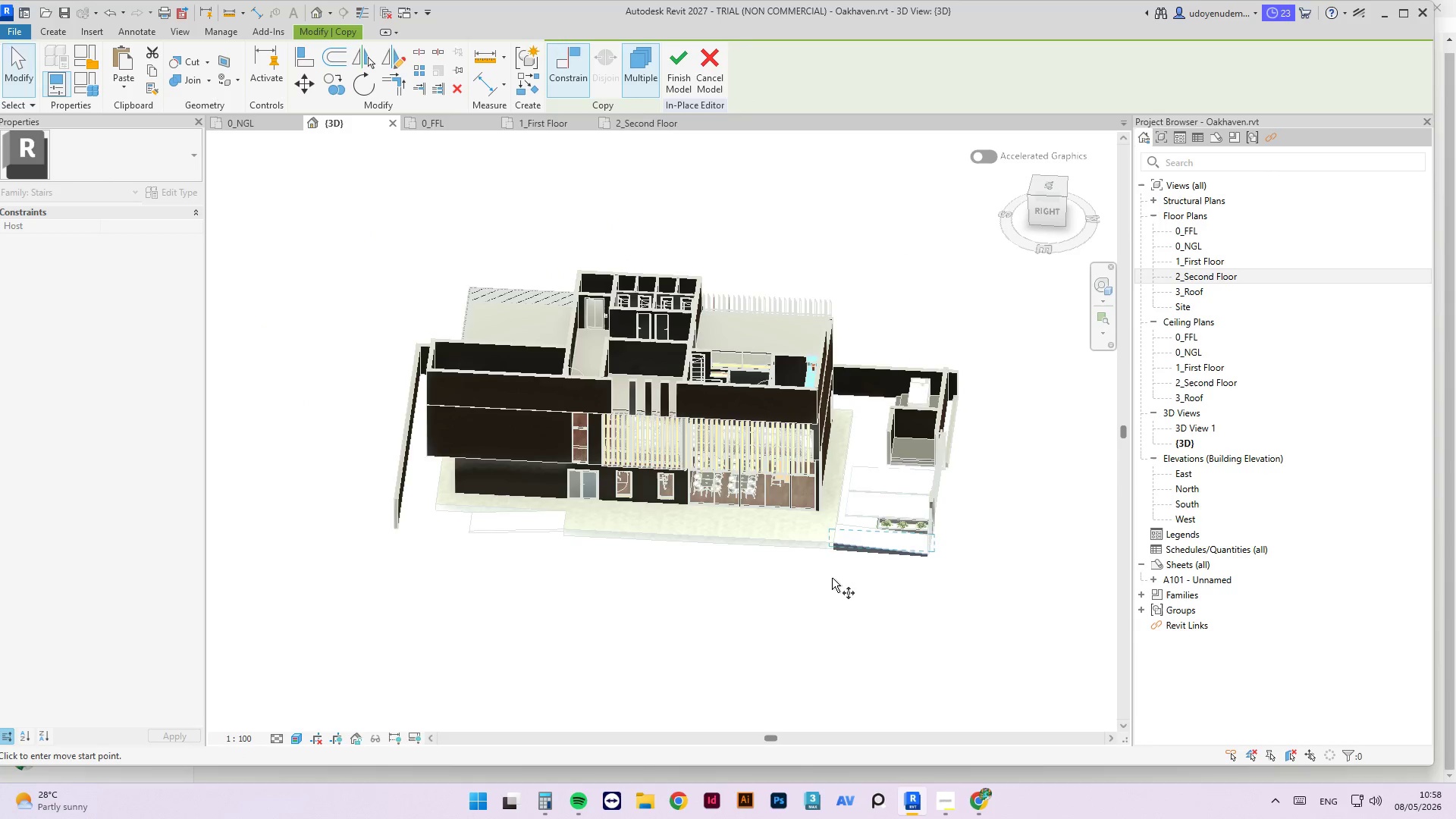 
scroll: coordinate [828, 575], scroll_direction: up, amount: 3.0
 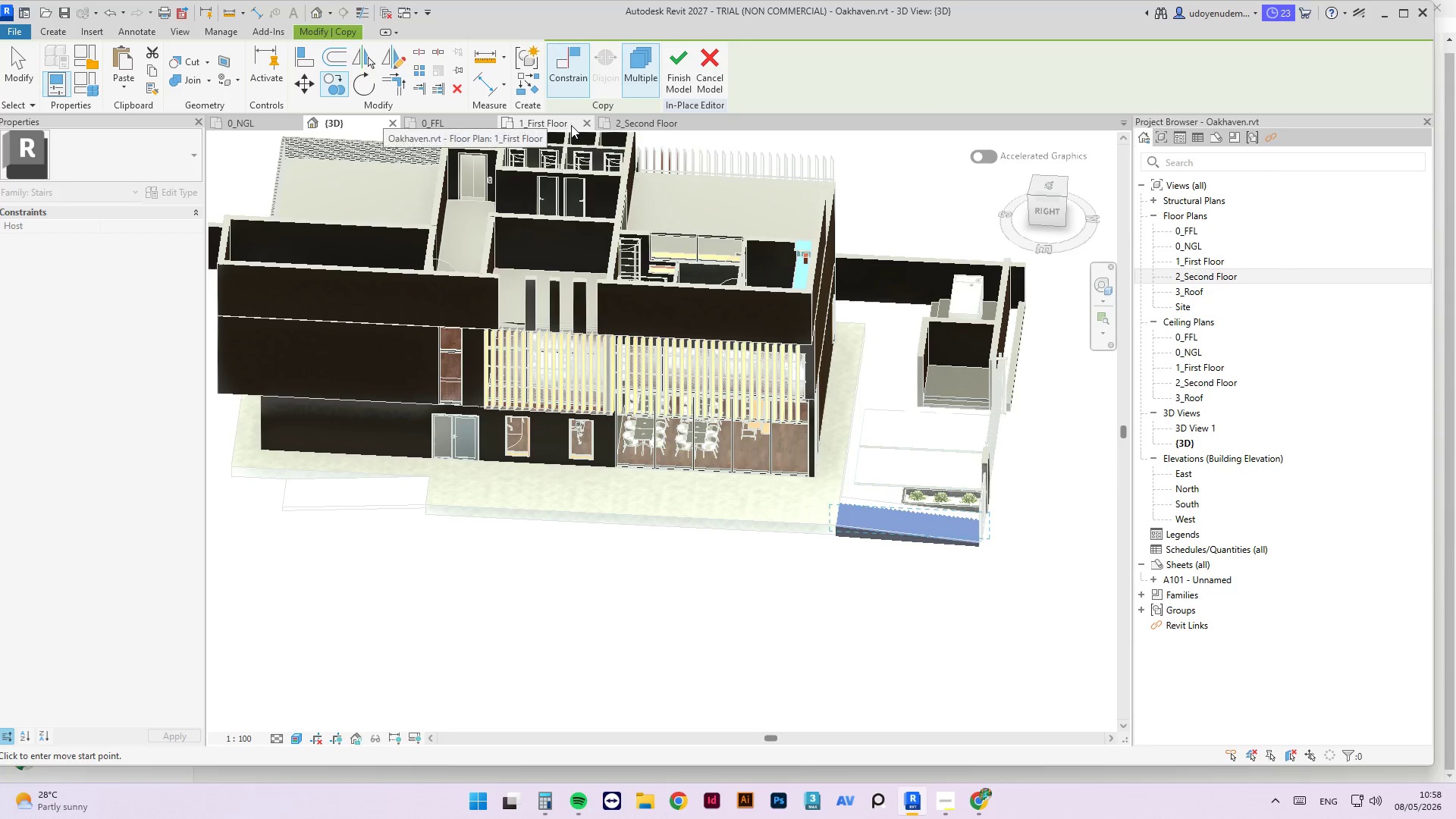 
left_click([274, 118])
 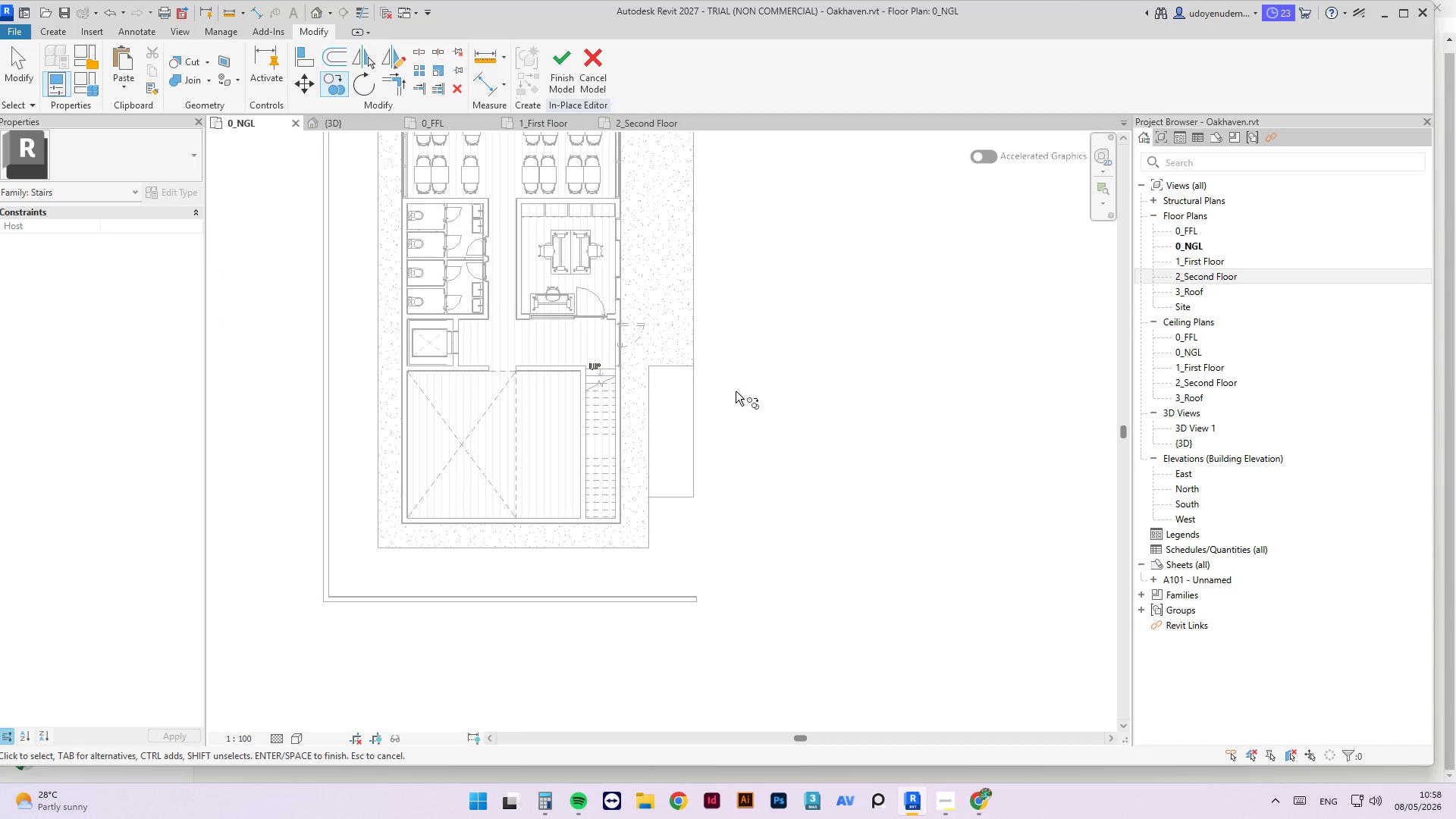 
scroll: coordinate [669, 220], scroll_direction: down, amount: 1.0
 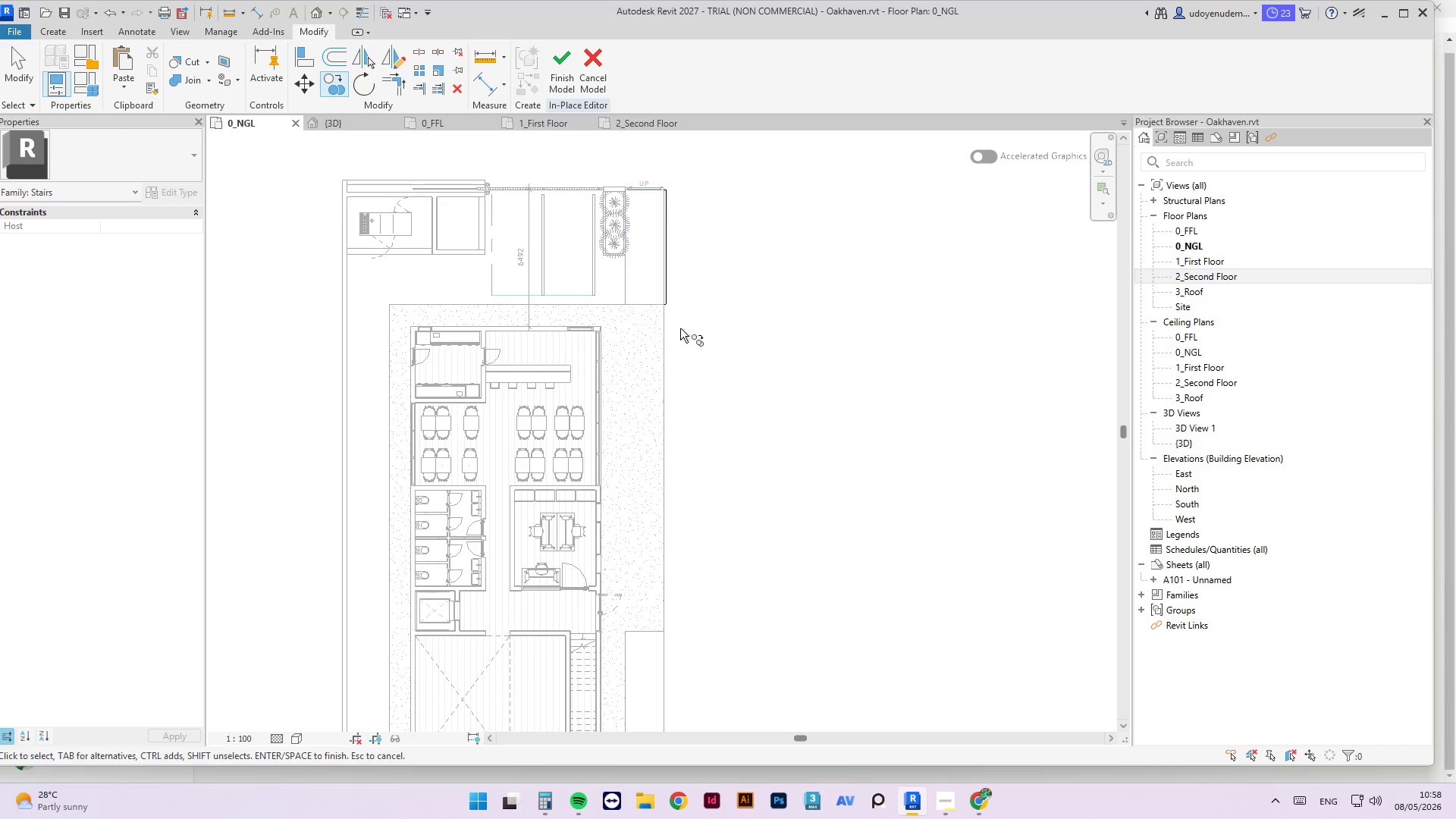 
scroll: coordinate [699, 332], scroll_direction: up, amount: 8.0
 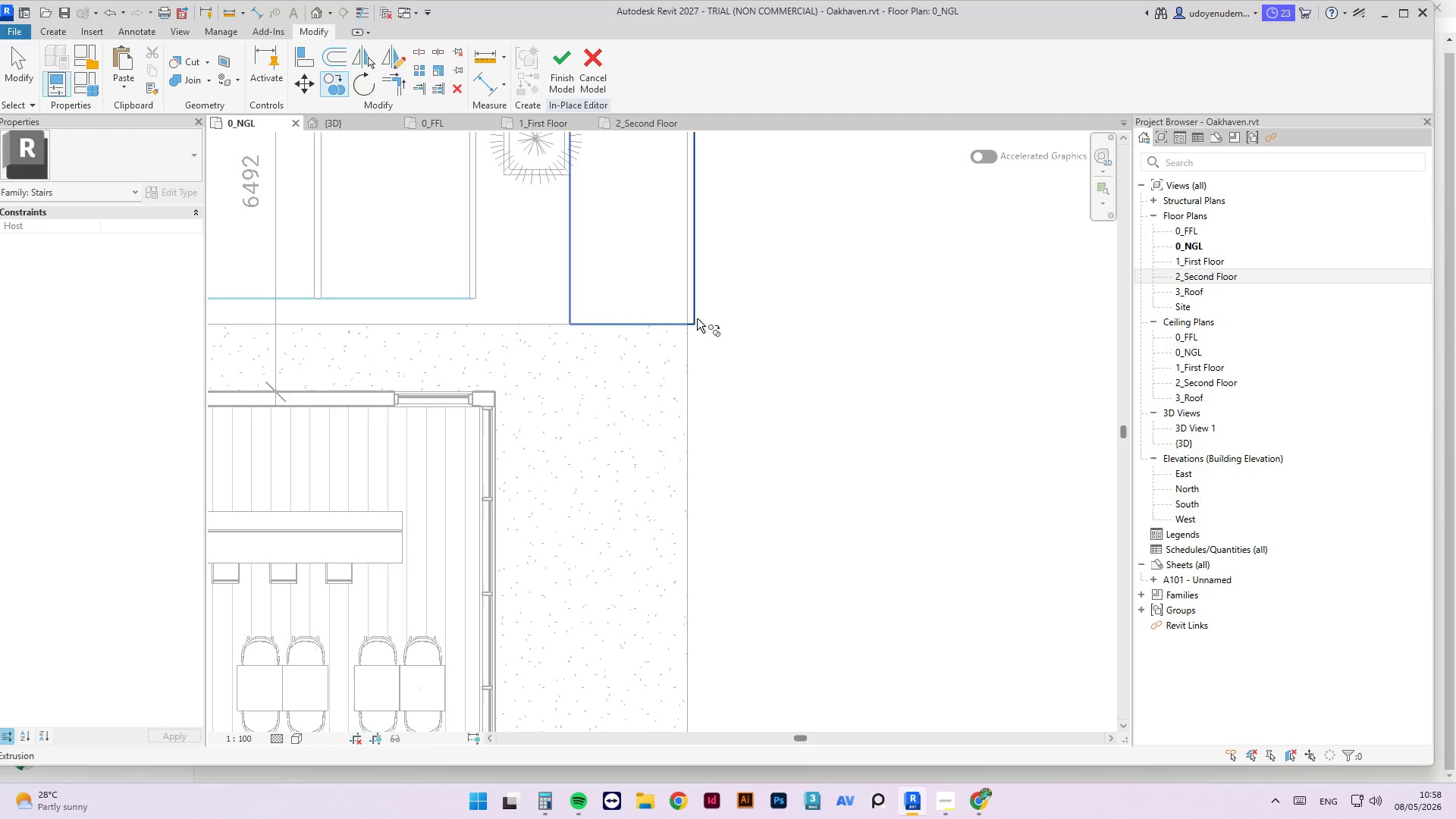 
left_click([697, 318])
 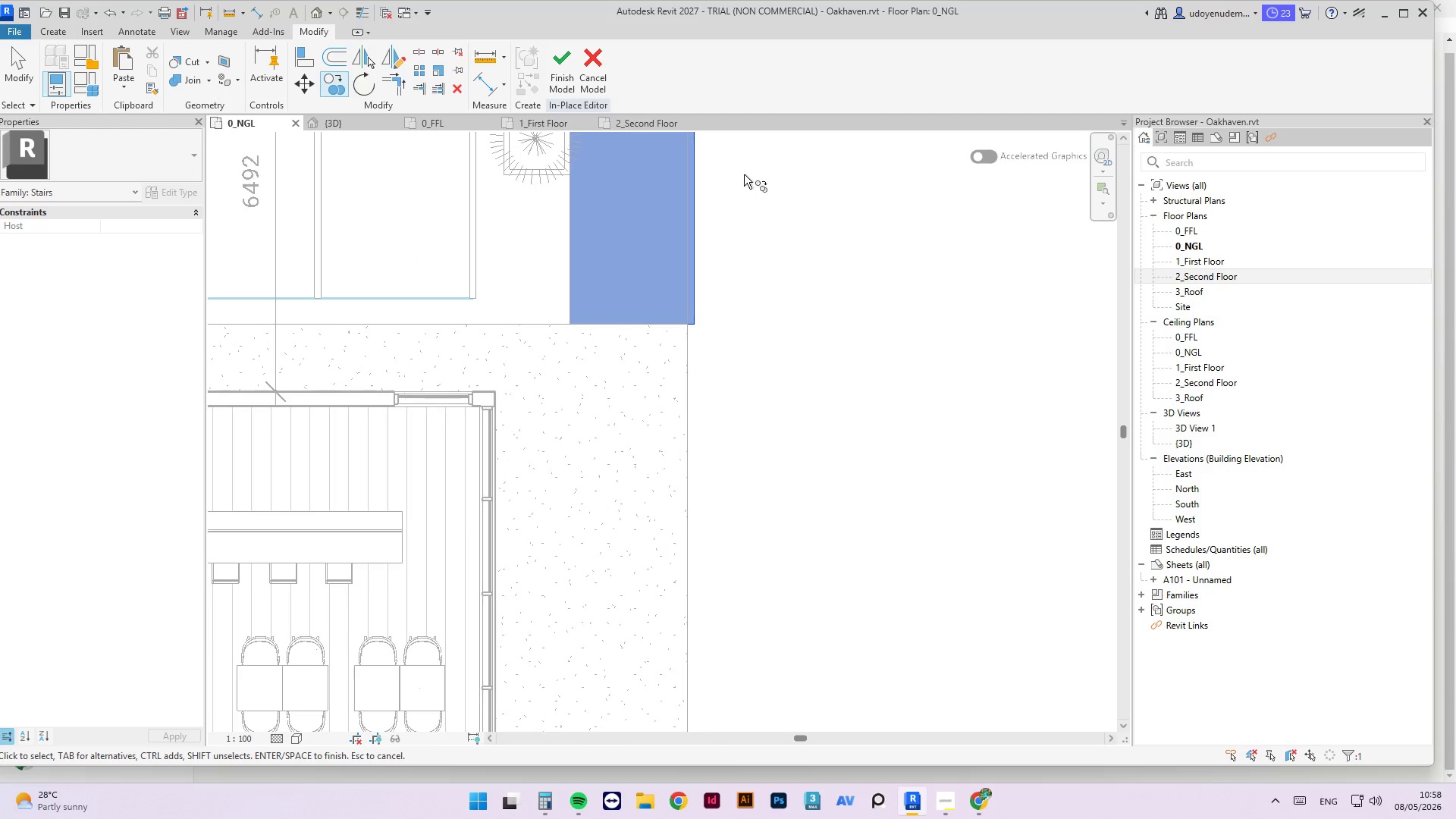 
scroll: coordinate [673, 287], scroll_direction: down, amount: 10.0
 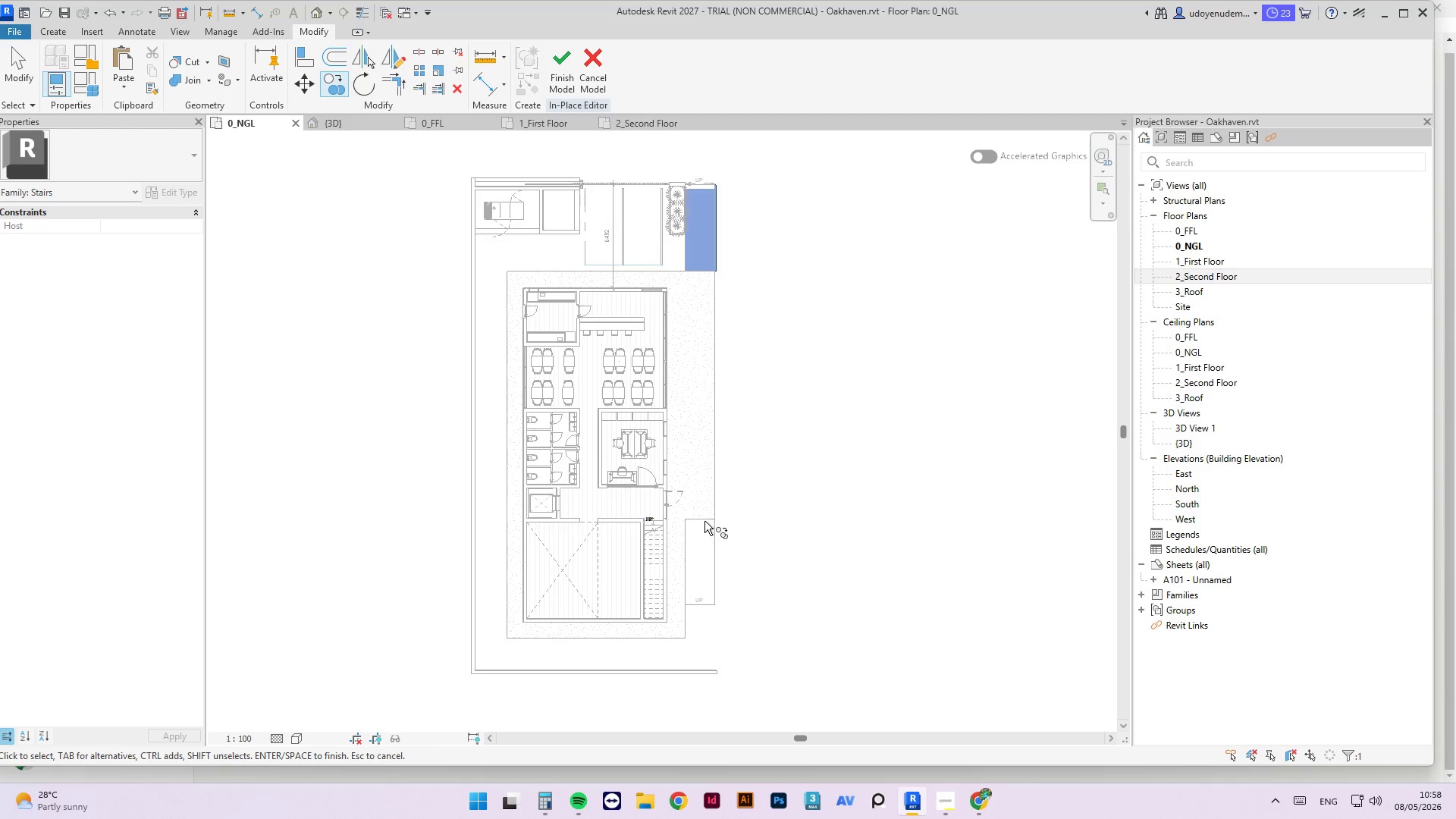 
key(Escape)
 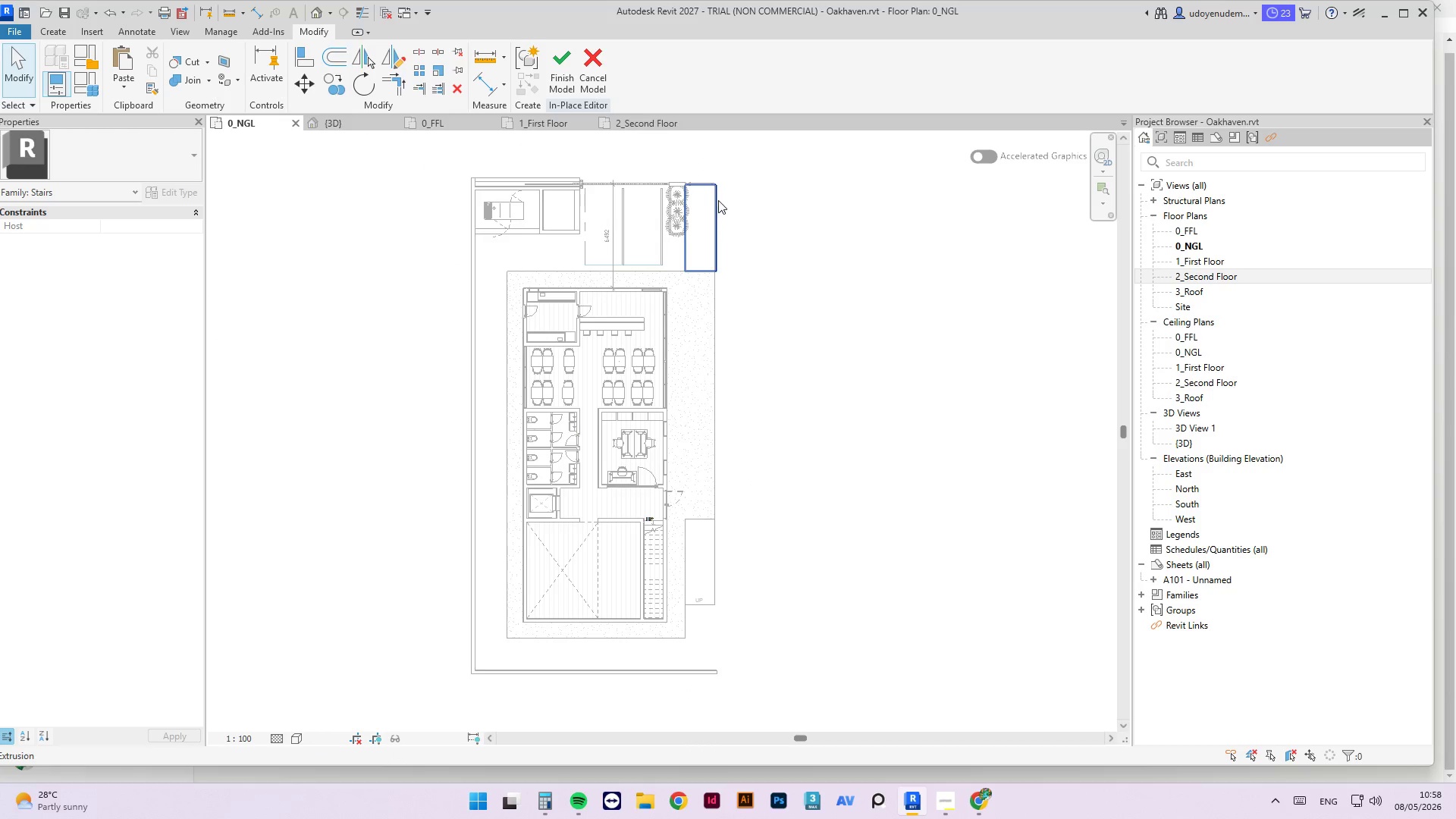 
left_click([718, 196])
 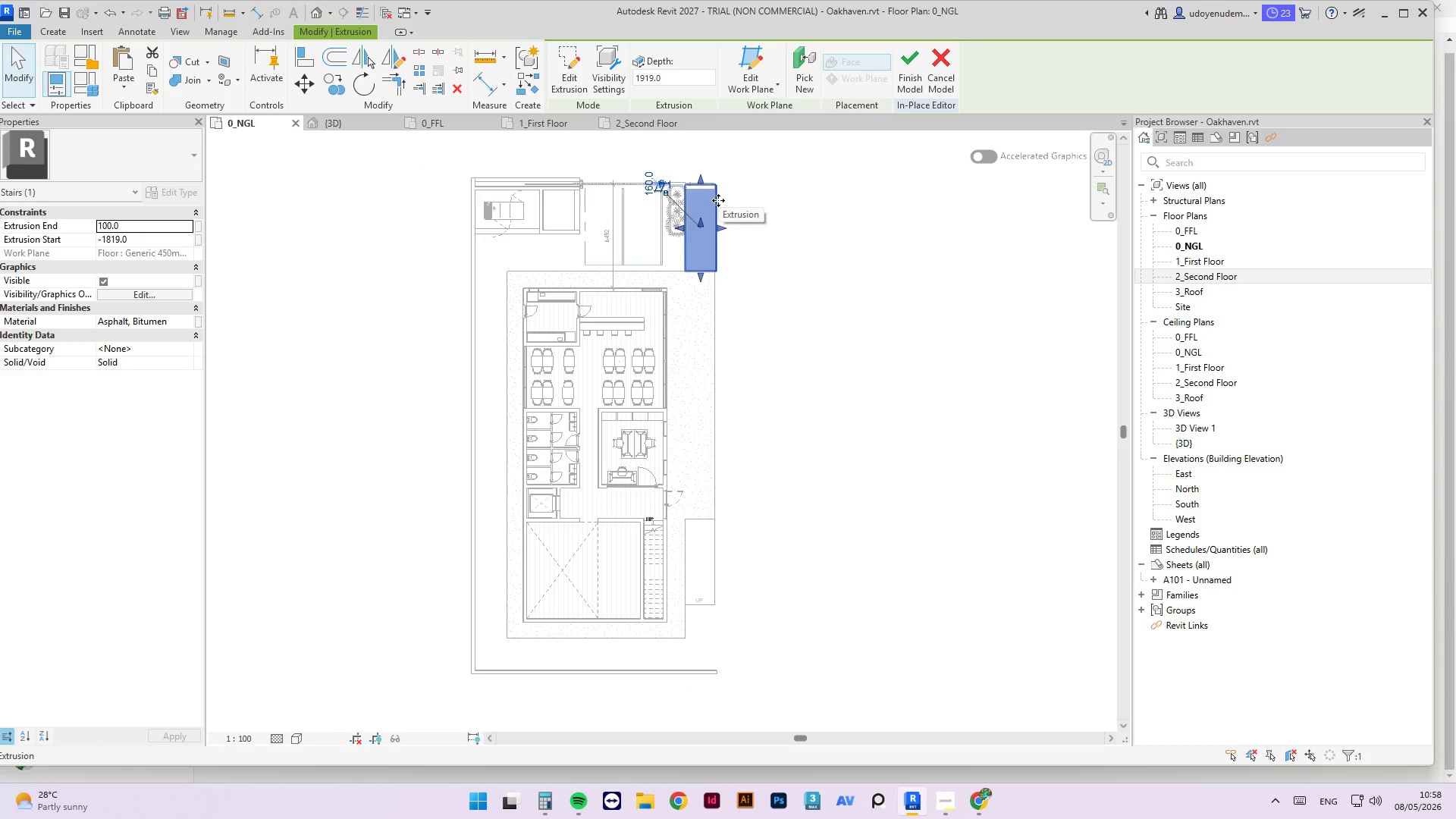 
key(Control+C)
 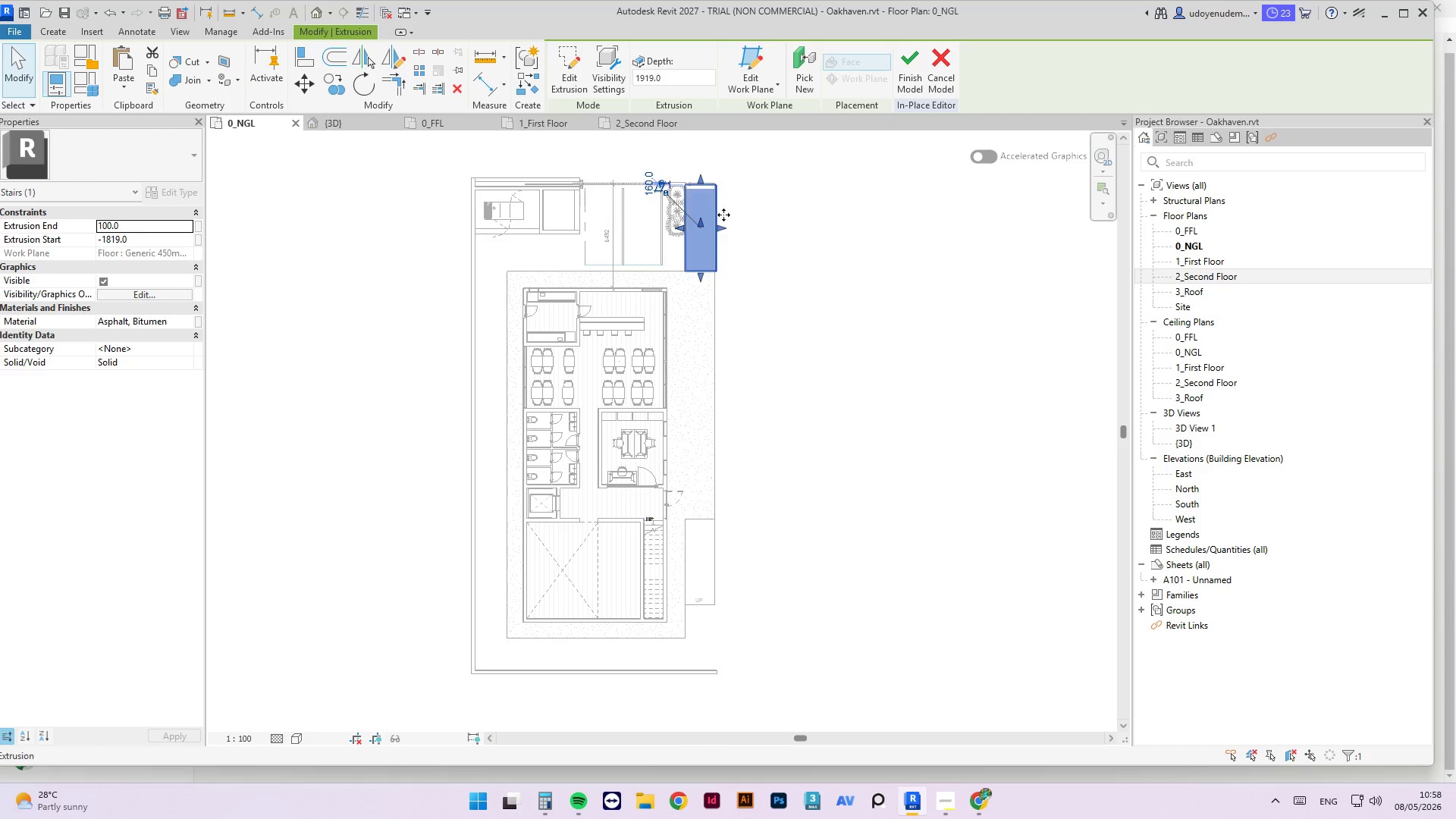 
key(Control+V)
 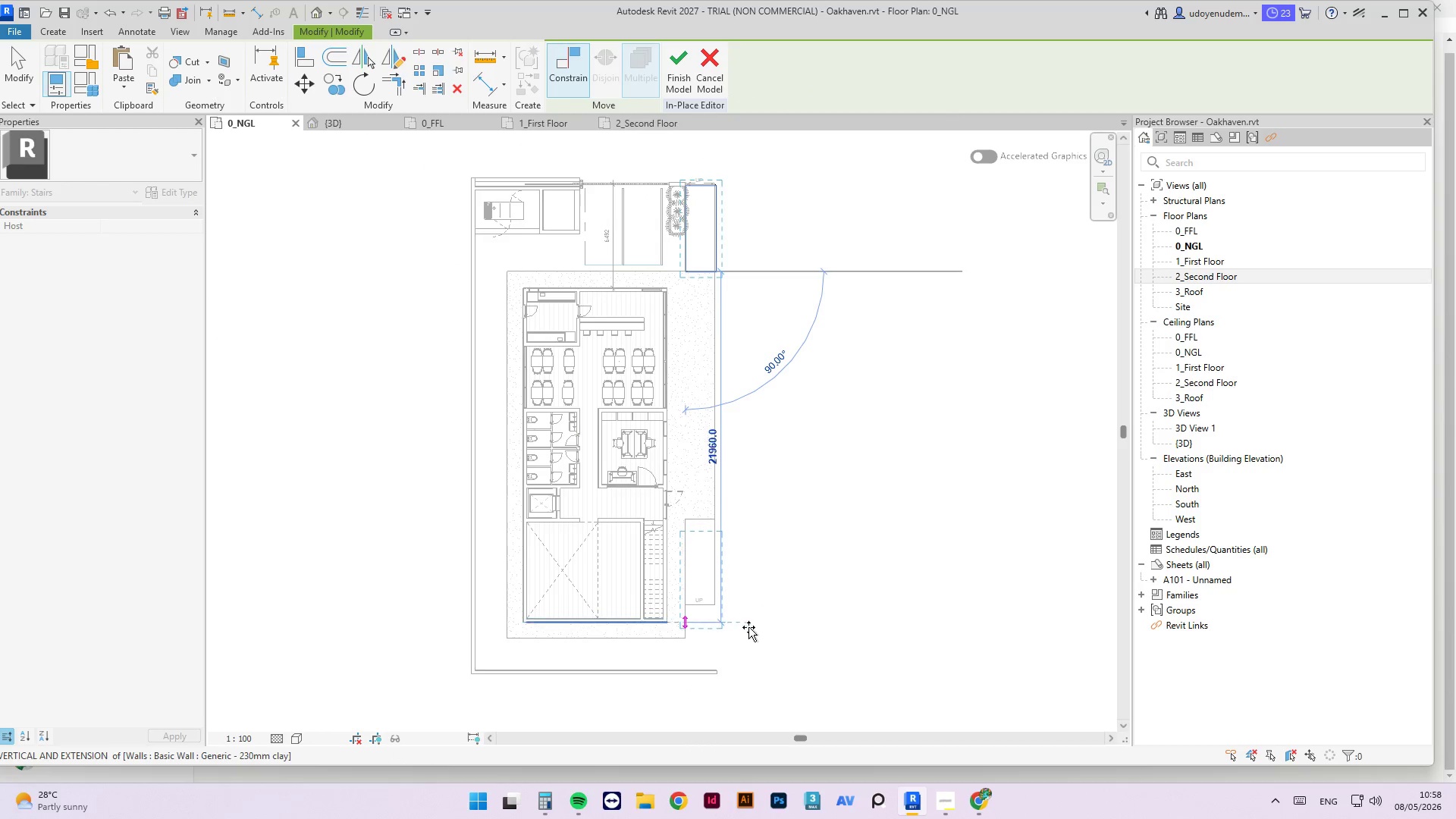 
left_click([743, 634])
 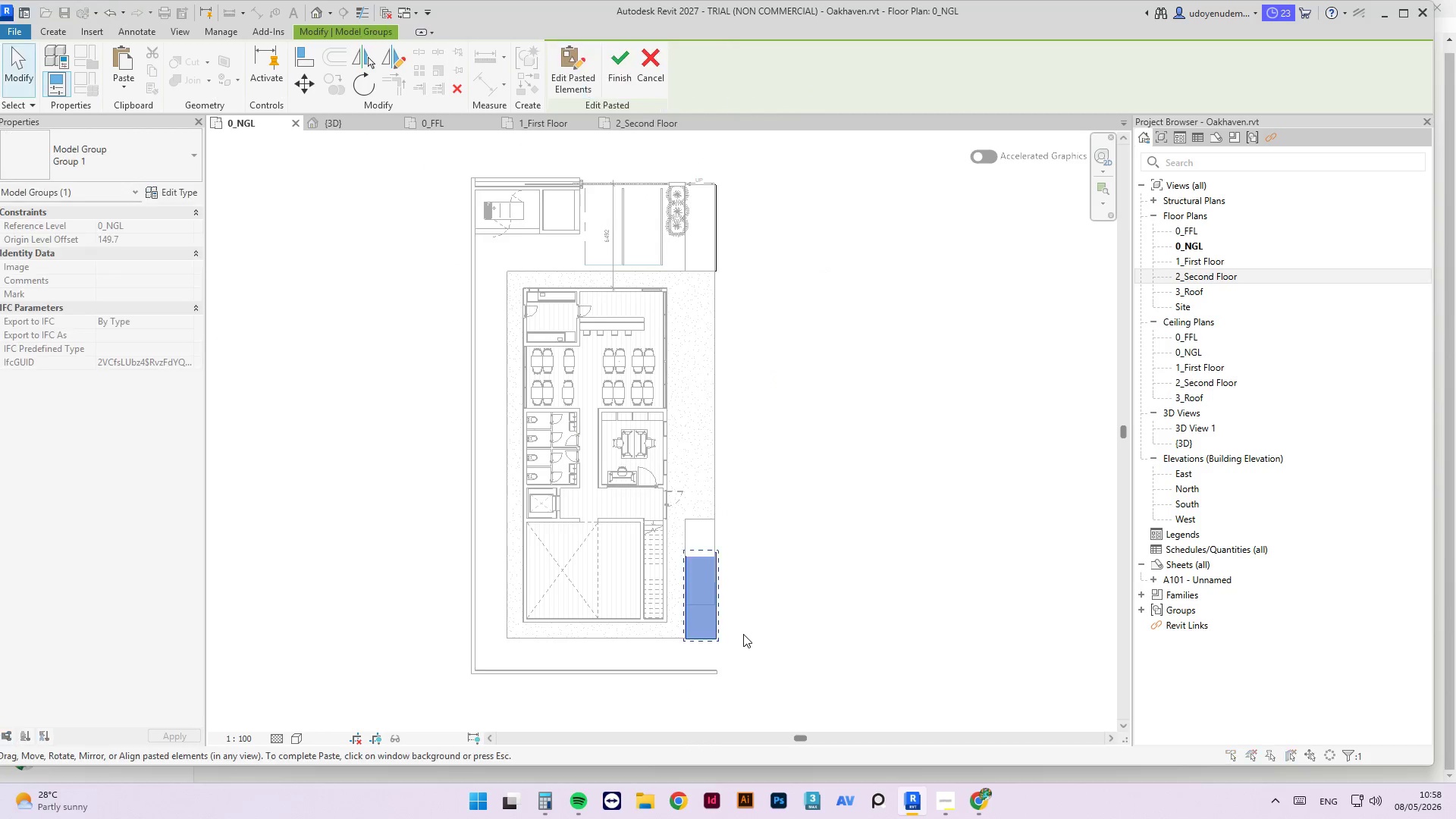 
key(Escape)
 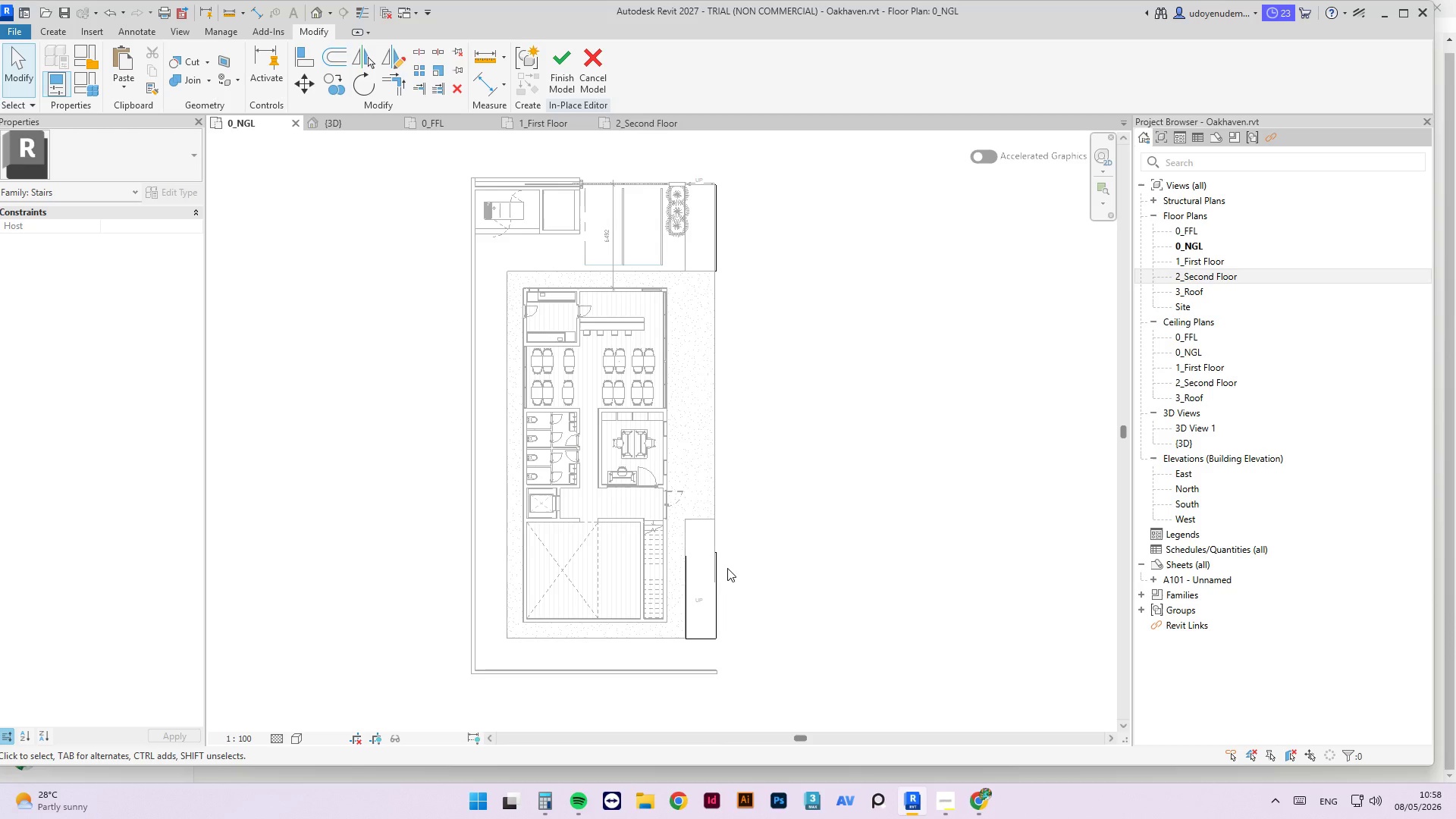 
wait(19.59)
 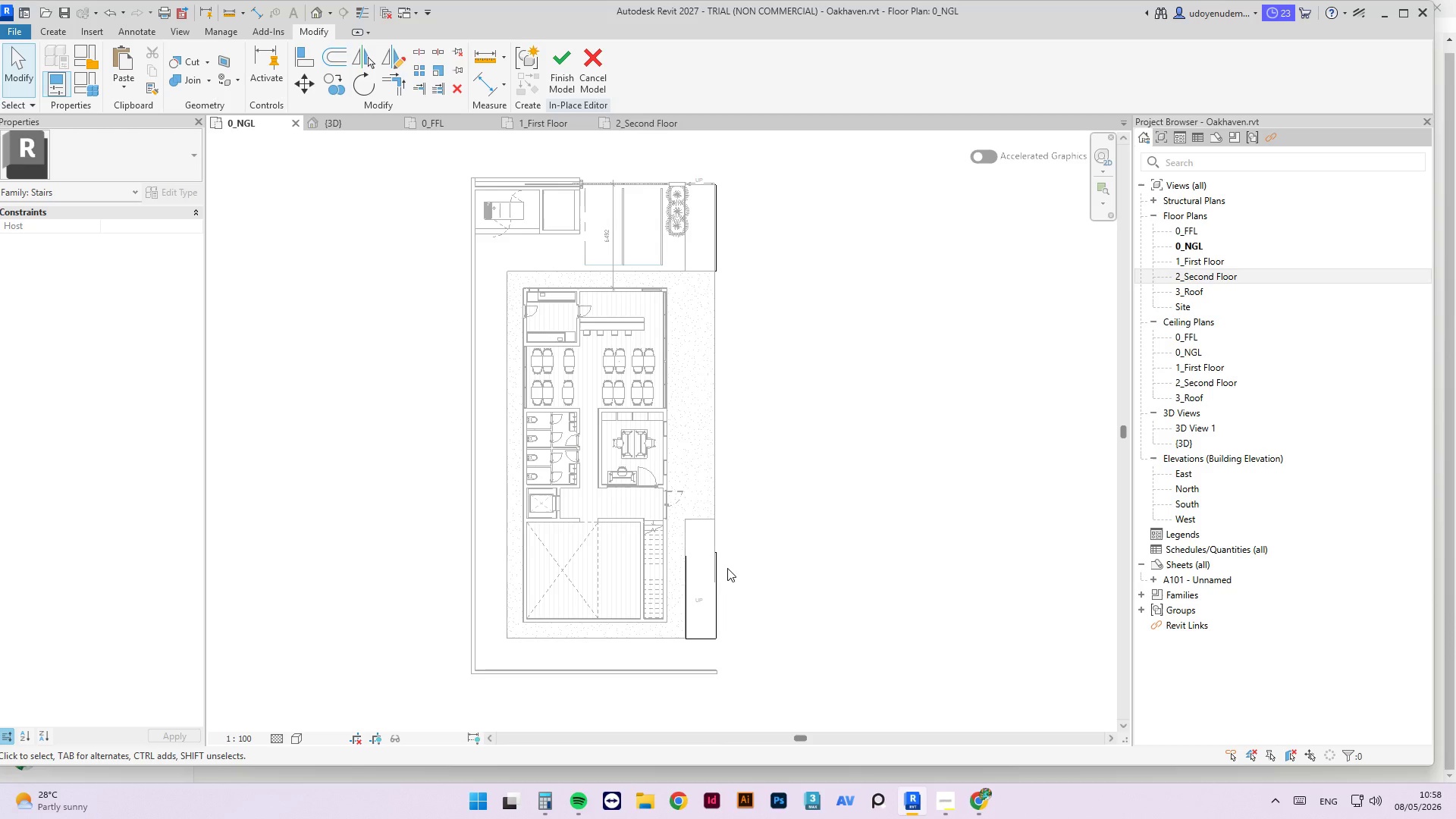 
left_click([717, 570])
 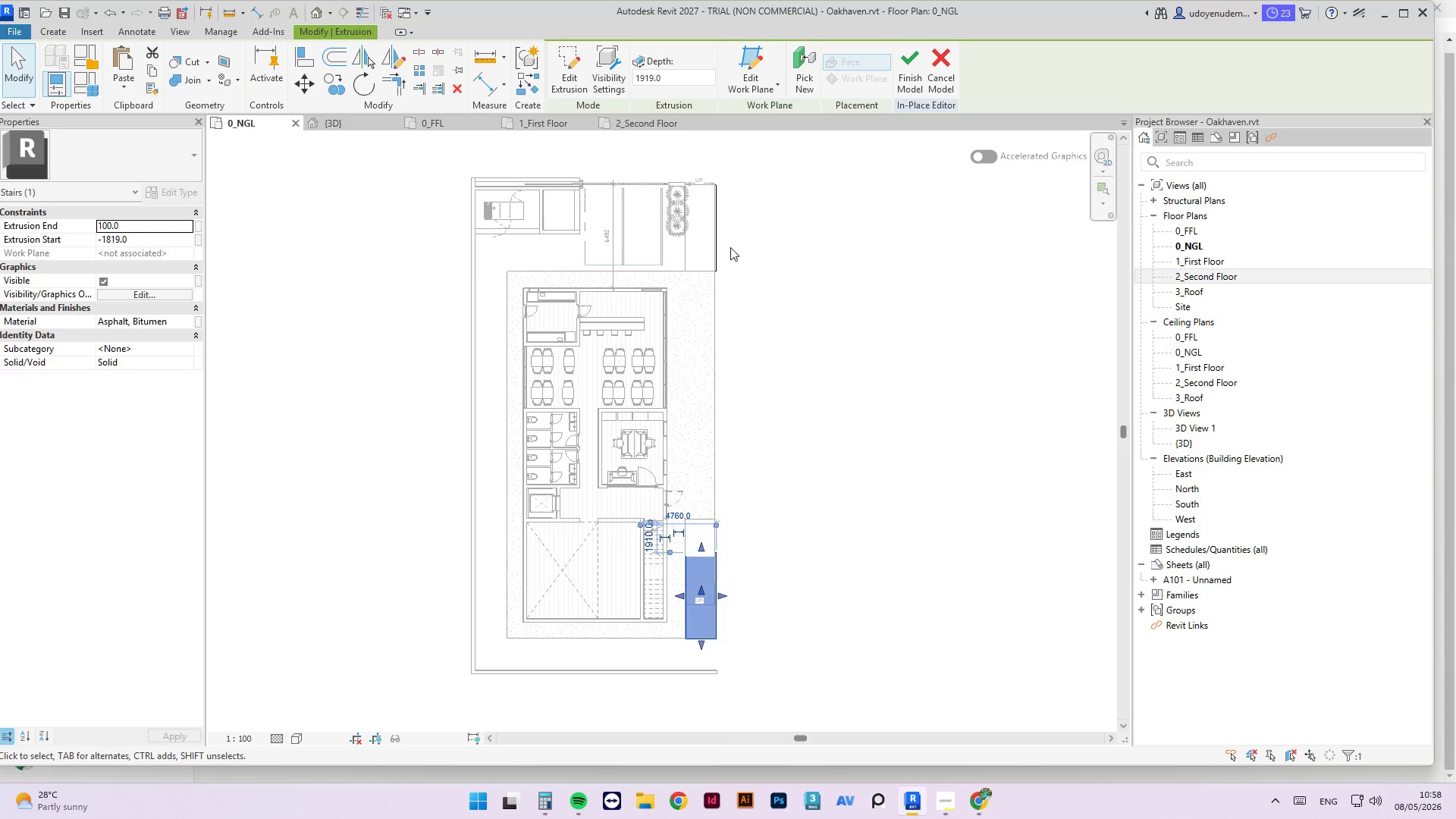 
left_click([707, 194])
 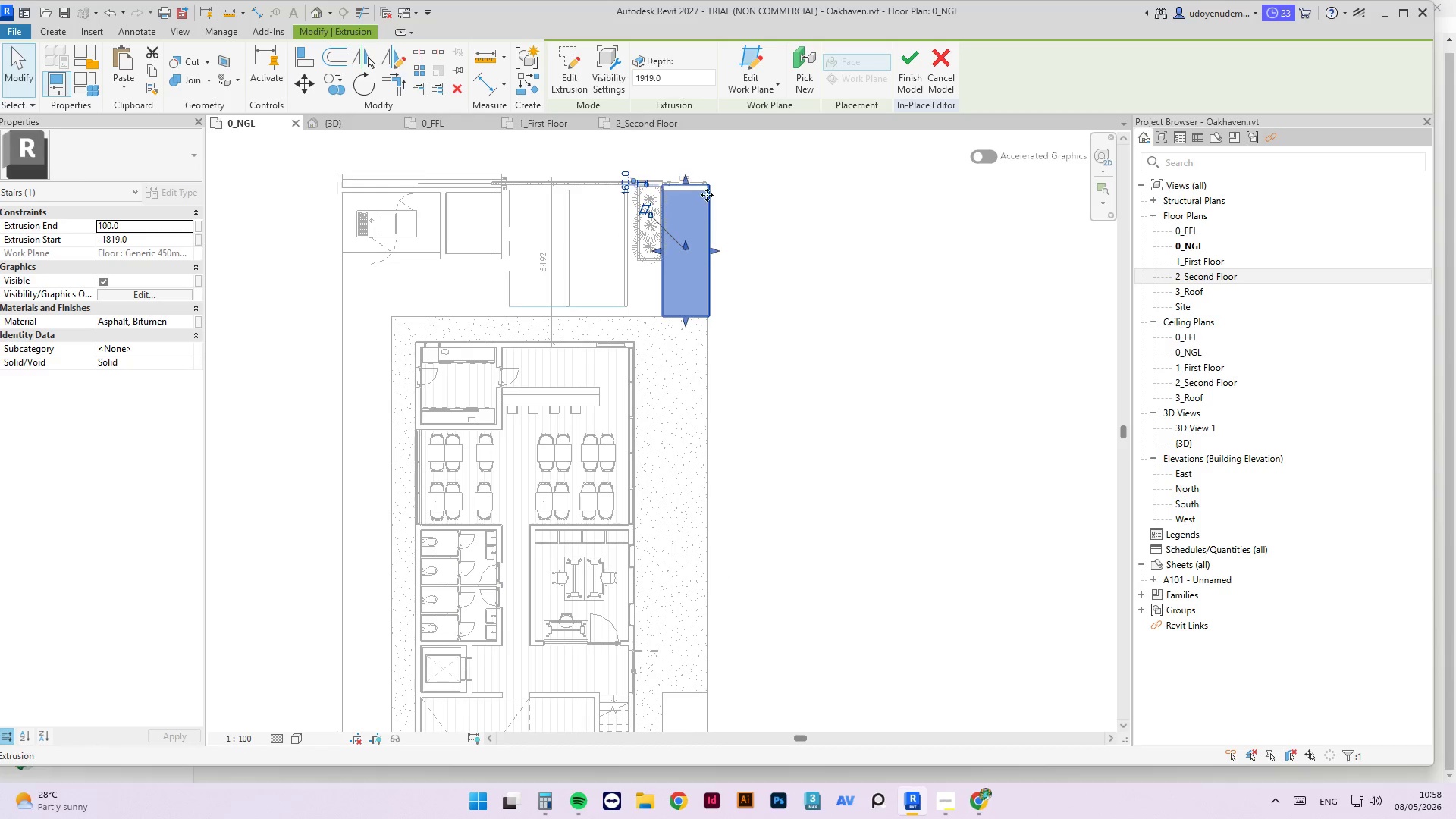 
scroll: coordinate [730, 337], scroll_direction: up, amount: 14.0
 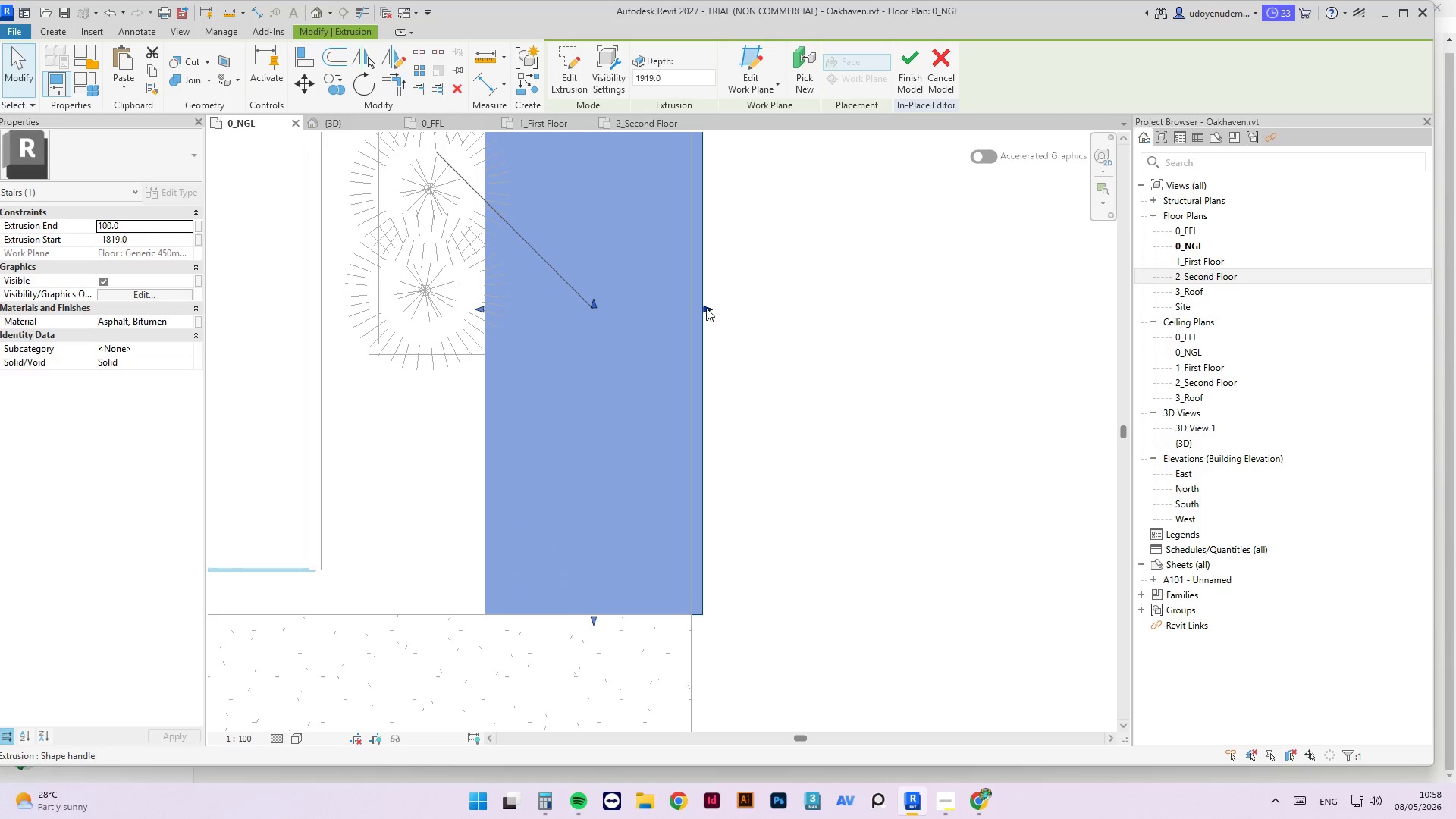 
left_click_drag(start_coordinate=[706, 308], to_coordinate=[696, 341])
 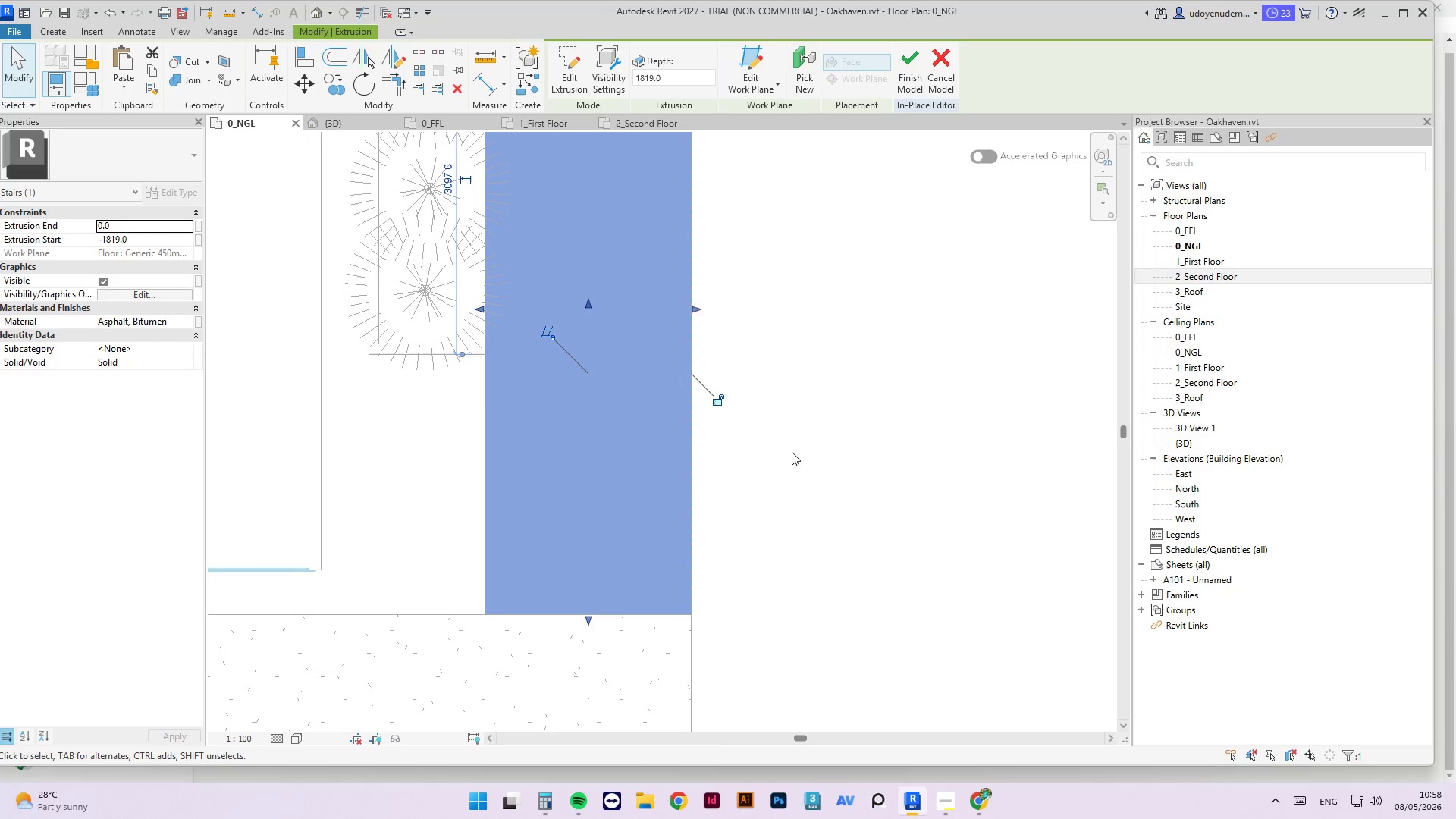 
scroll: coordinate [689, 270], scroll_direction: down, amount: 19.0
 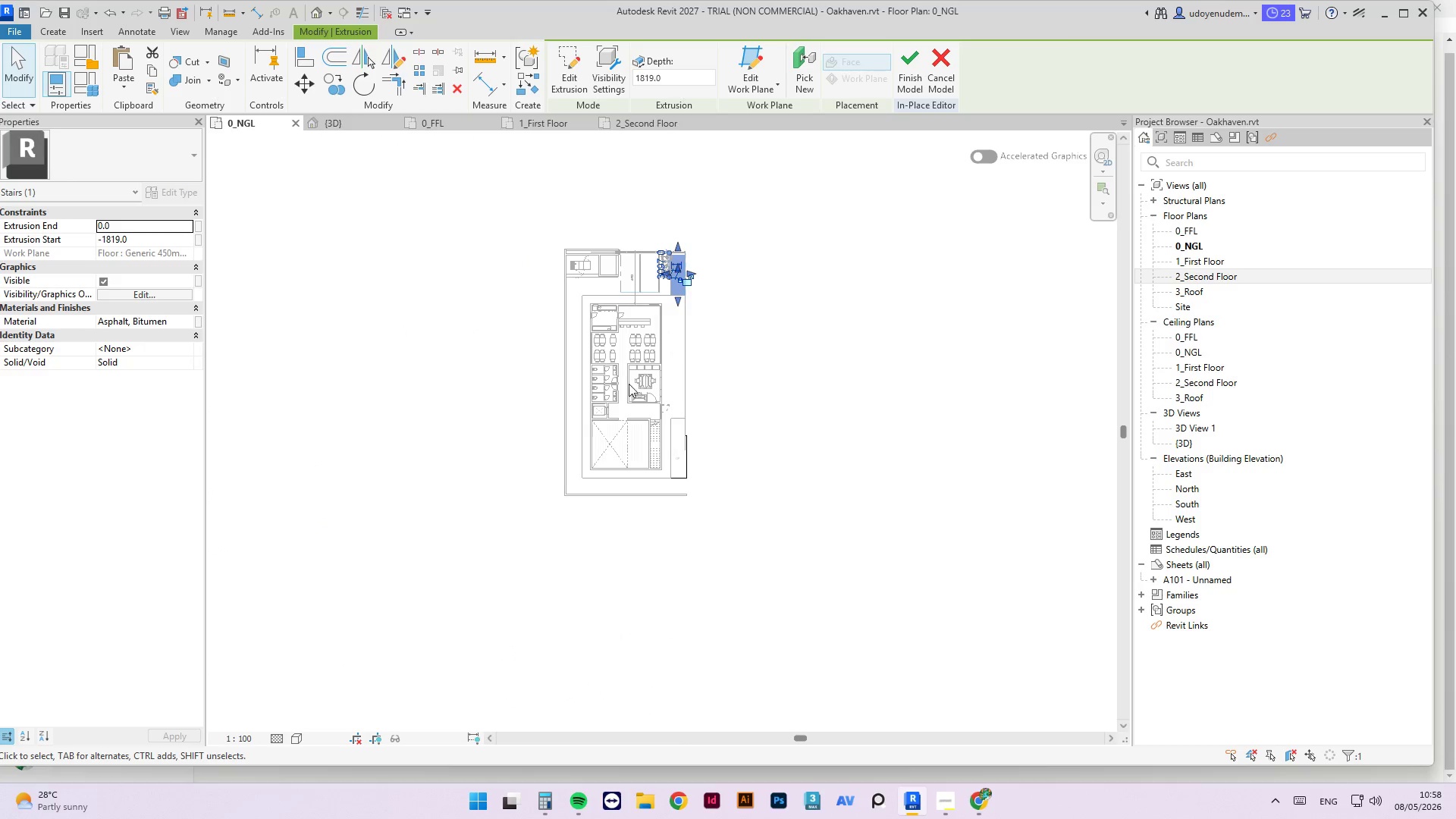 
left_click([711, 519])
 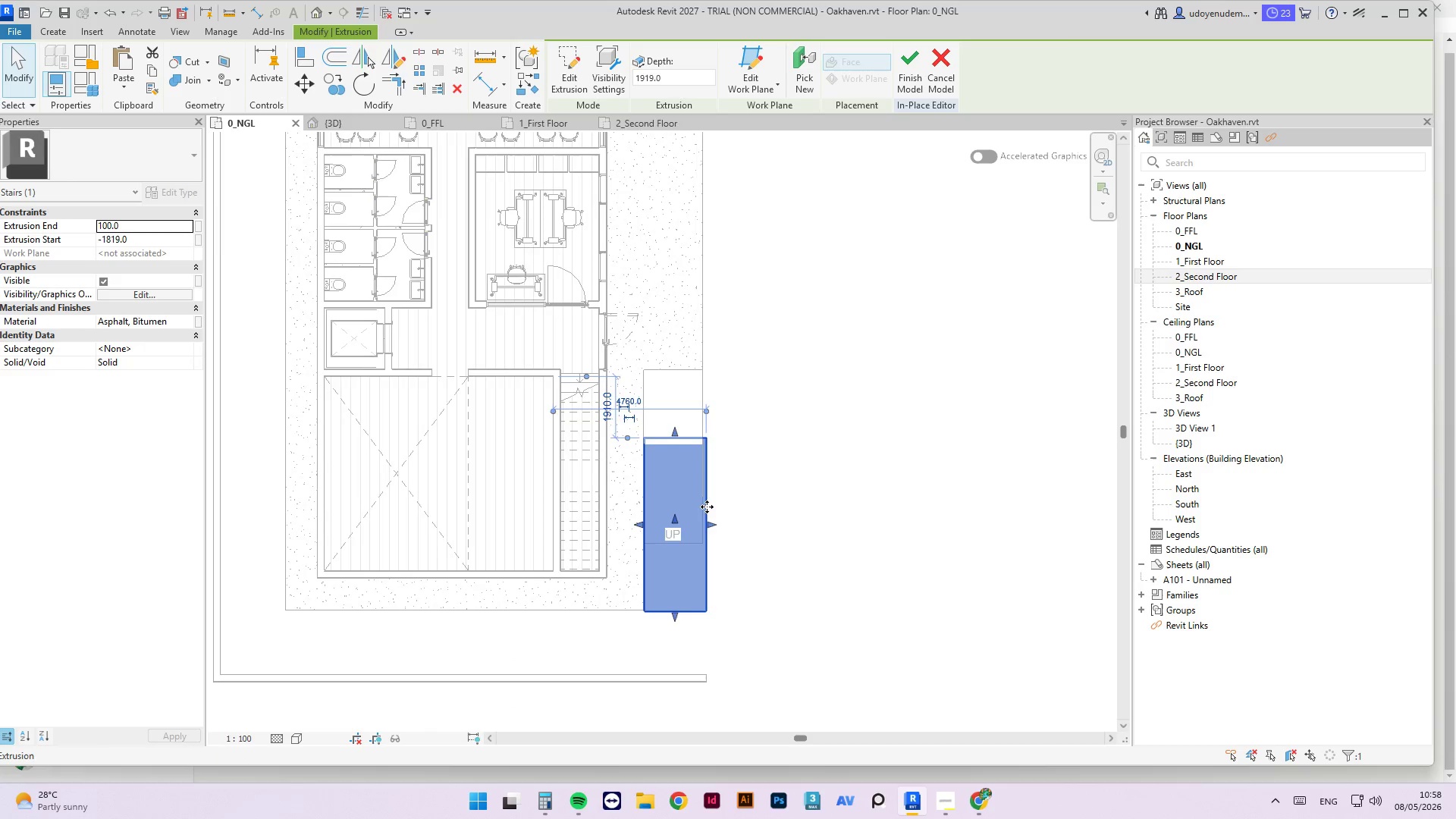 
scroll: coordinate [707, 507], scroll_direction: up, amount: 14.0
 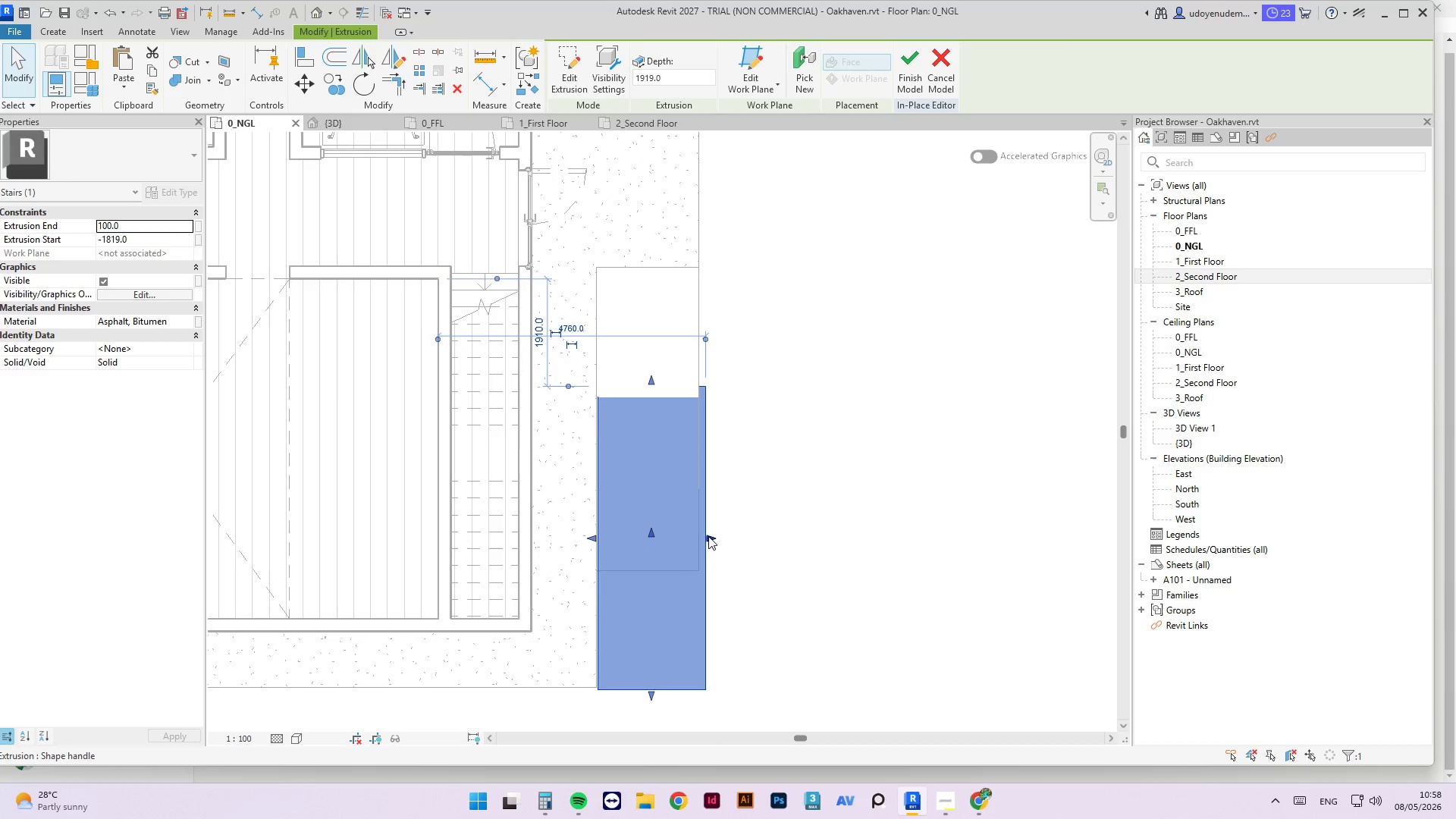 
left_click_drag(start_coordinate=[710, 536], to_coordinate=[699, 522])
 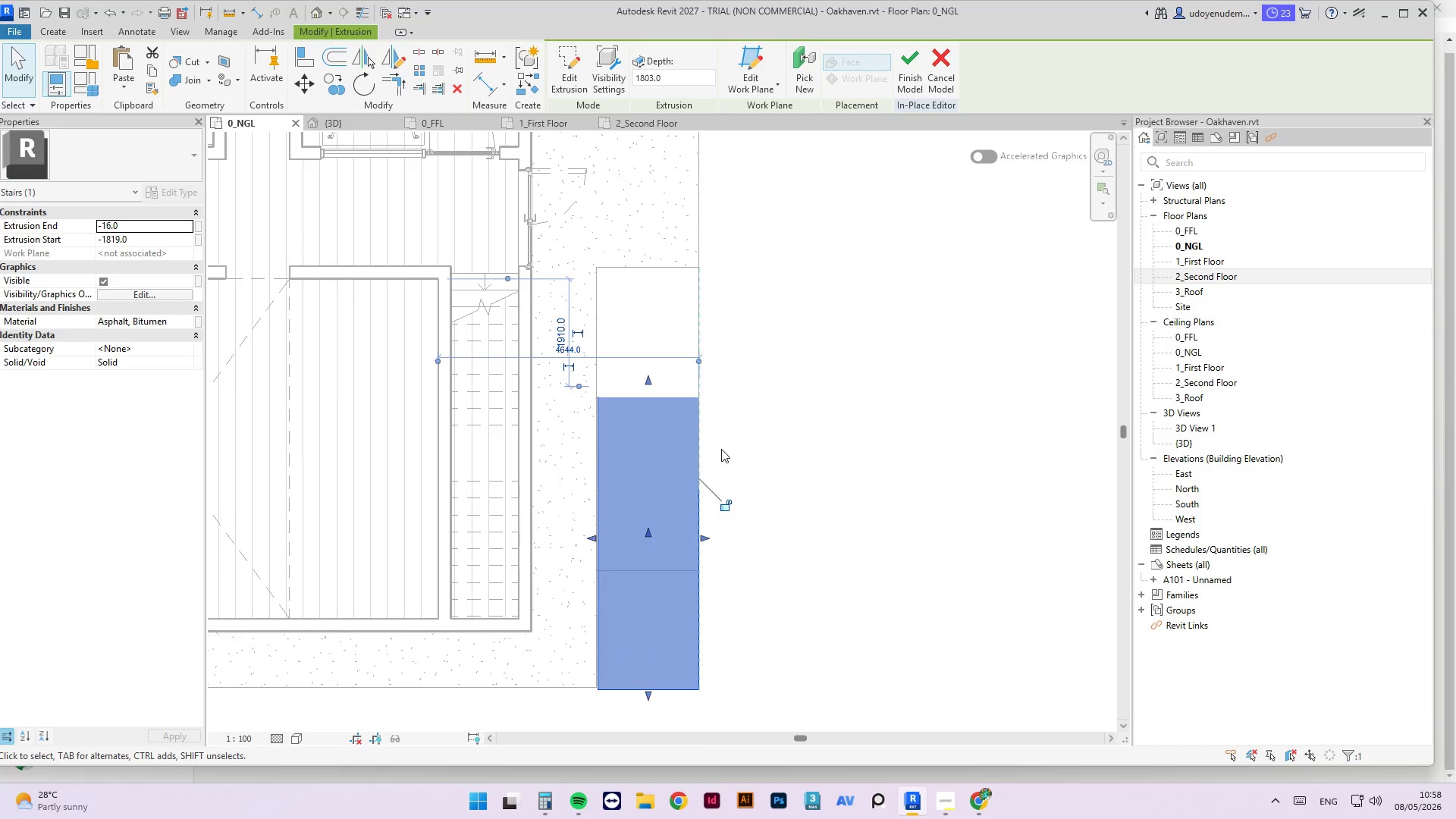 
scroll: coordinate [721, 449], scroll_direction: down, amount: 4.0
 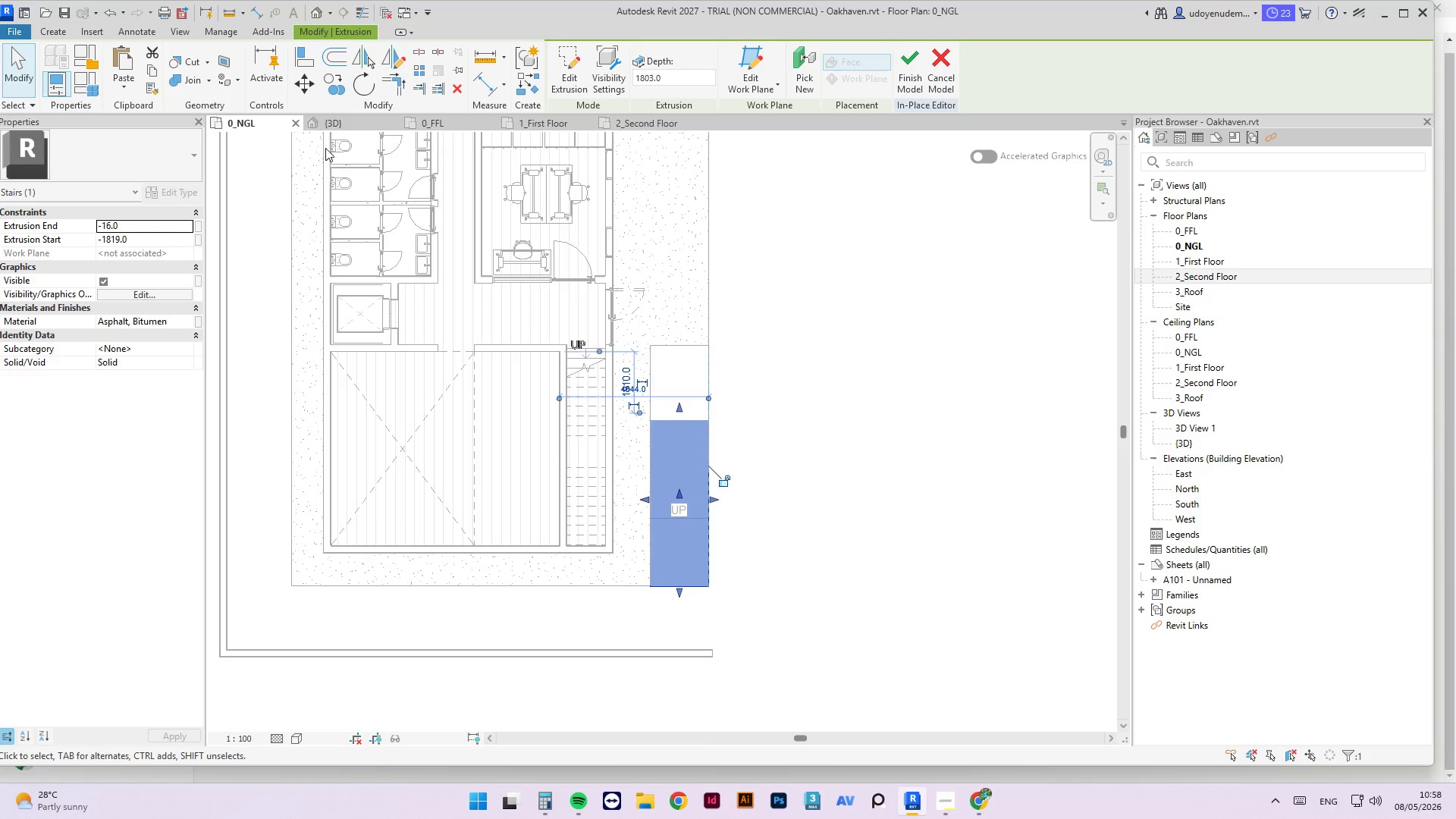 
double_click([339, 121])
 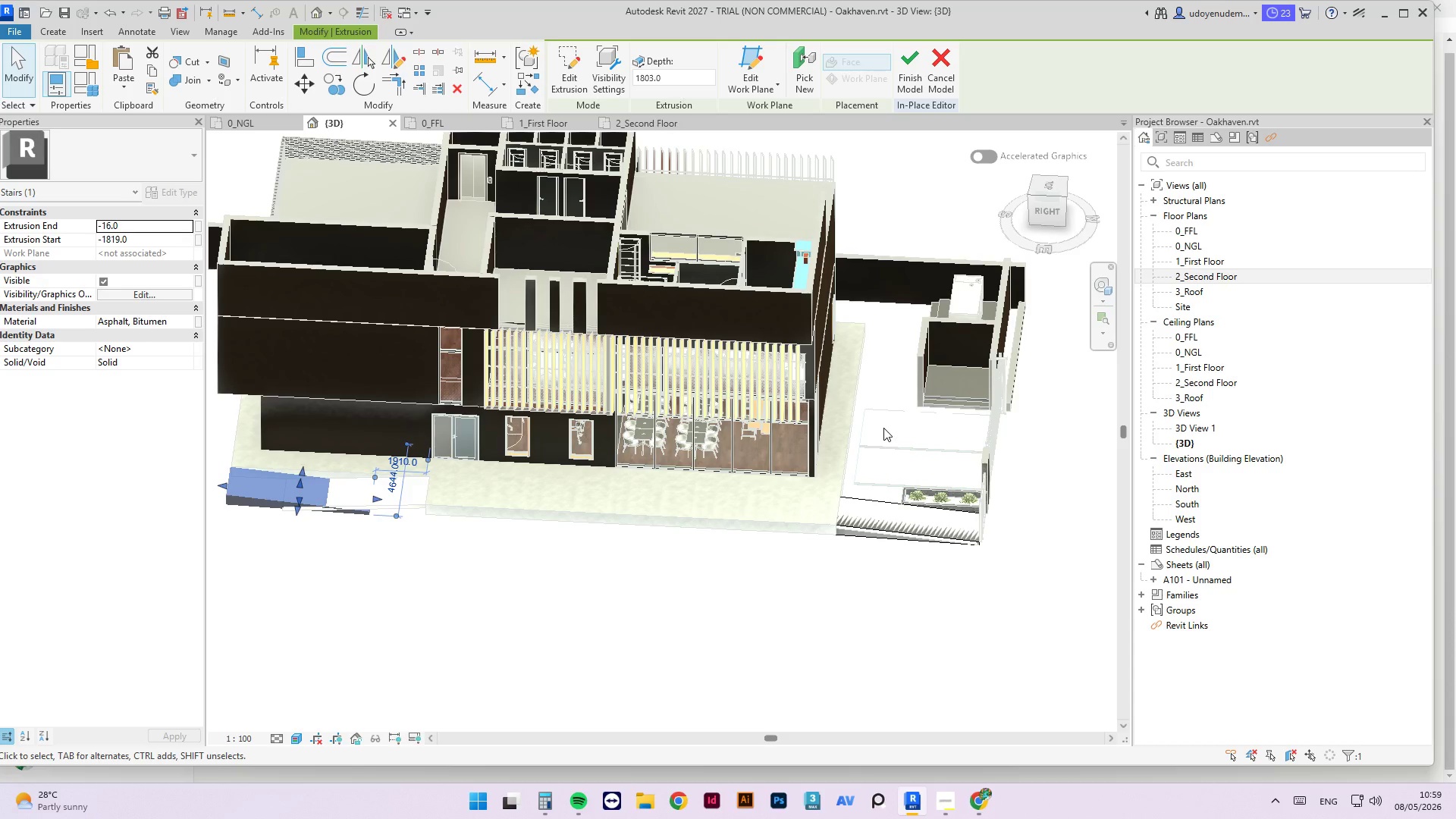 
wait(11.19)
 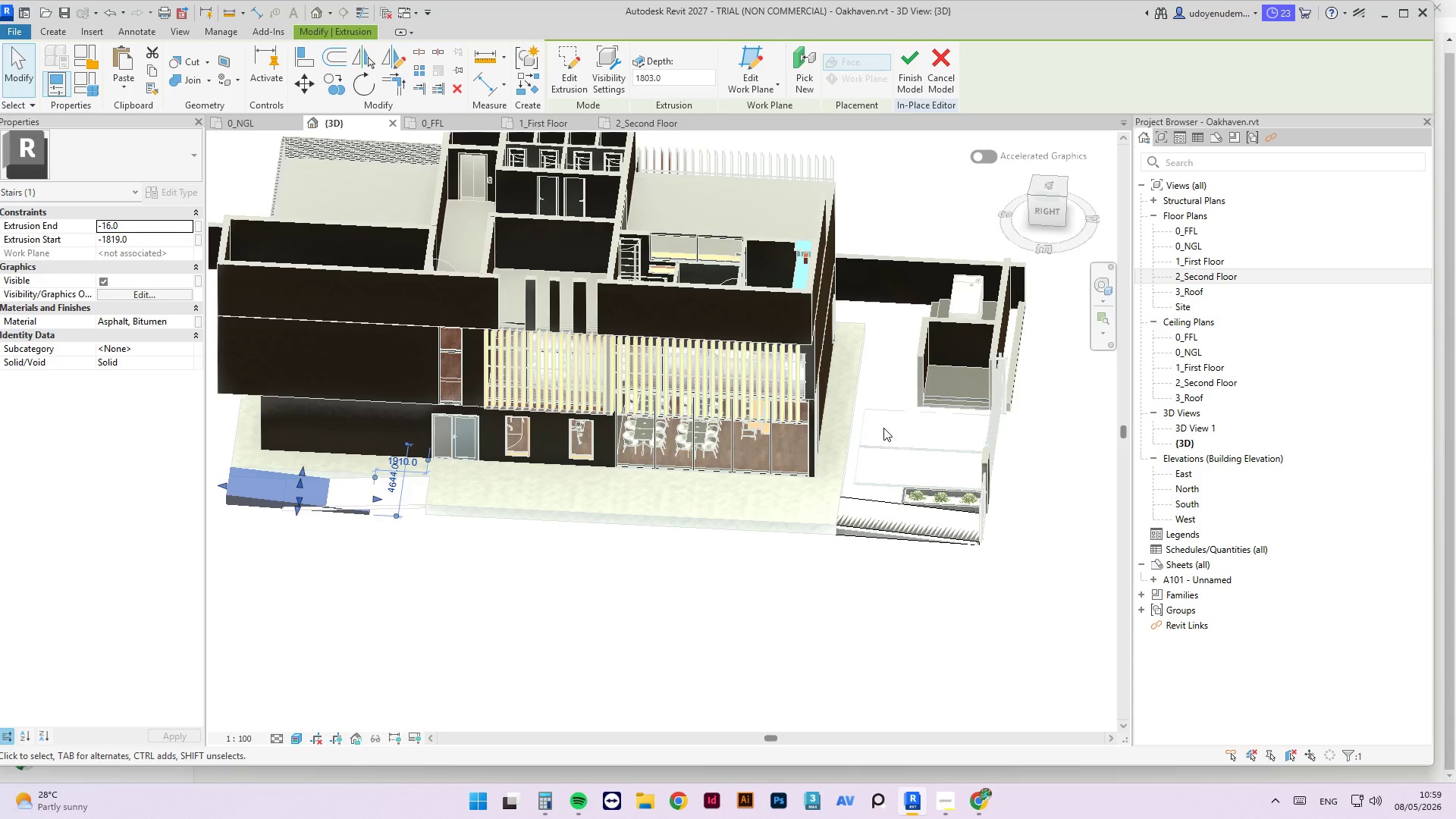 
scroll: coordinate [554, 460], scroll_direction: down, amount: 3.0
 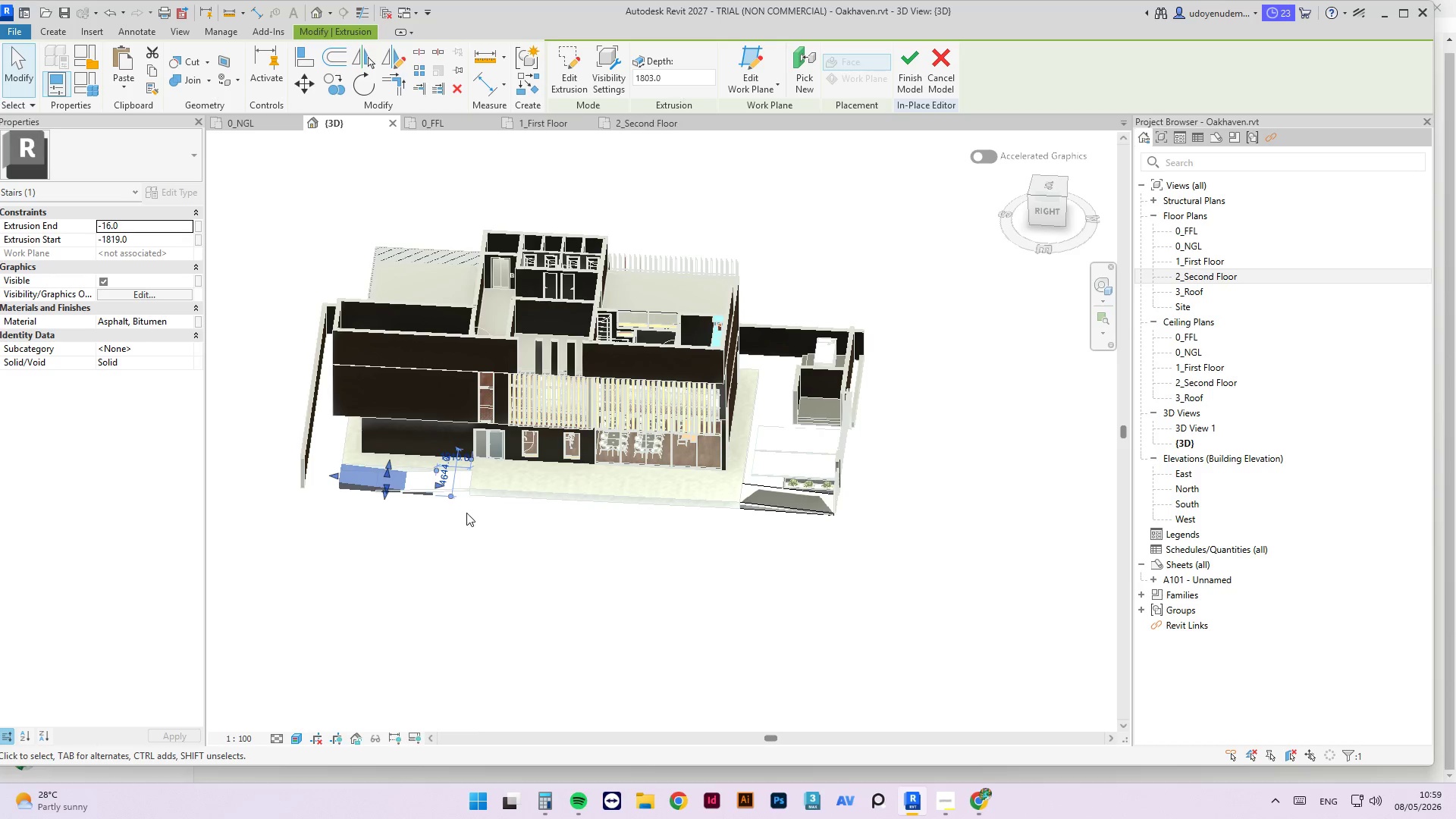 
left_click_drag(start_coordinate=[470, 543], to_coordinate=[308, 445])
 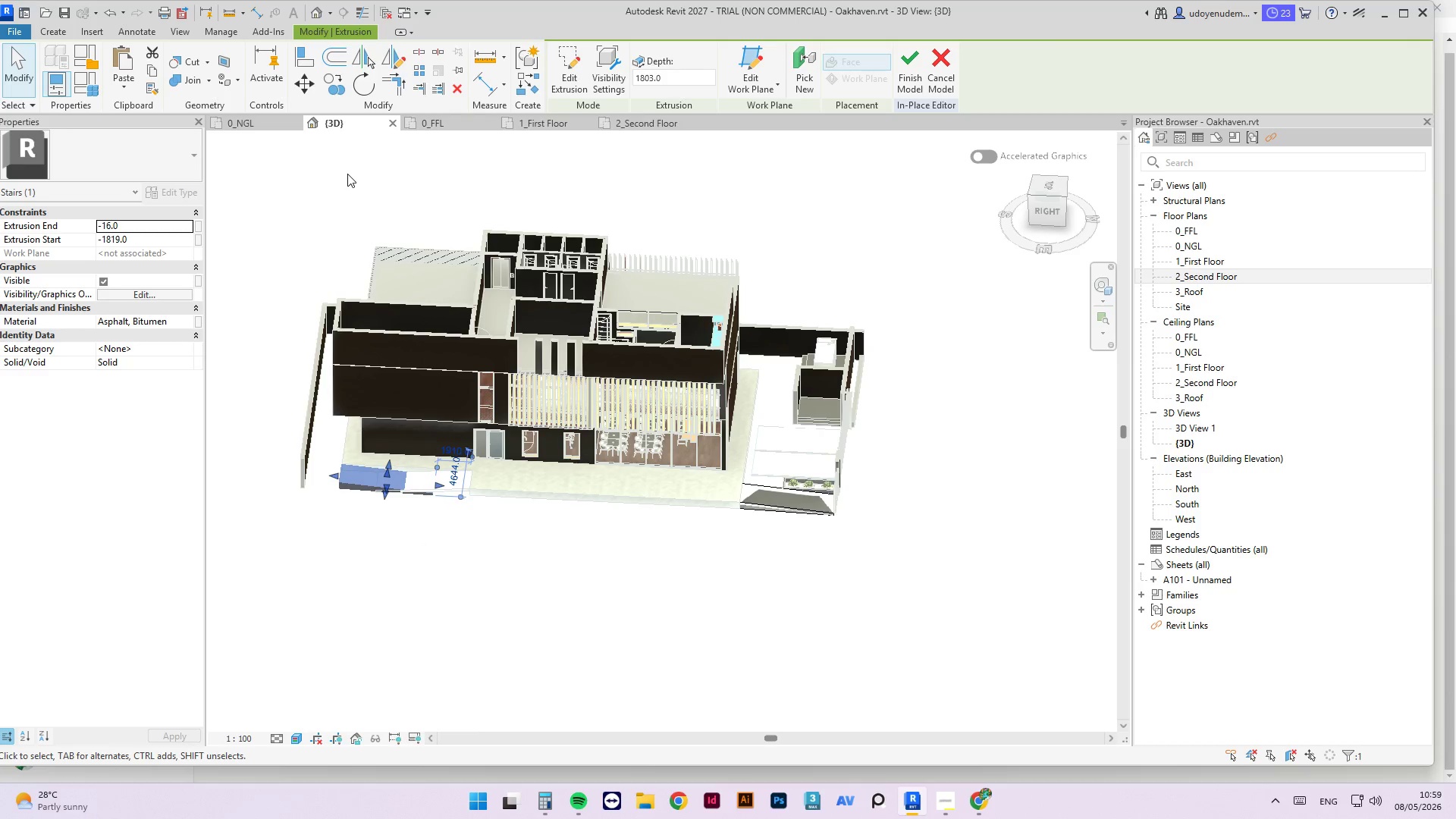 
left_click([366, 92])
 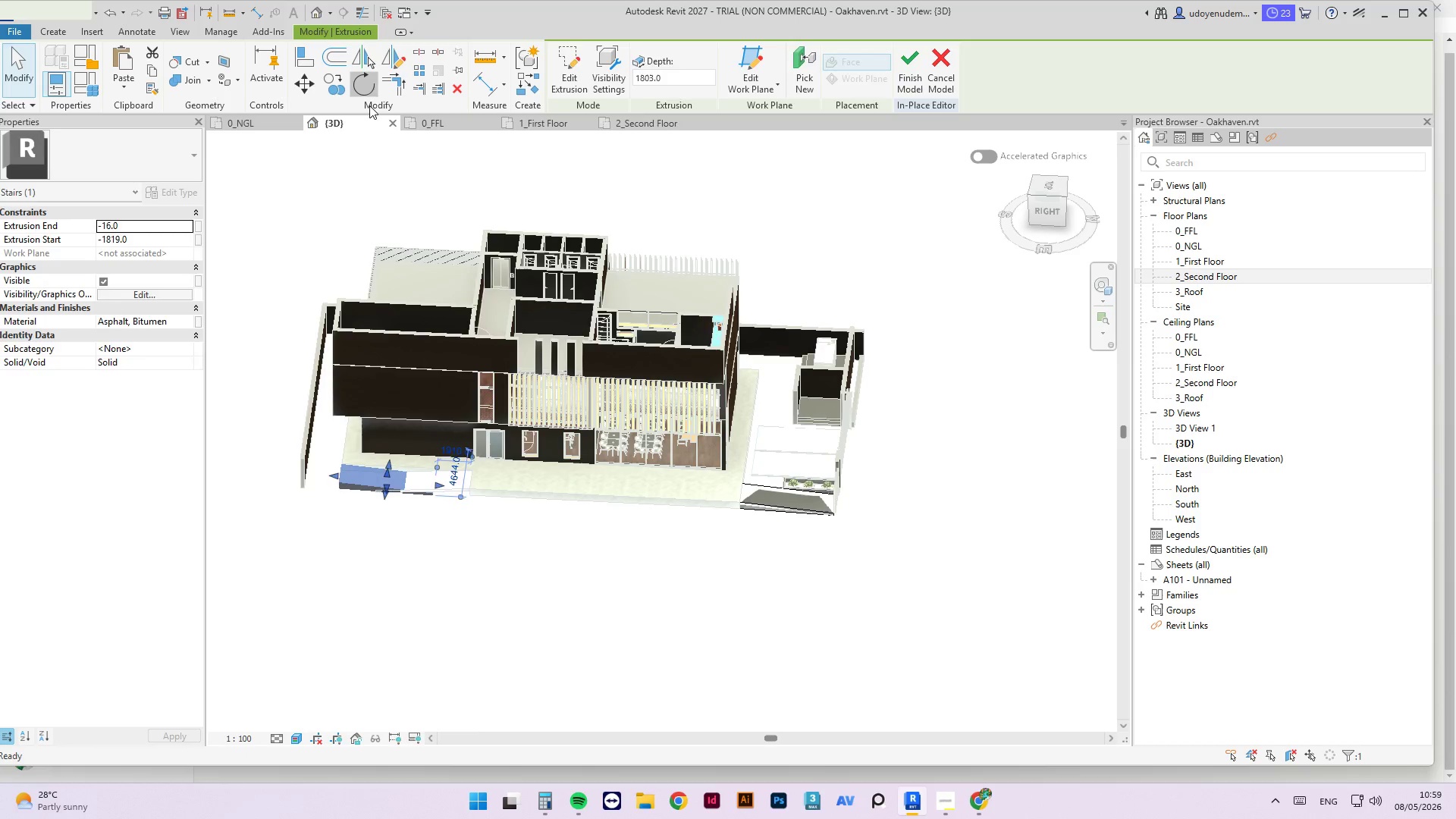 
scroll: coordinate [401, 463], scroll_direction: up, amount: 3.0
 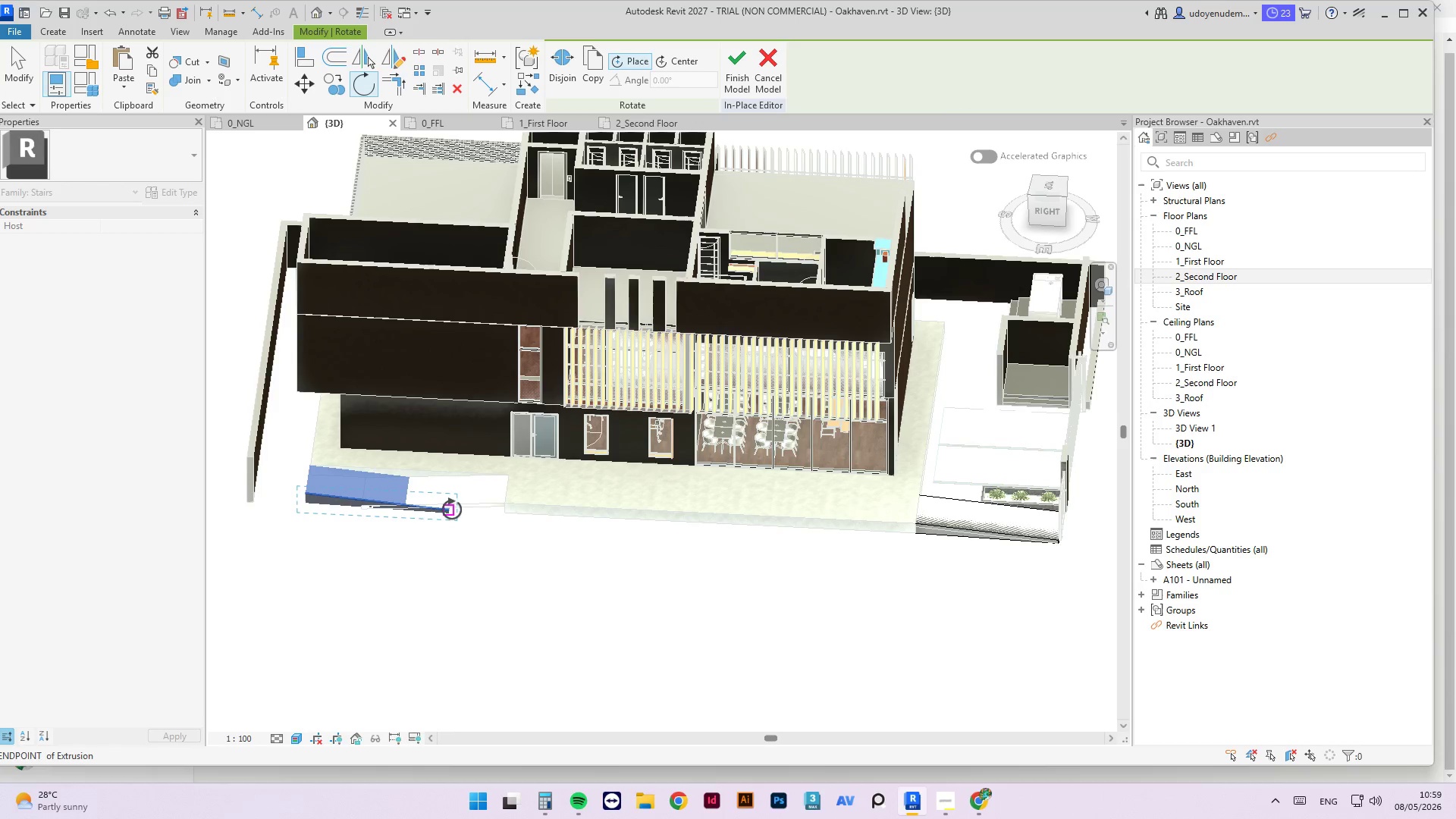 
left_click([452, 509])
 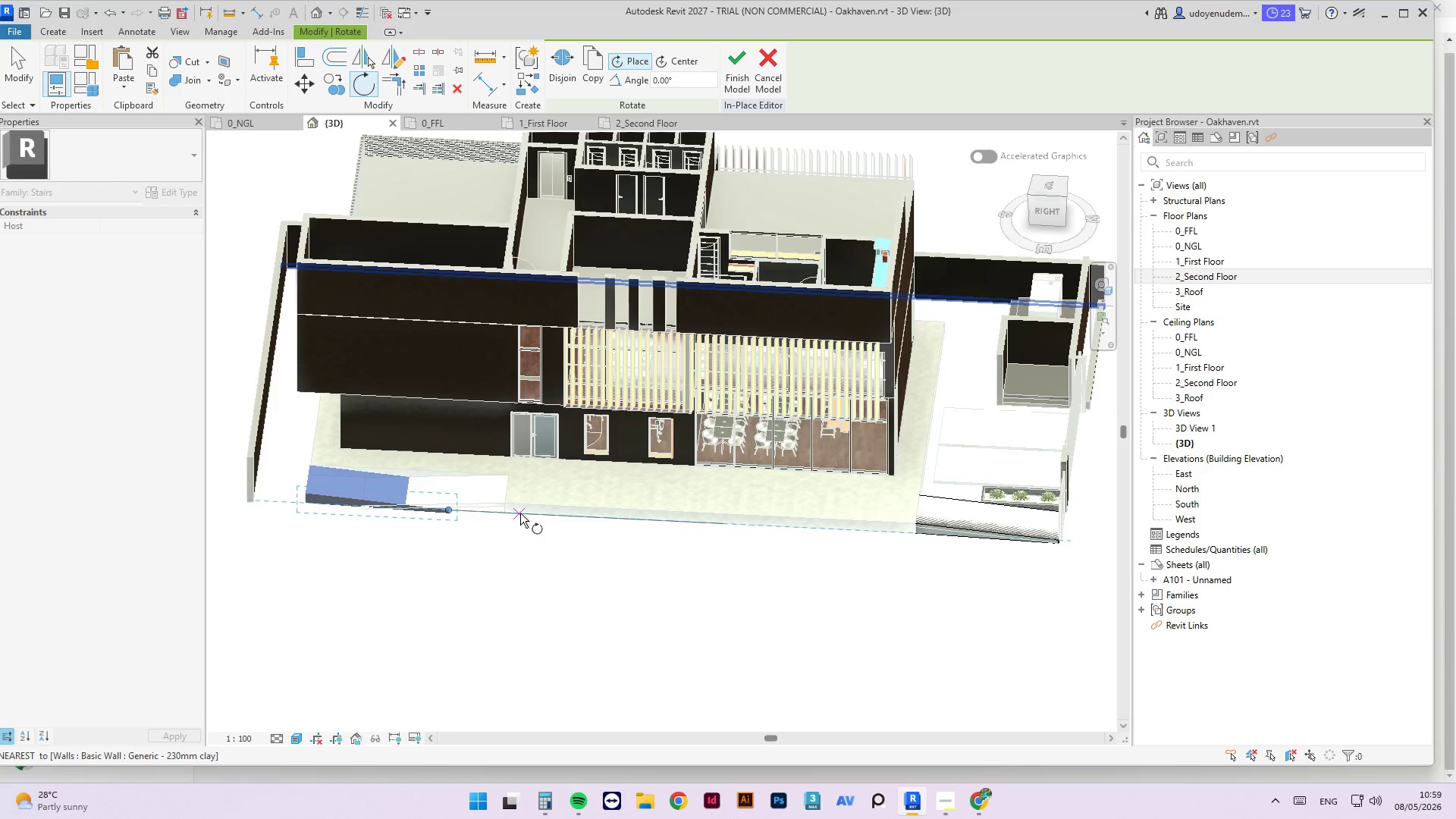 
left_click([520, 513])
 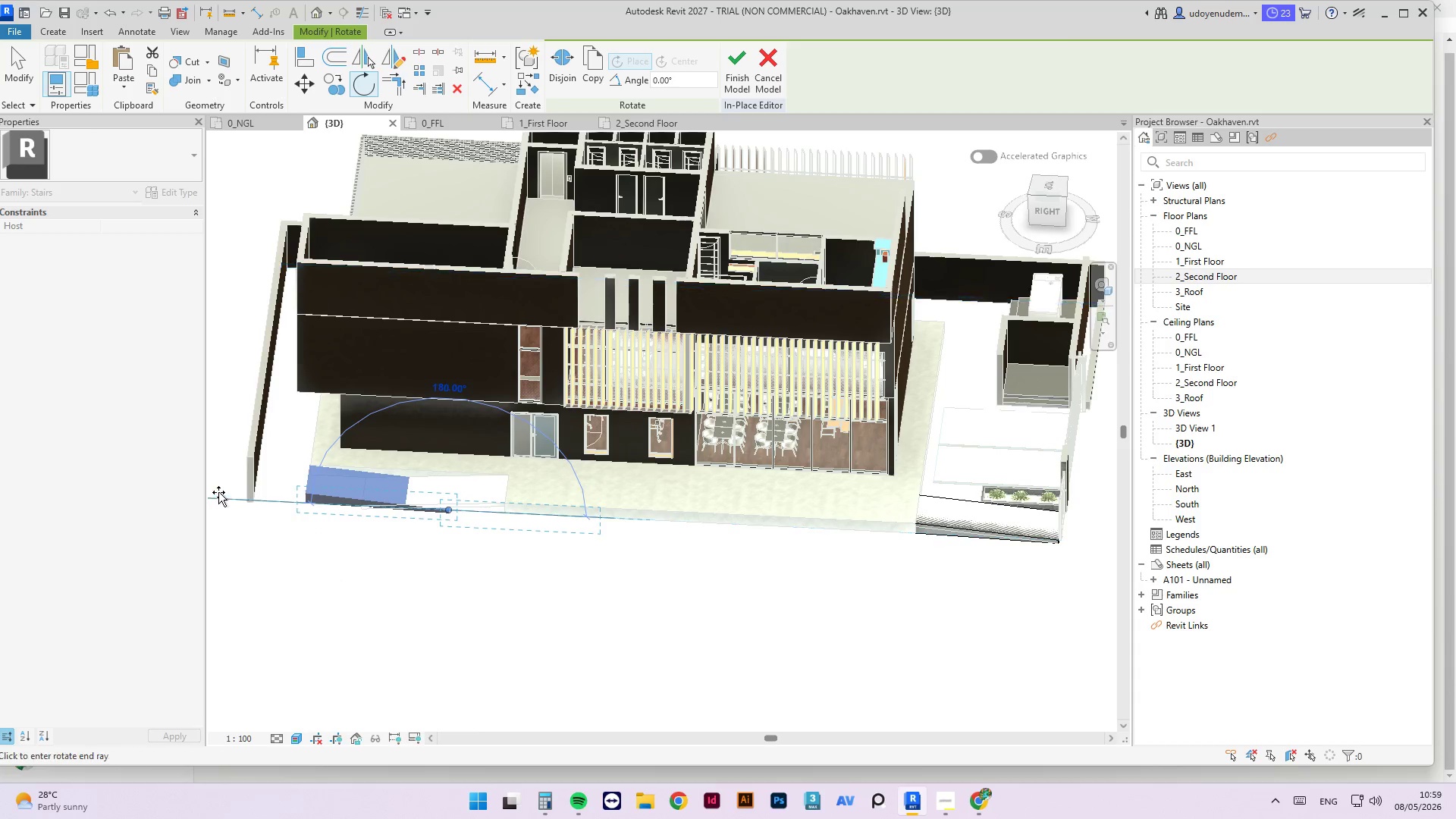 
left_click([218, 491])
 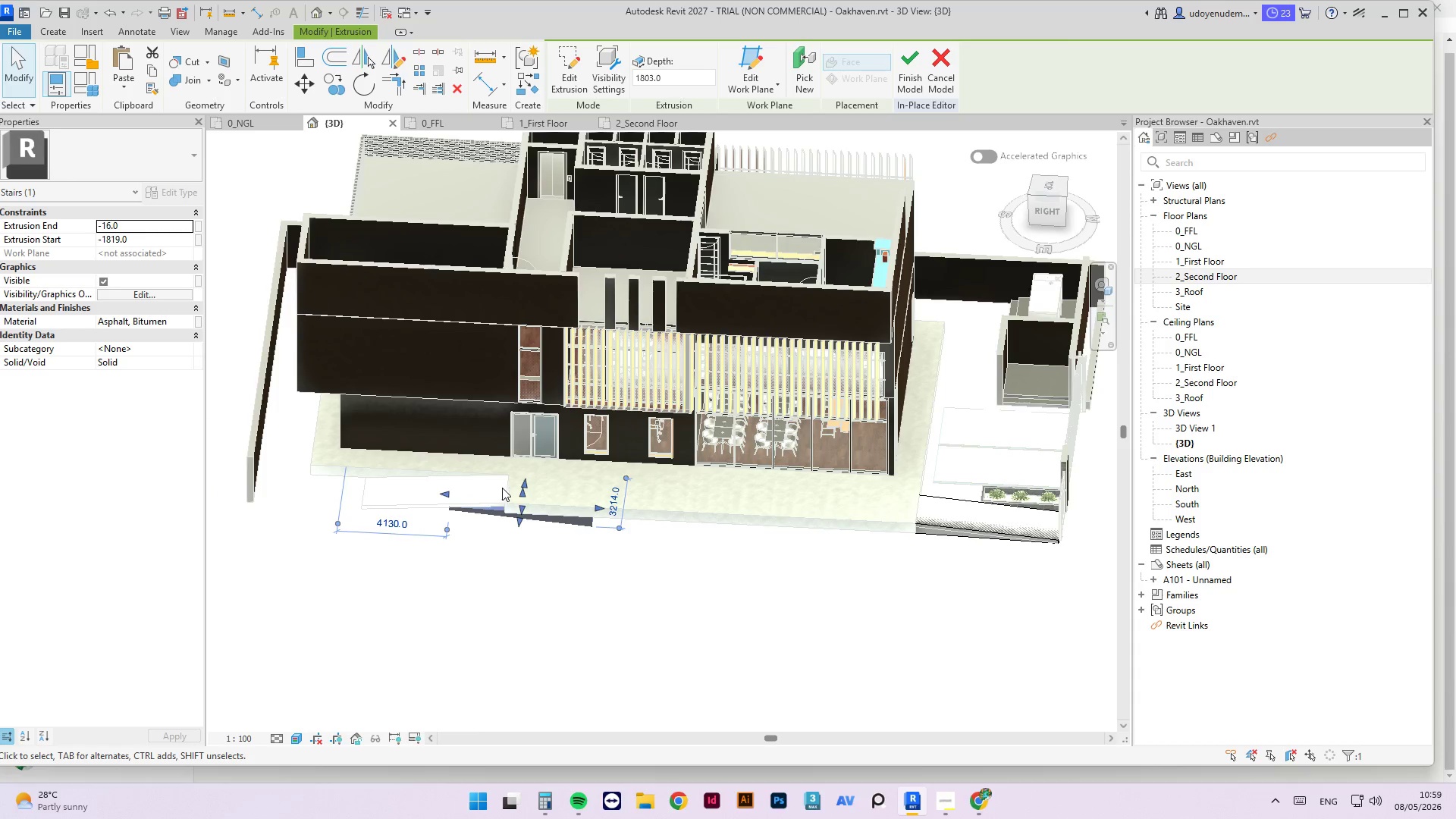 
scroll: coordinate [543, 529], scroll_direction: up, amount: 3.0
 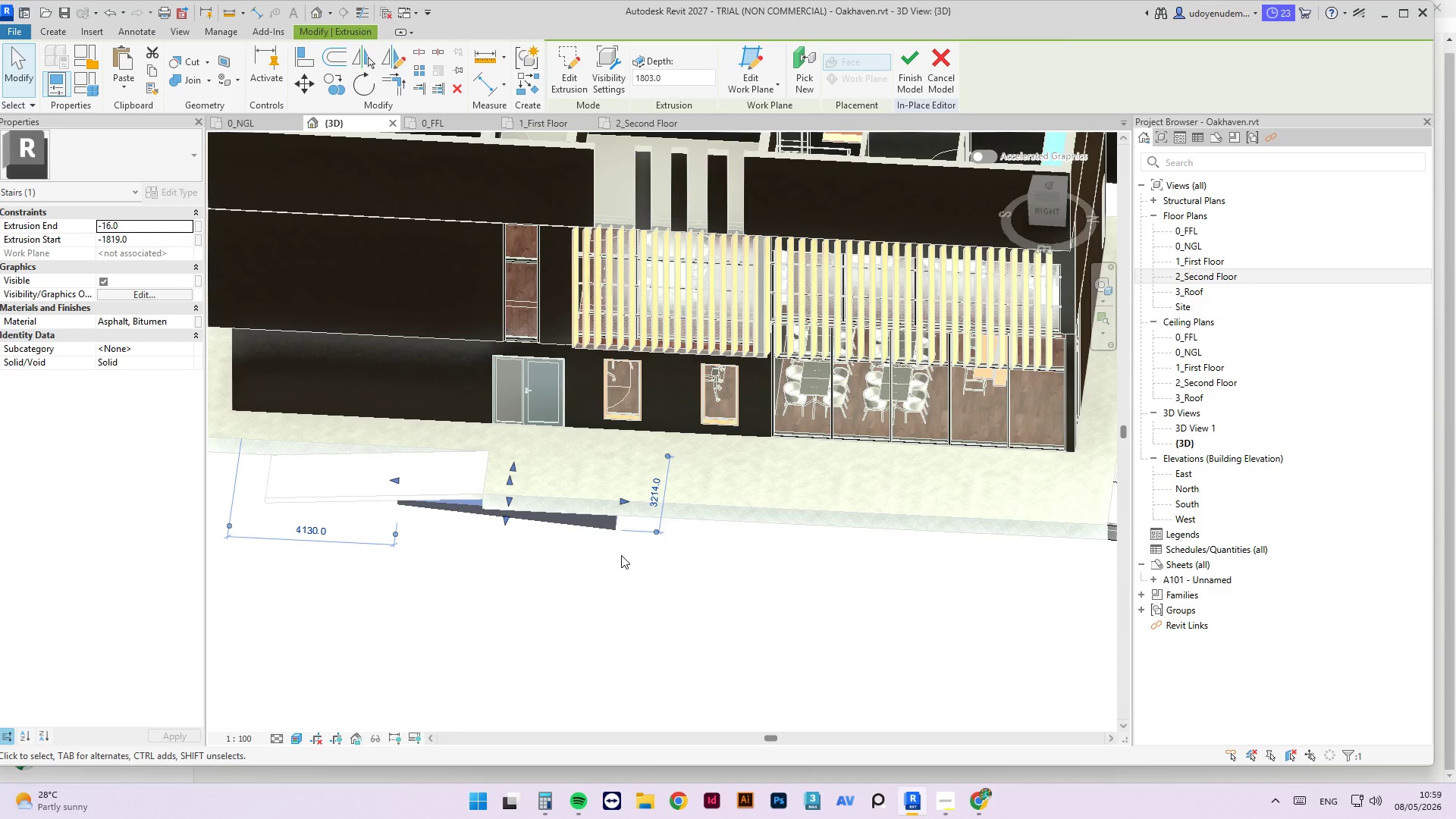 
key(Space)
 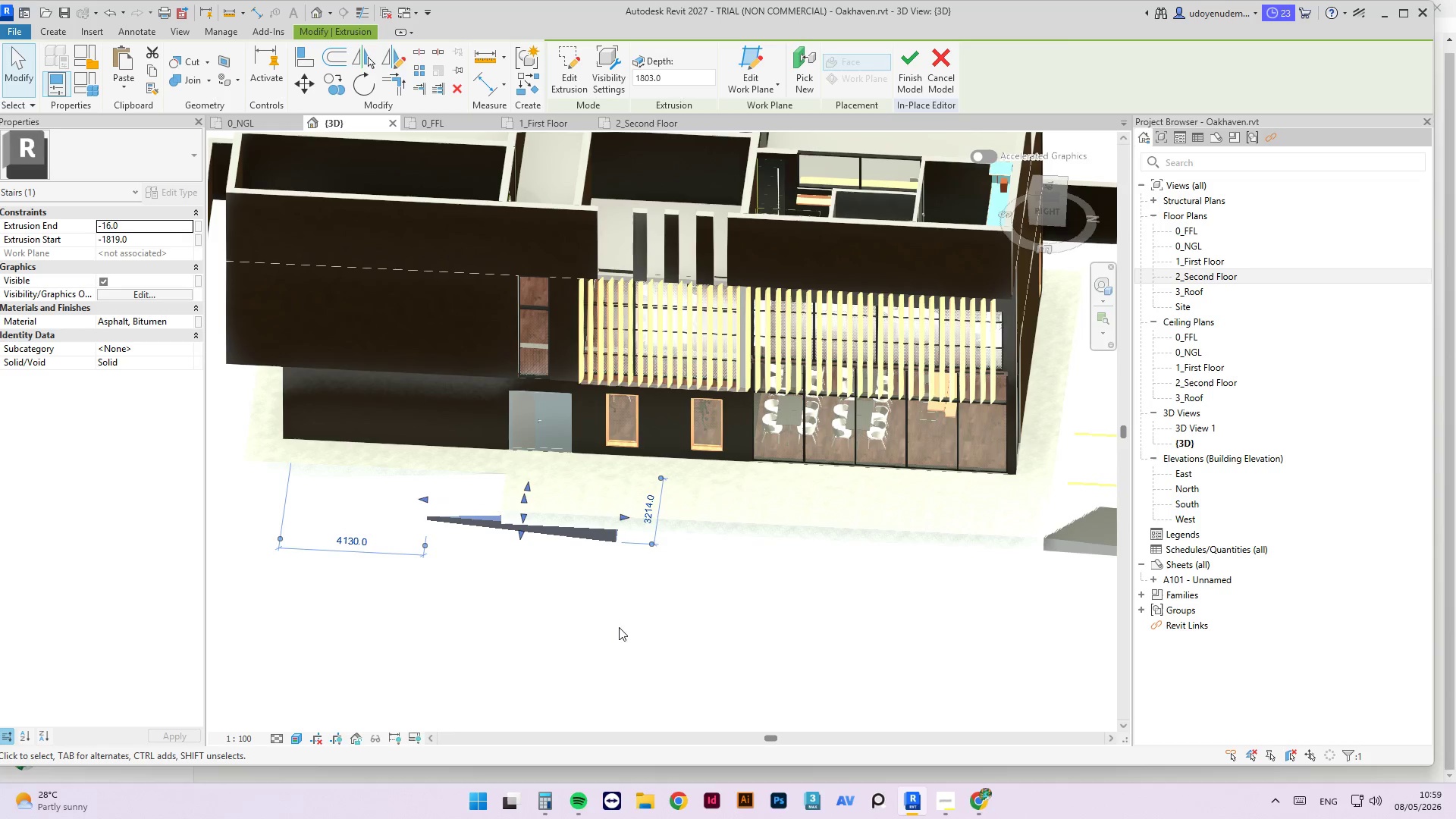 
hold_key(key=AltLeft, duration=0.55)
 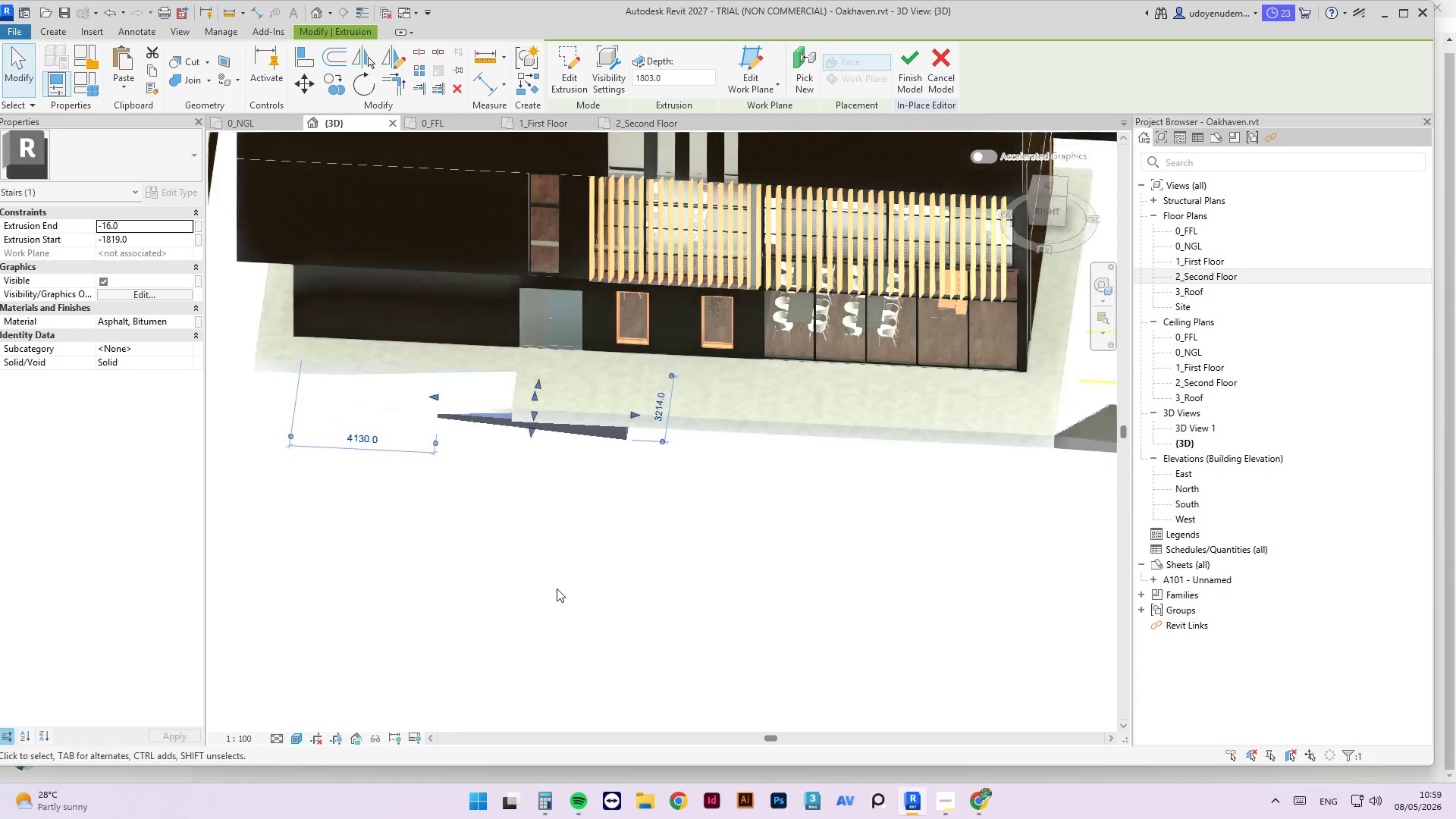 
scroll: coordinate [620, 624], scroll_direction: down, amount: 1.0
 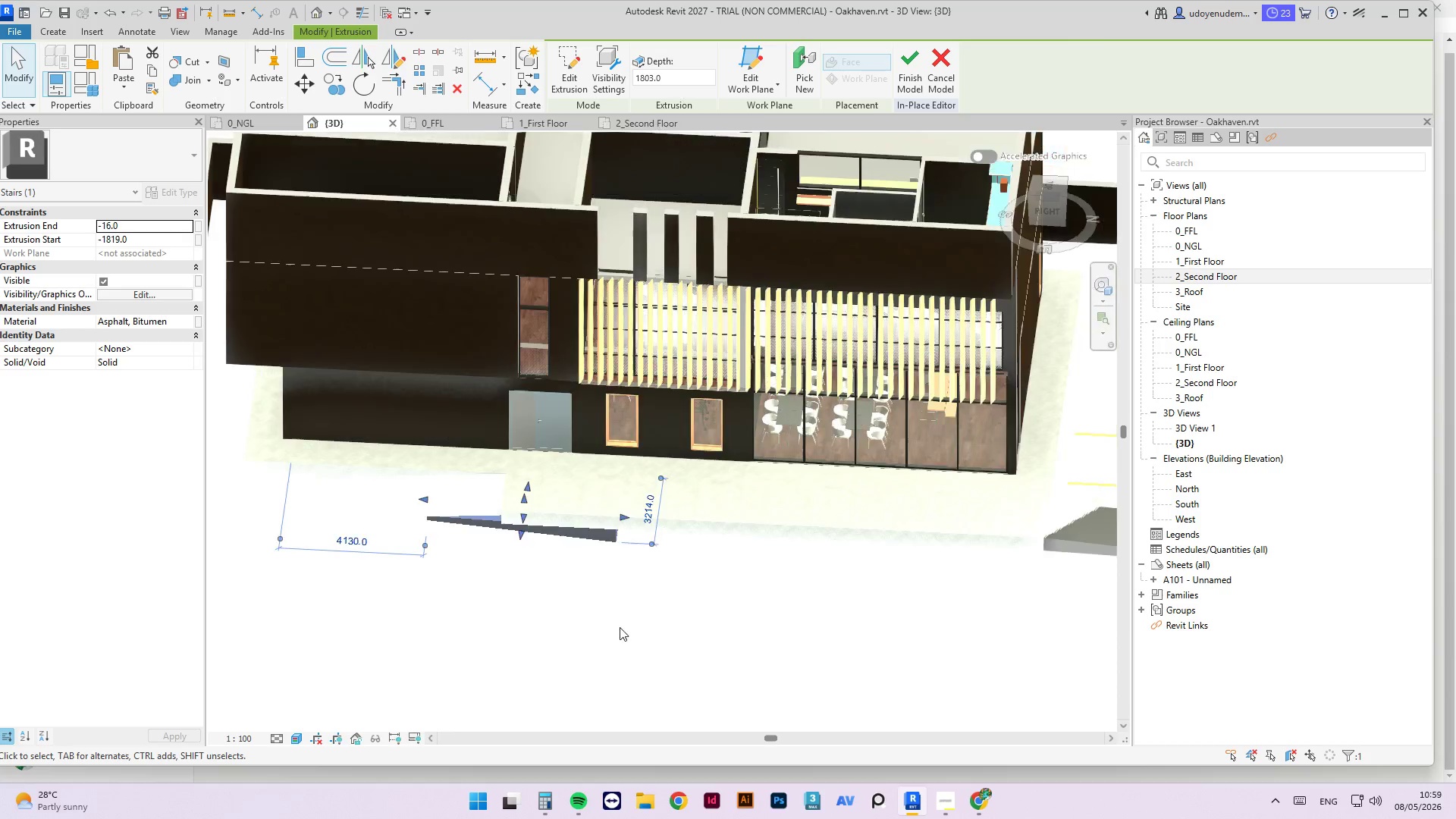 
hold_key(key=ShiftLeft, duration=1.28)
 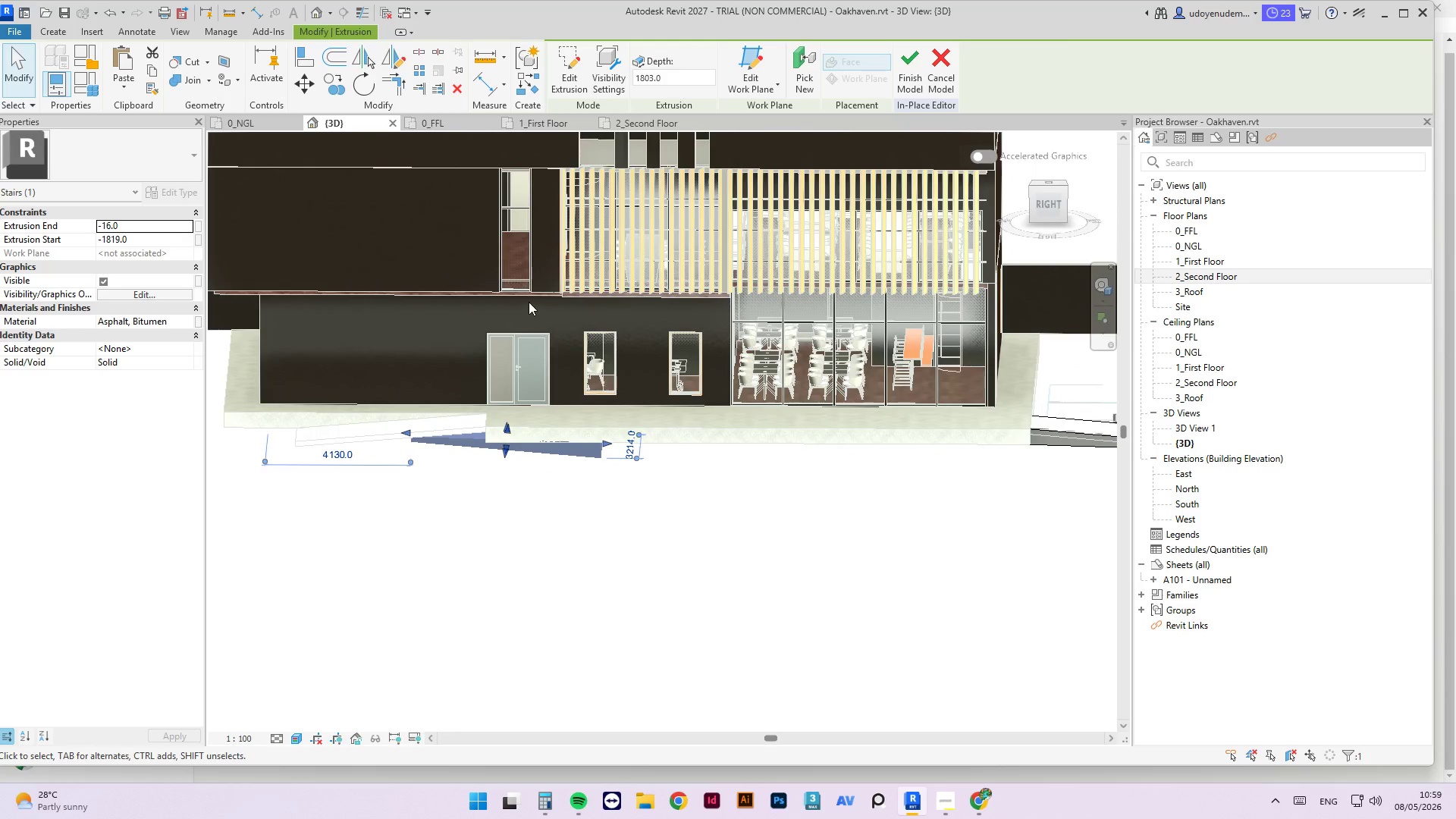 
key(Control+Z)
 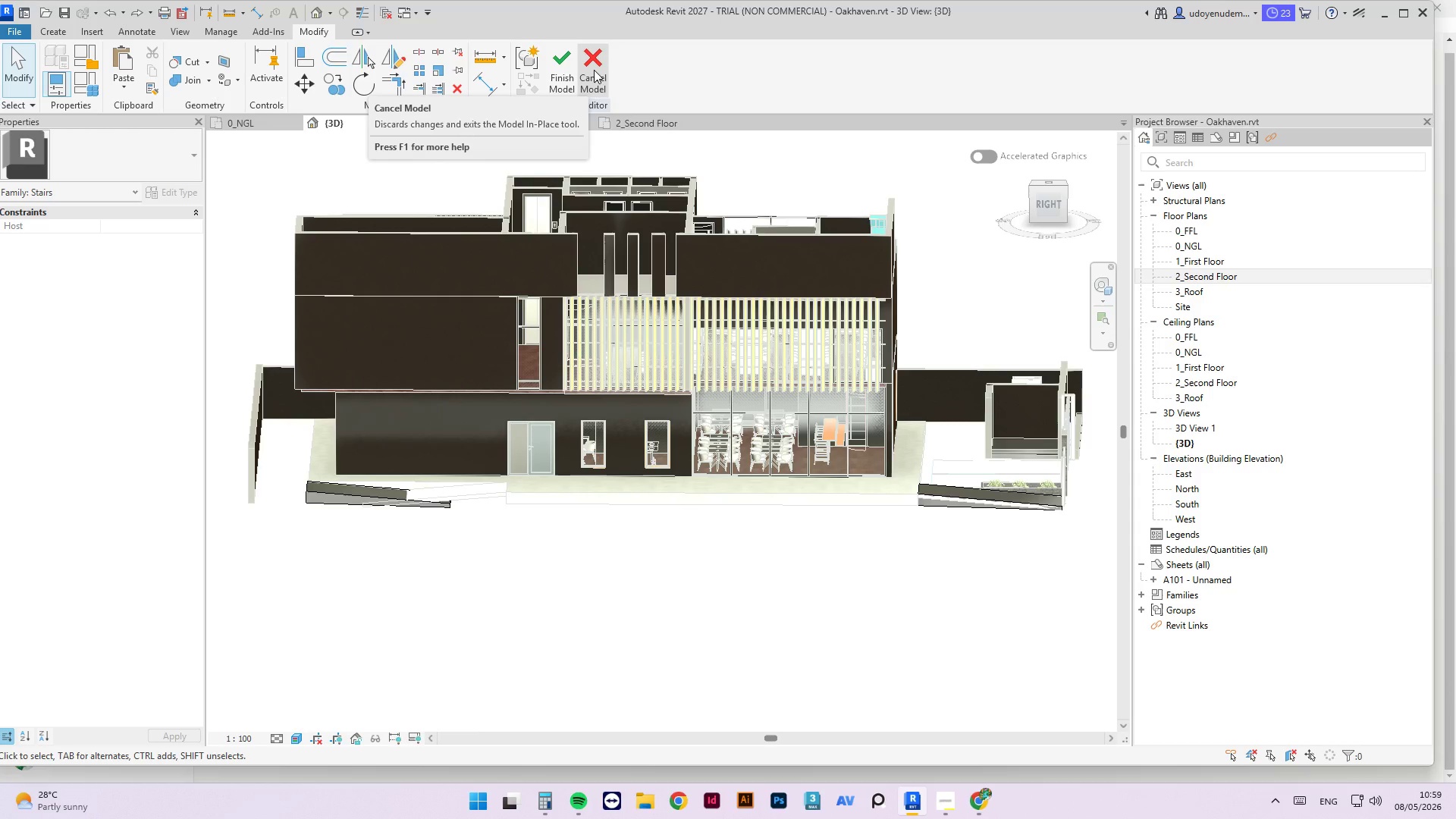 
wait(5.45)
 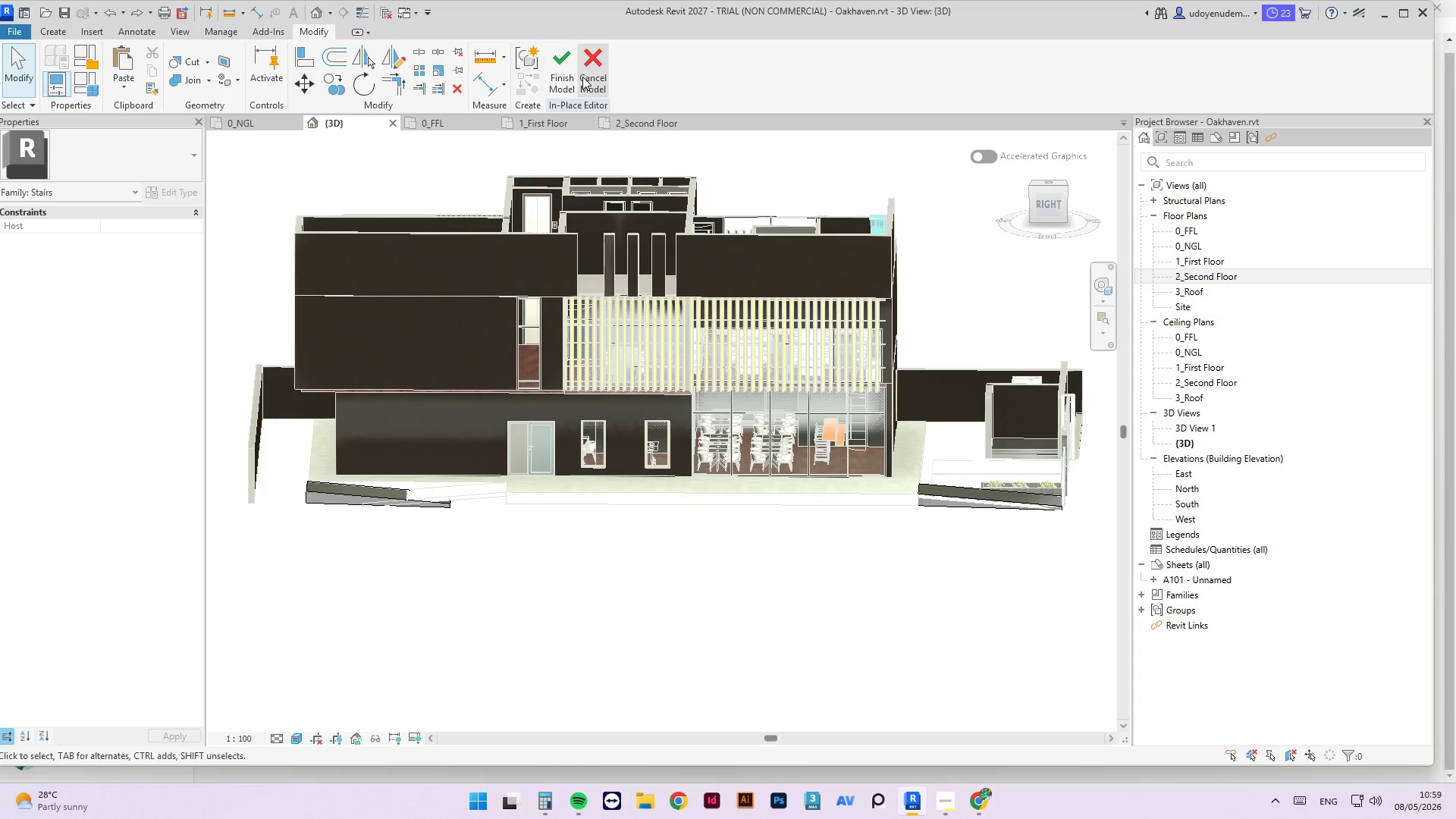 
left_click([569, 60])
 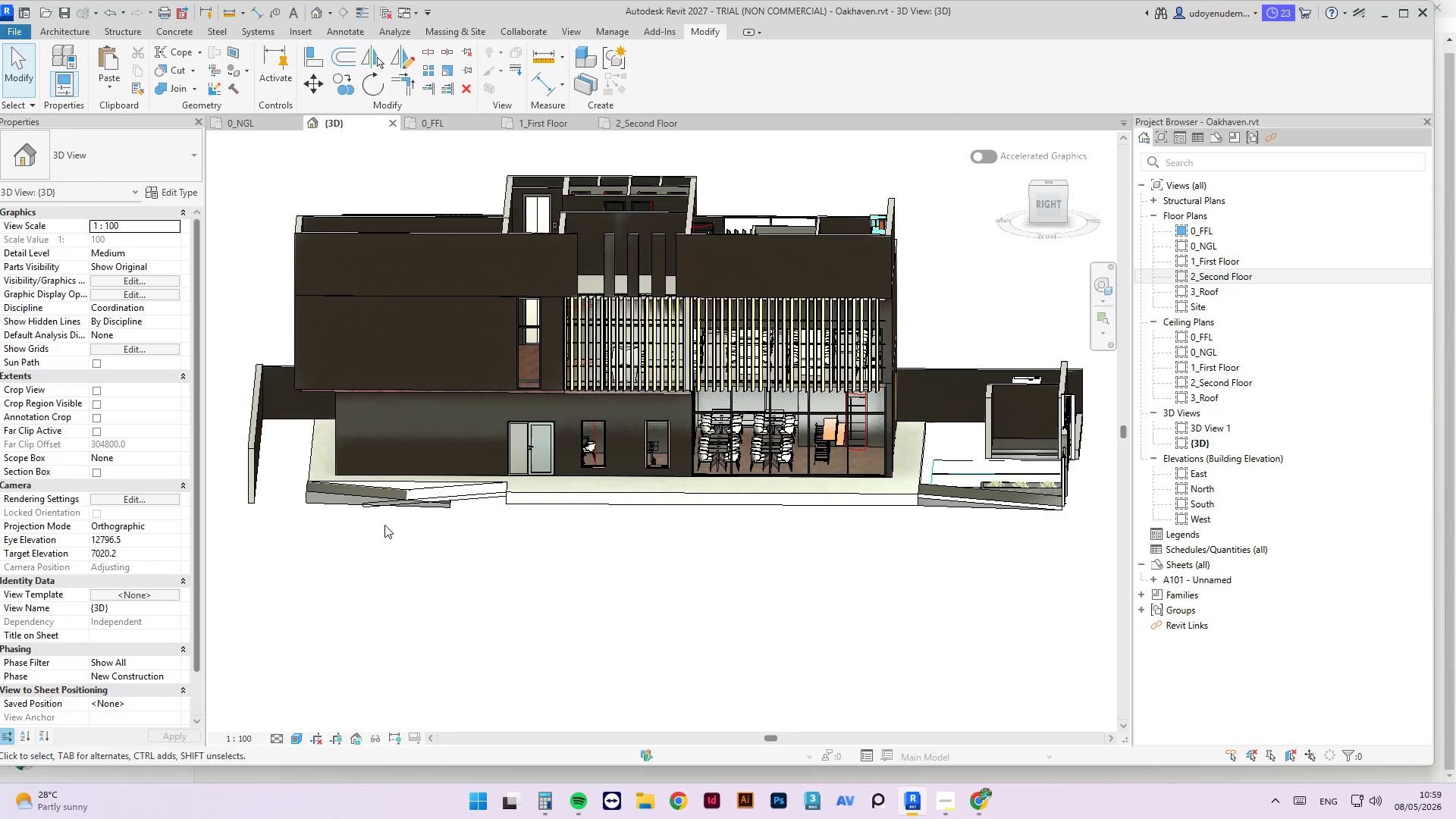 
left_click([327, 486])
 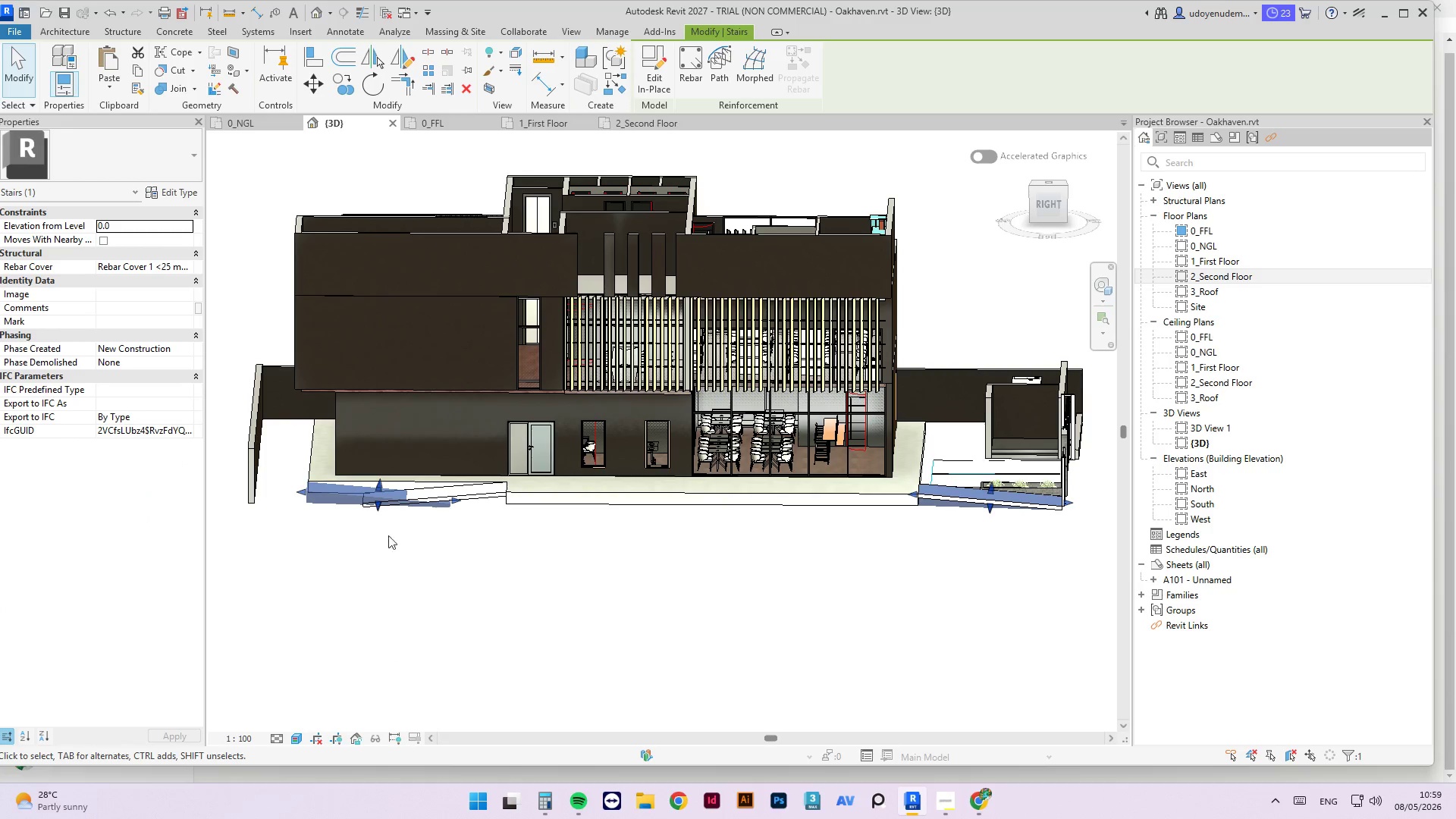 
scroll: coordinate [391, 582], scroll_direction: down, amount: 1.0
 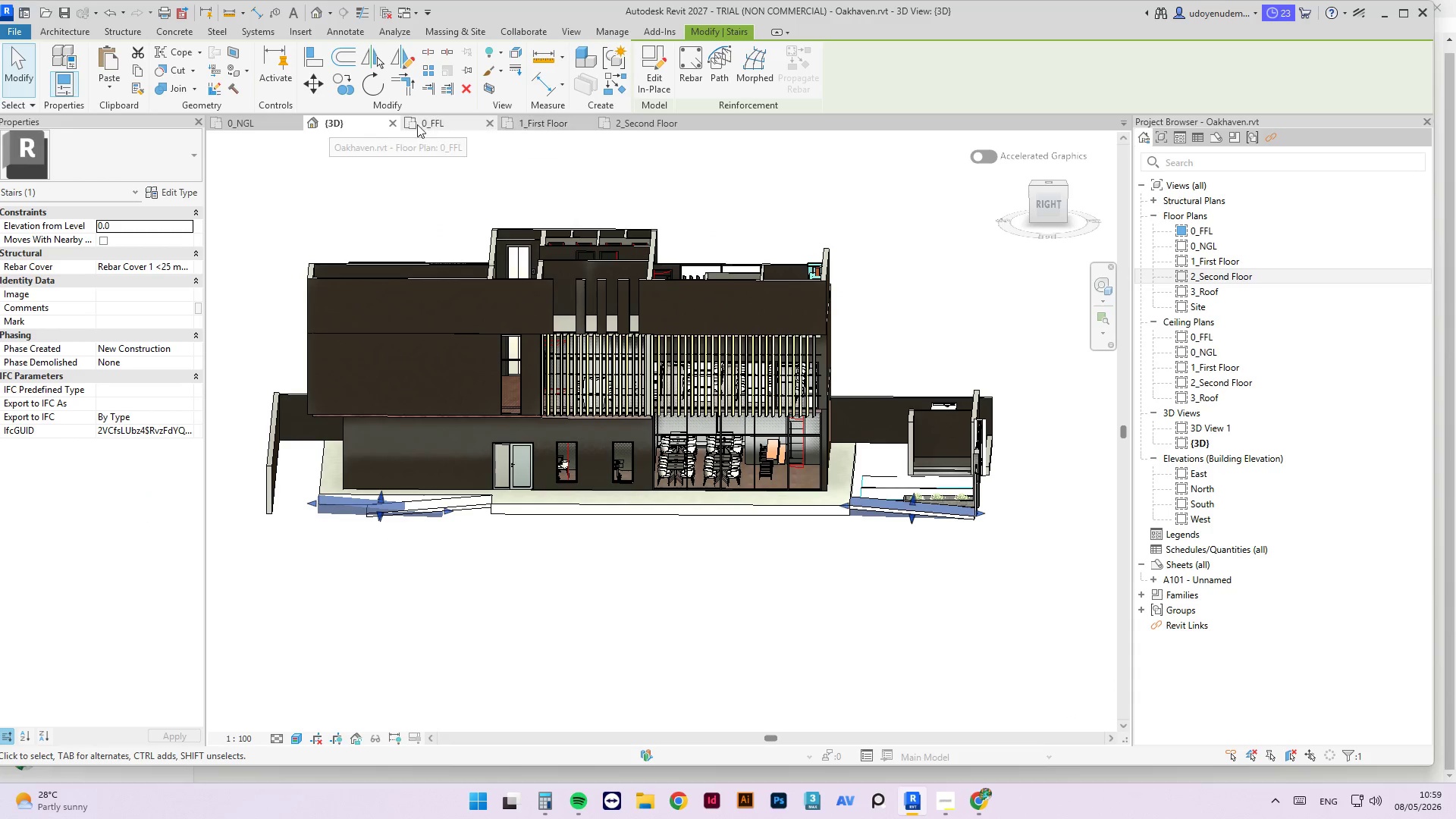 
mouse_move([378, 124])
 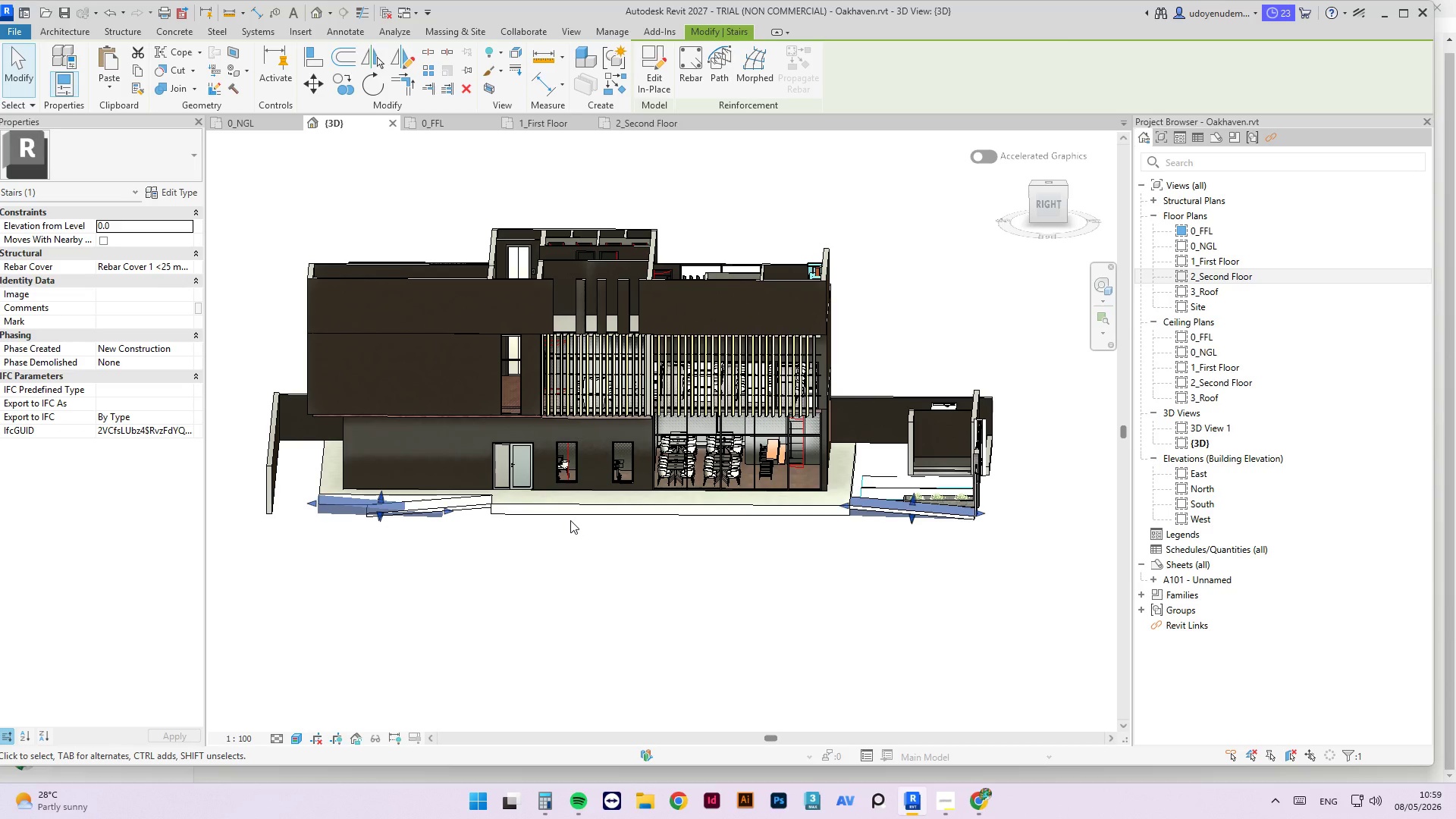 
wait(11.23)
 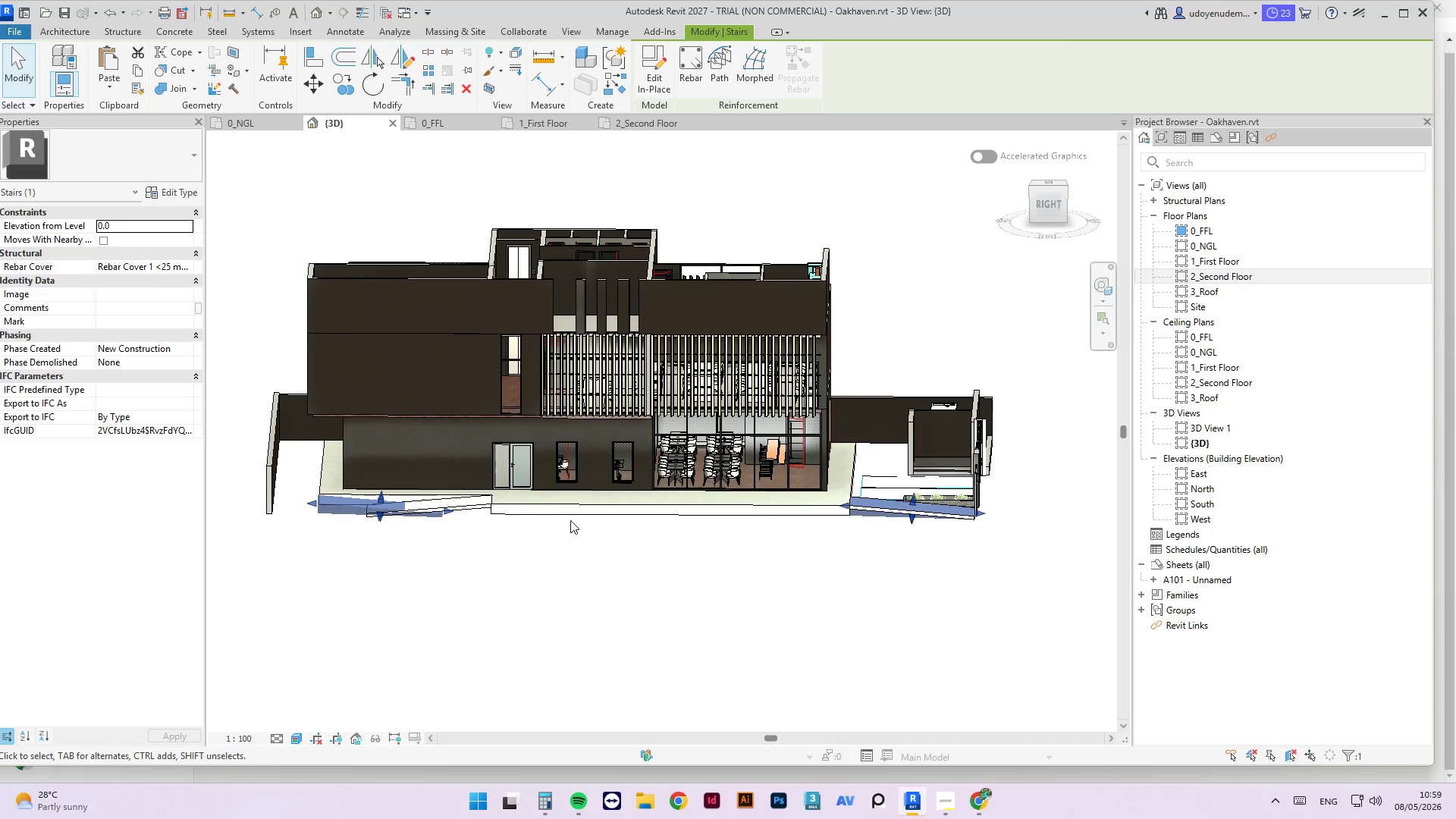 
scroll: coordinate [780, 501], scroll_direction: down, amount: 3.0
 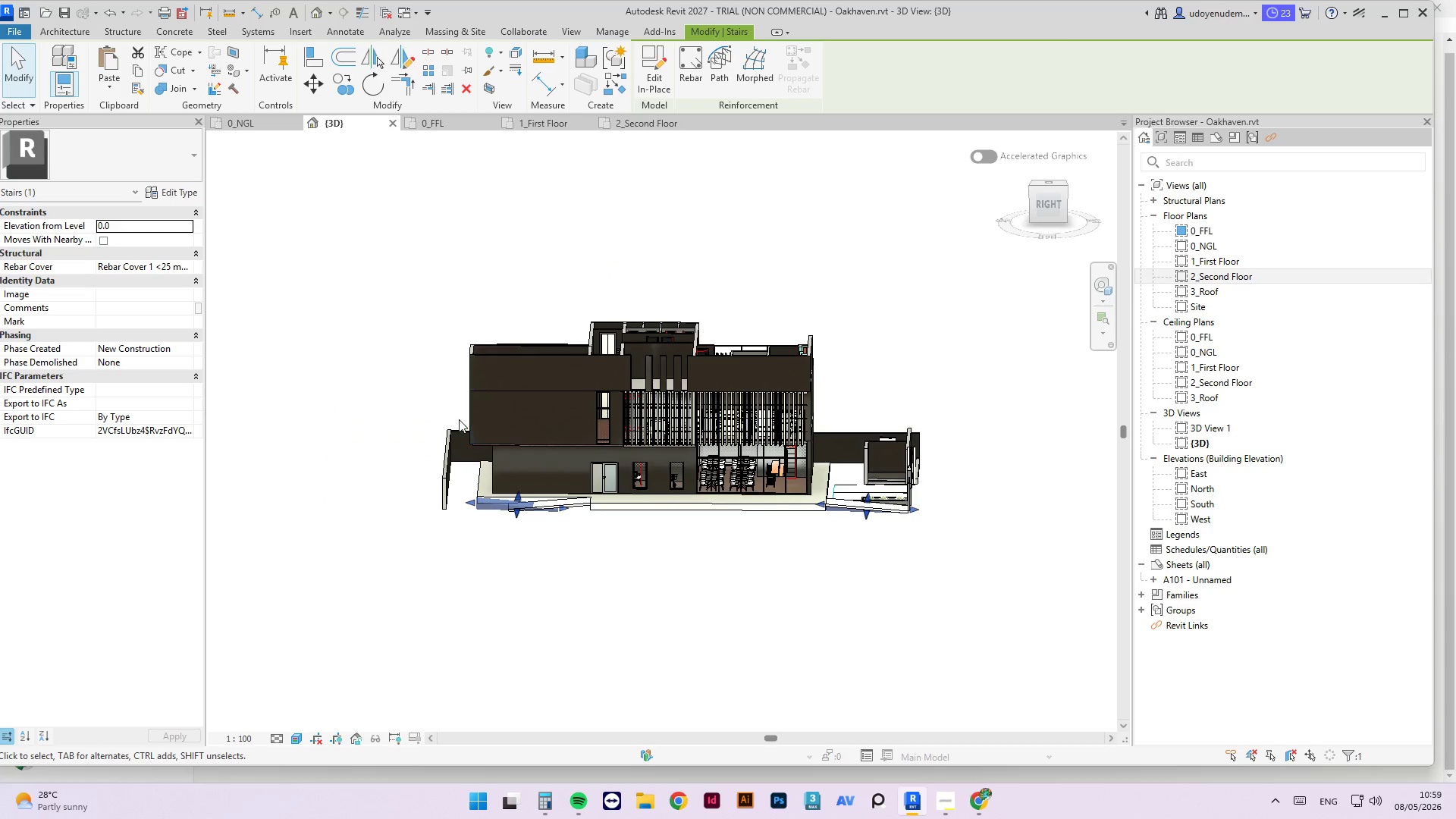 
scroll: coordinate [538, 489], scroll_direction: up, amount: 7.0
 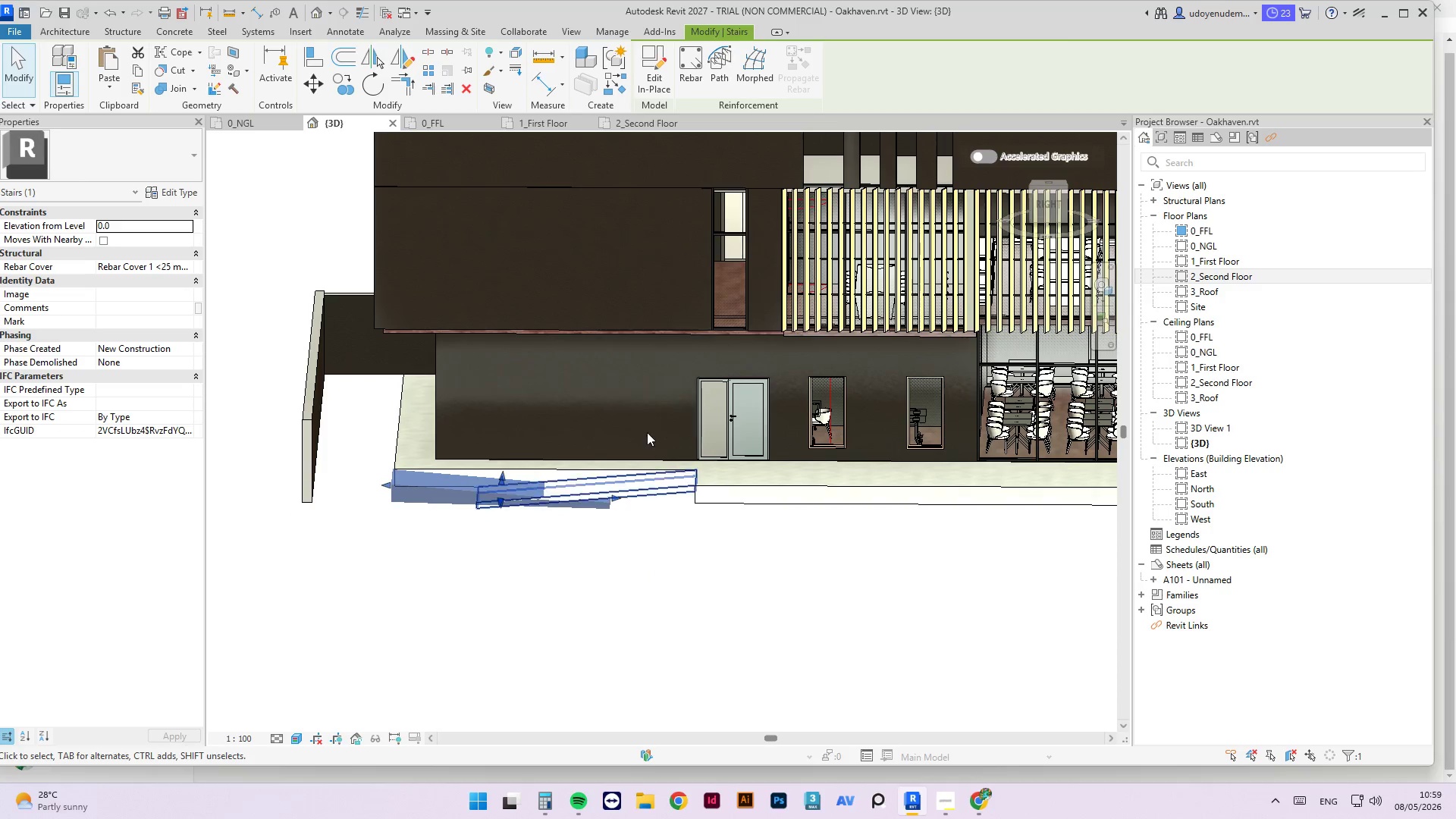 
hold_key(key=AltLeft, duration=0.52)
 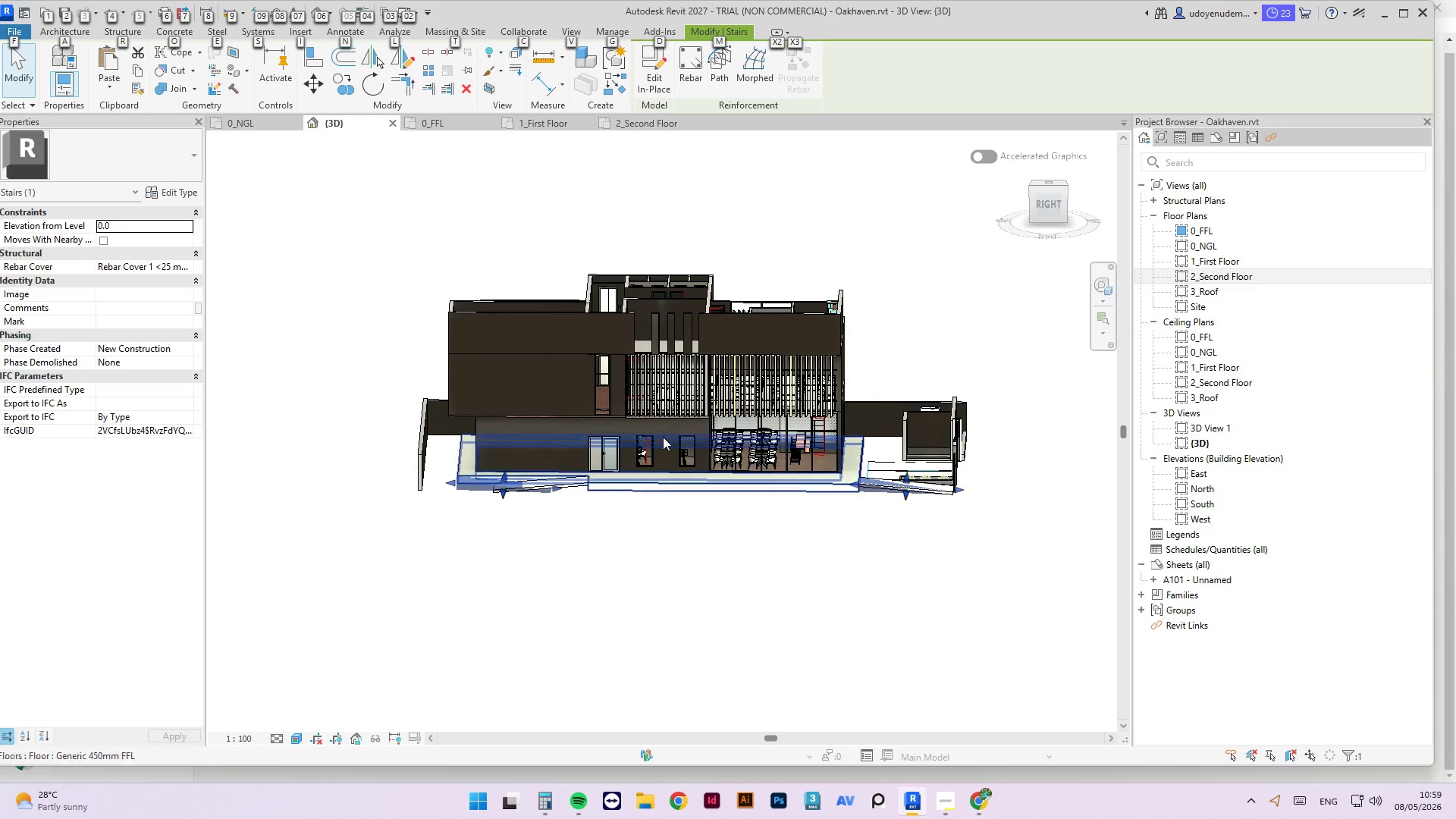 
scroll: coordinate [560, 378], scroll_direction: down, amount: 6.0
 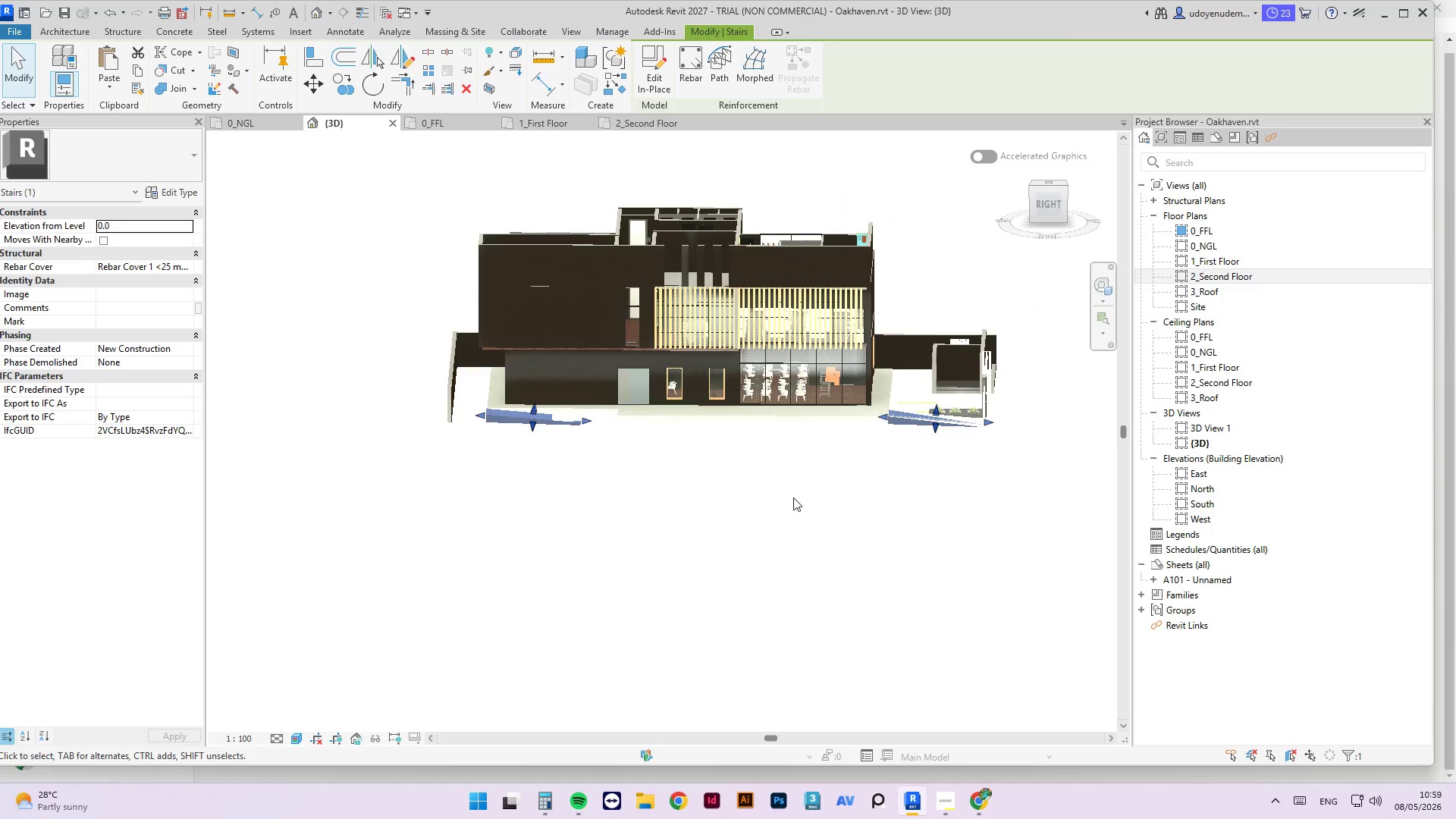 
hold_key(key=ShiftLeft, duration=1.84)
 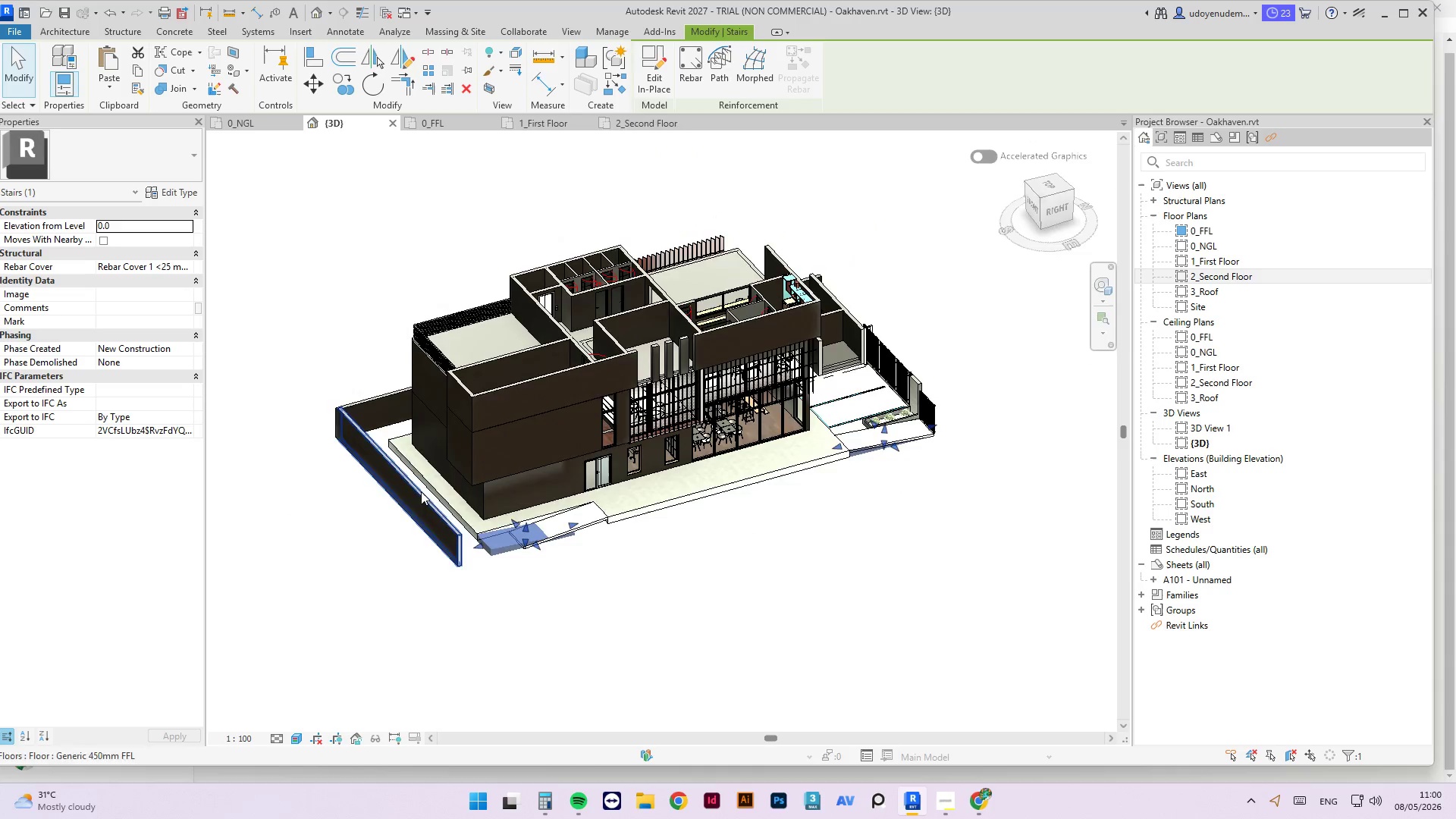 
scroll: coordinate [571, 596], scroll_direction: up, amount: 8.0
 